 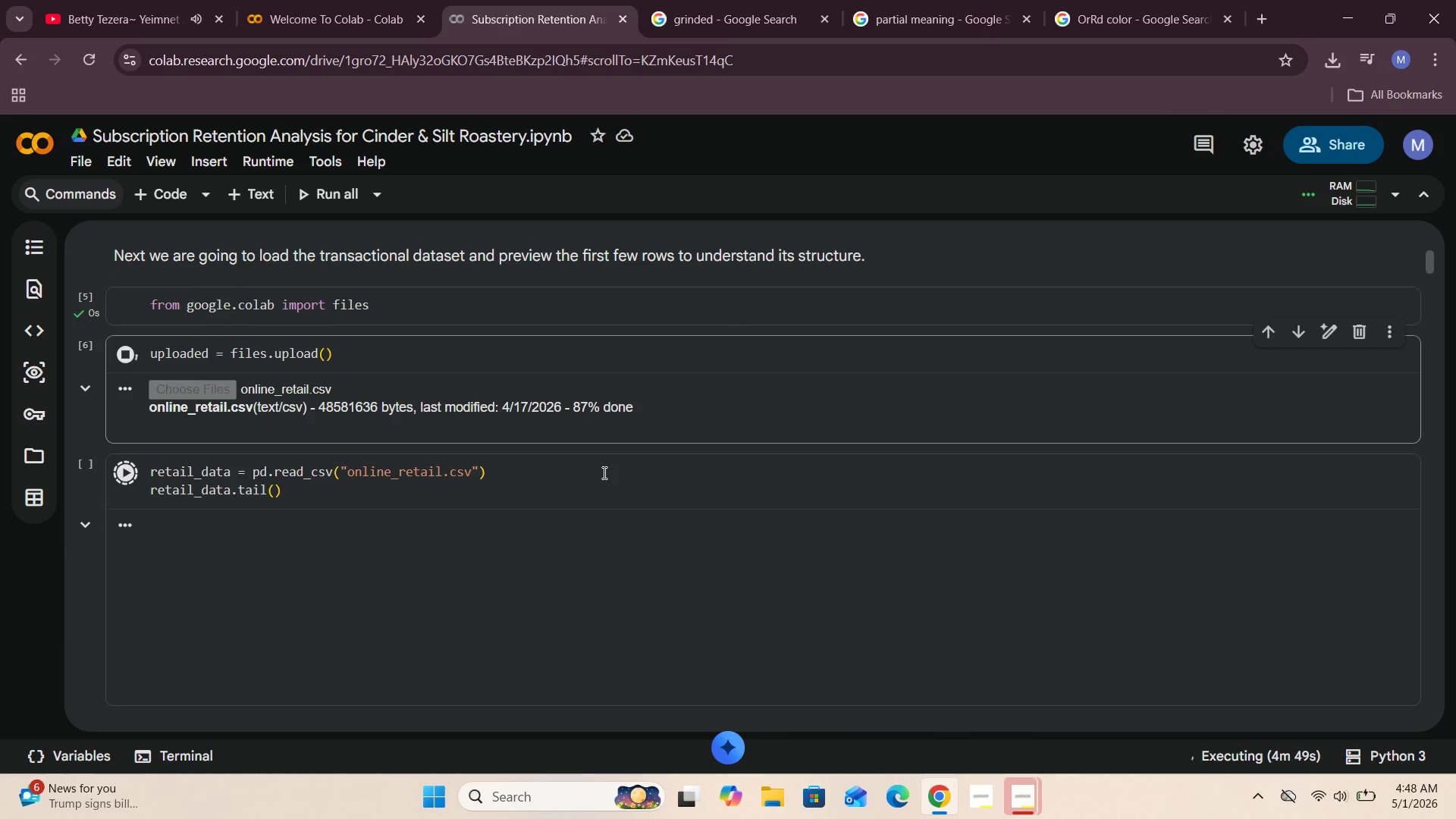 
scroll: coordinate [603, 472], scroll_direction: down, amount: 27.0
 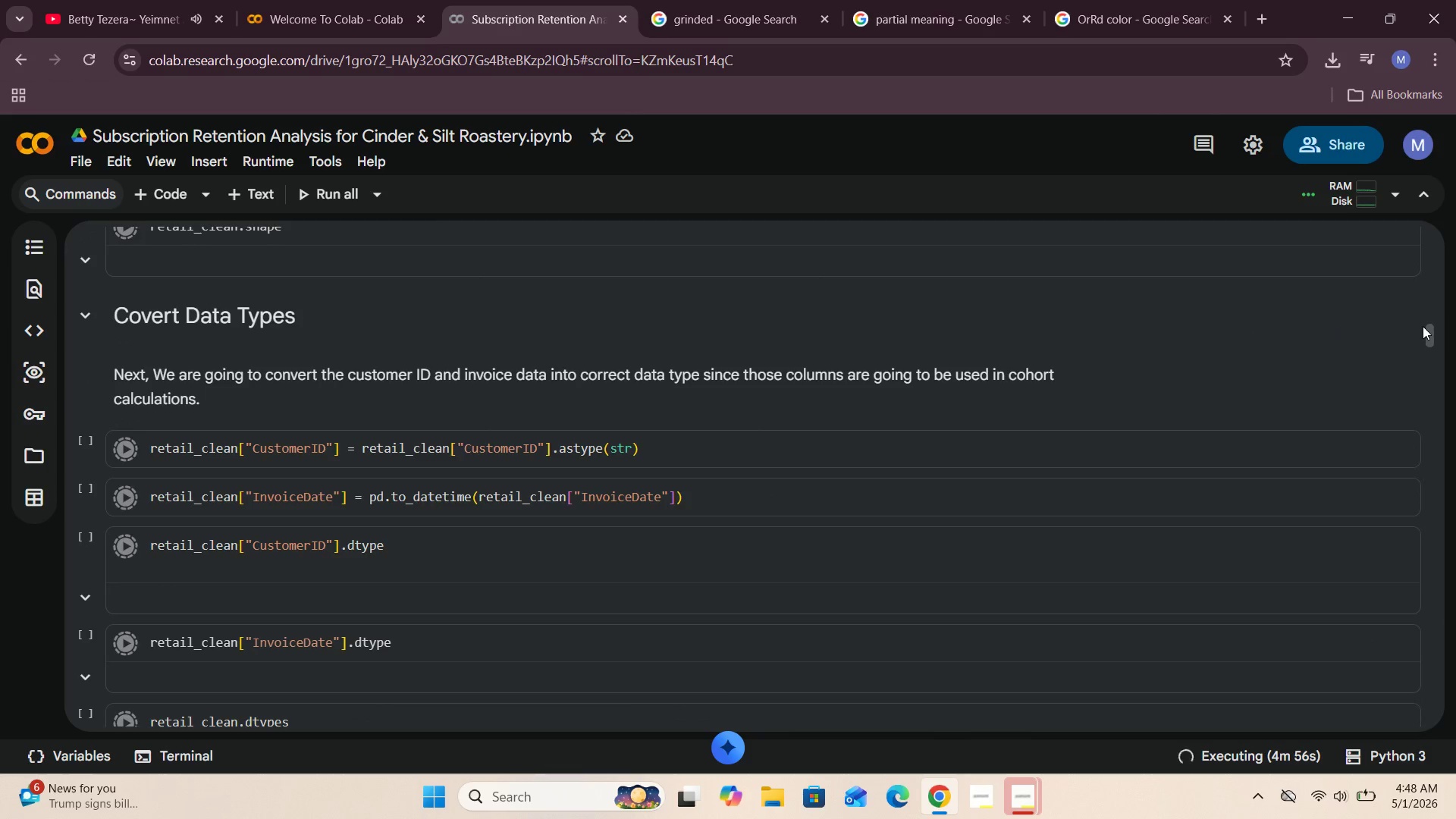 
left_click_drag(start_coordinate=[1433, 334], to_coordinate=[1455, 704])
 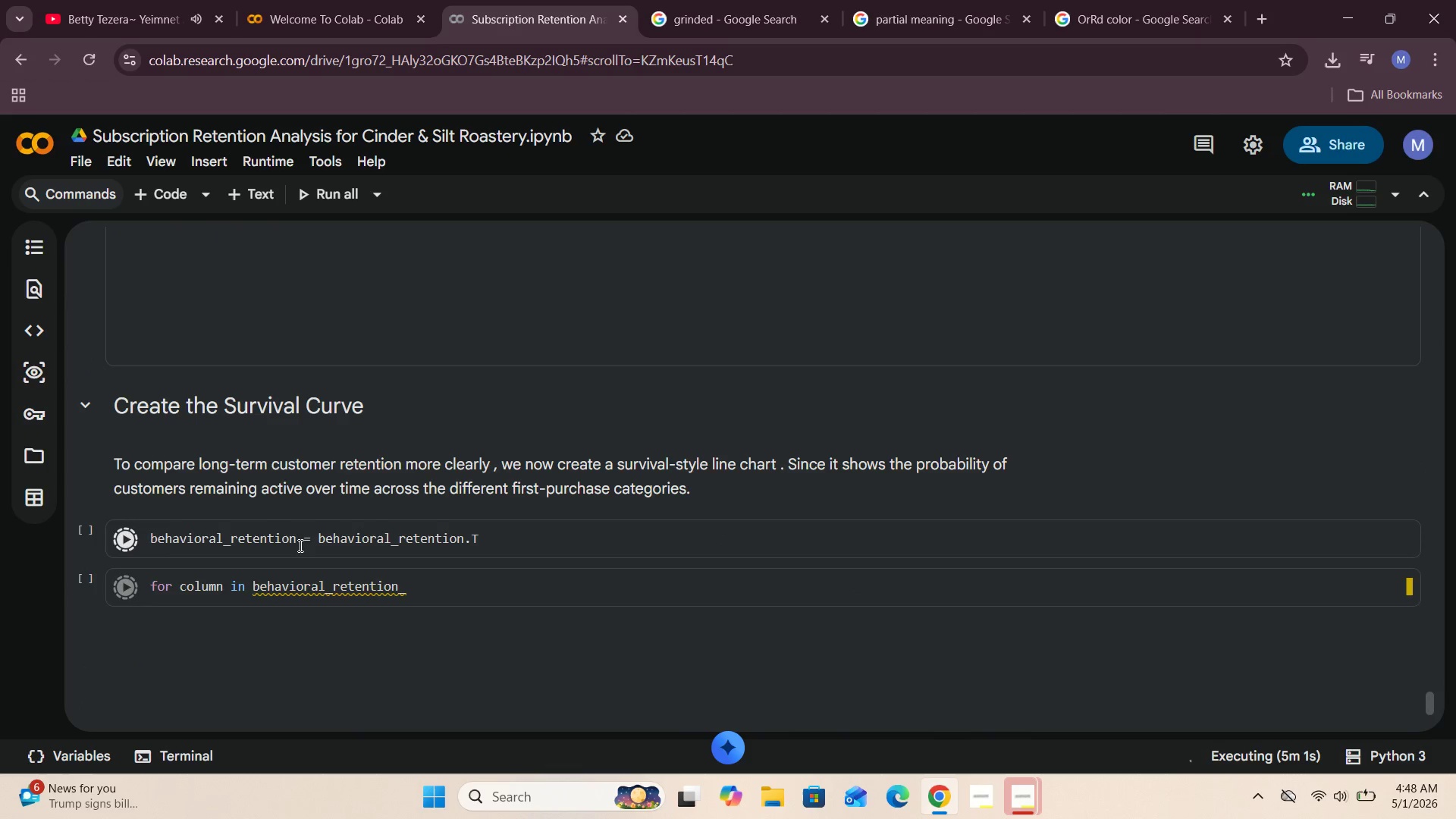 
left_click([299, 542])
 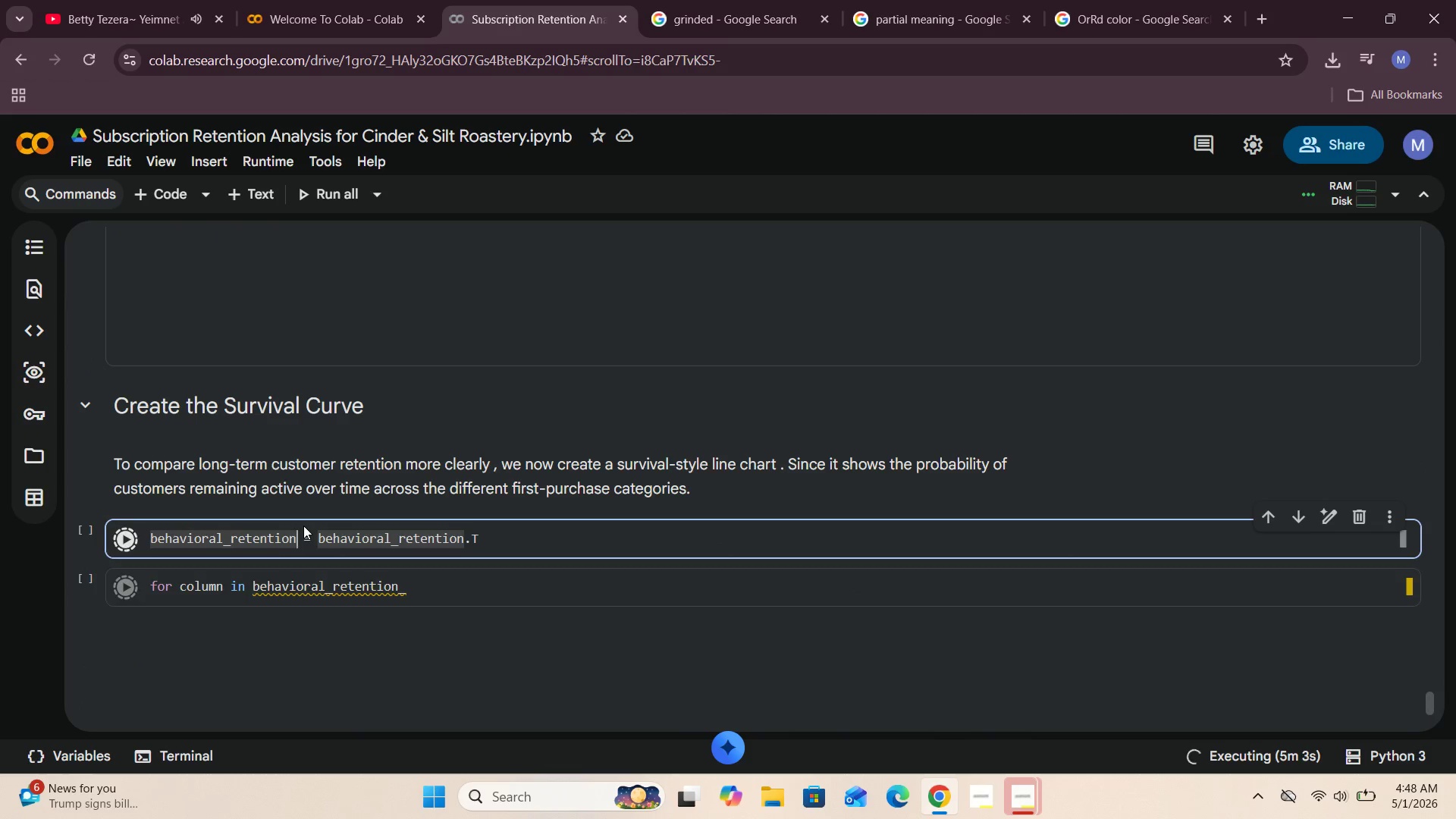 
key(Shift+Minus)
 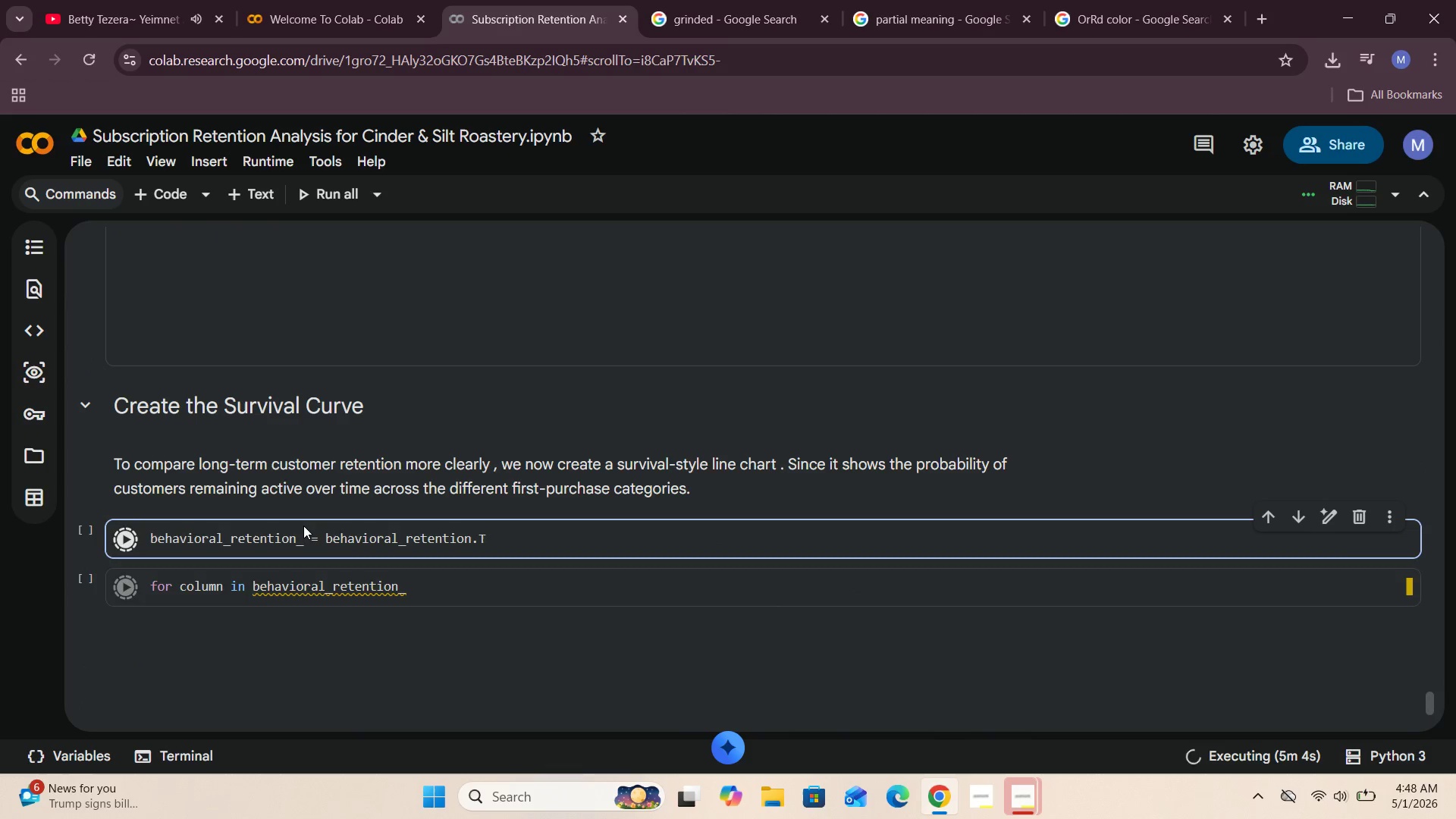 
key(T)
 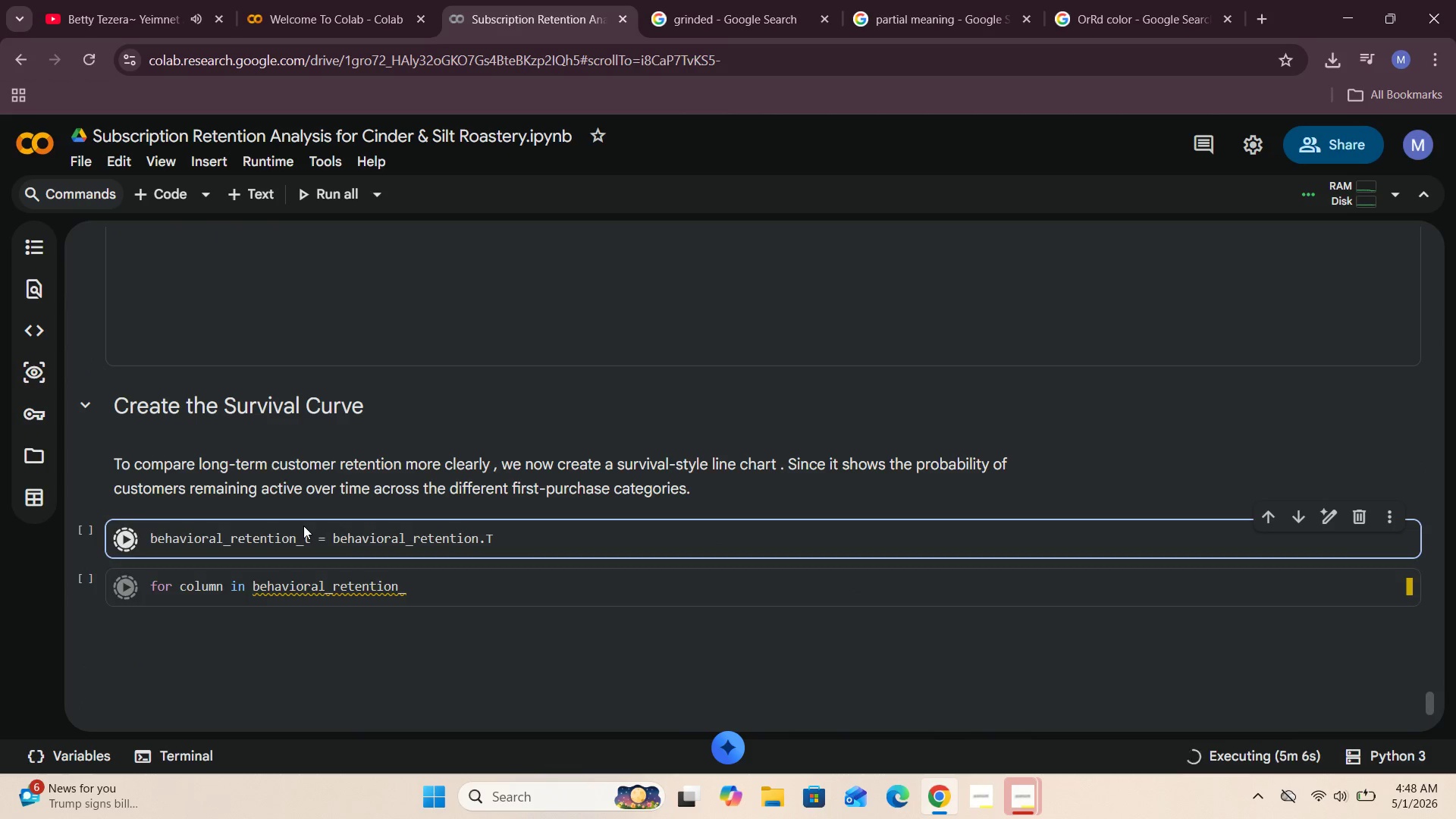 
key(Backspace)
 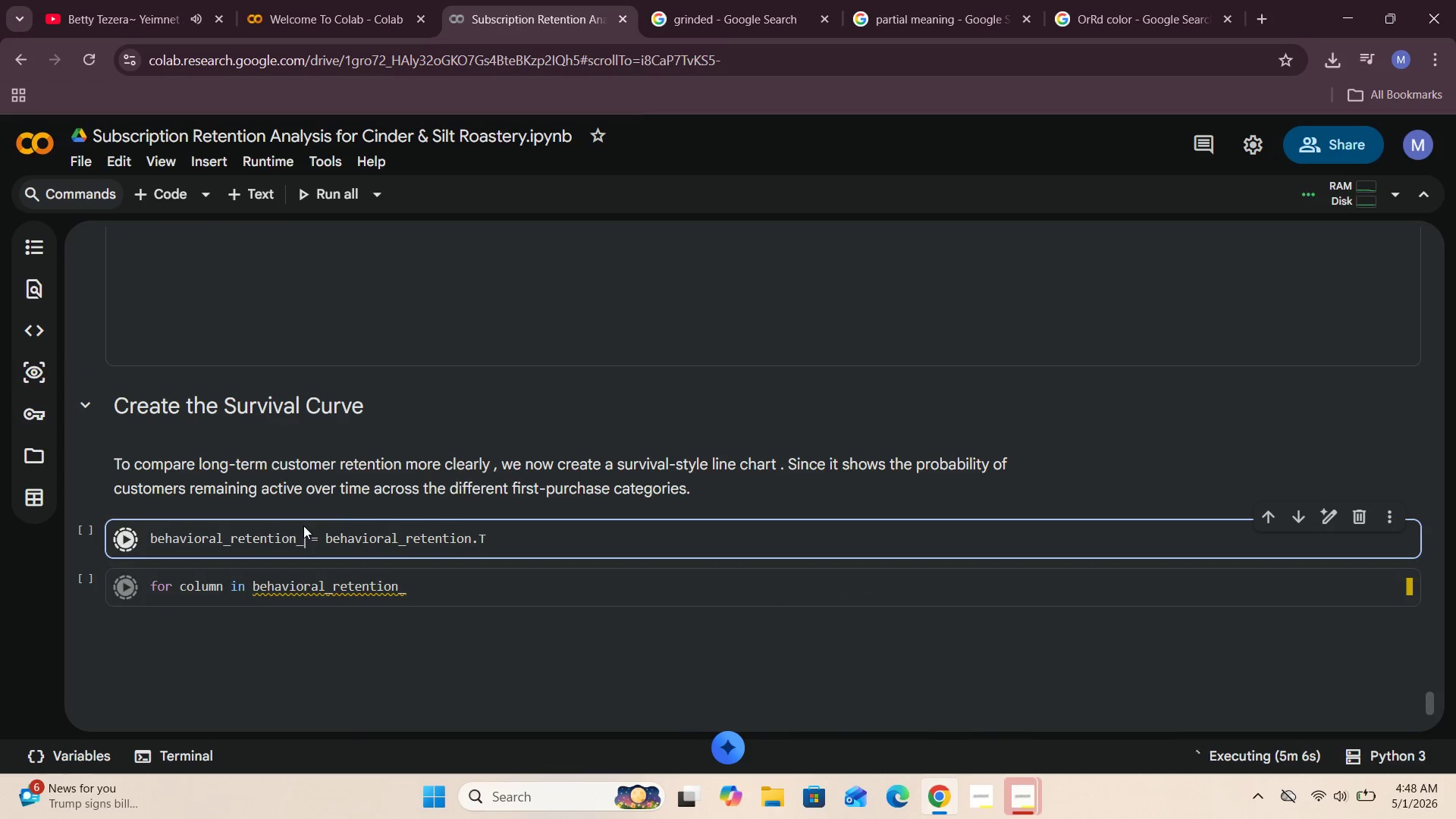 
key(CapsLock)
 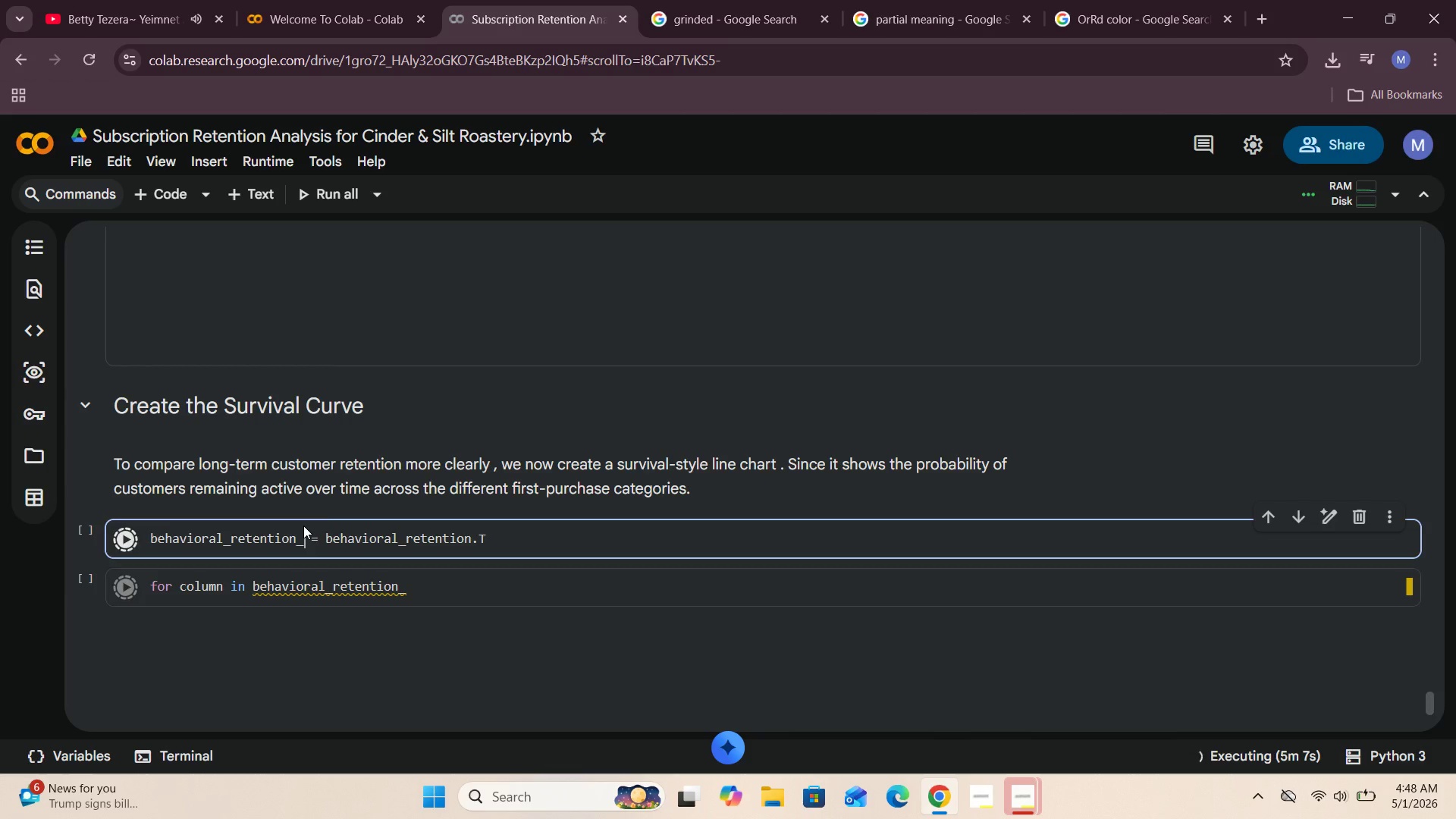 
key(T)
 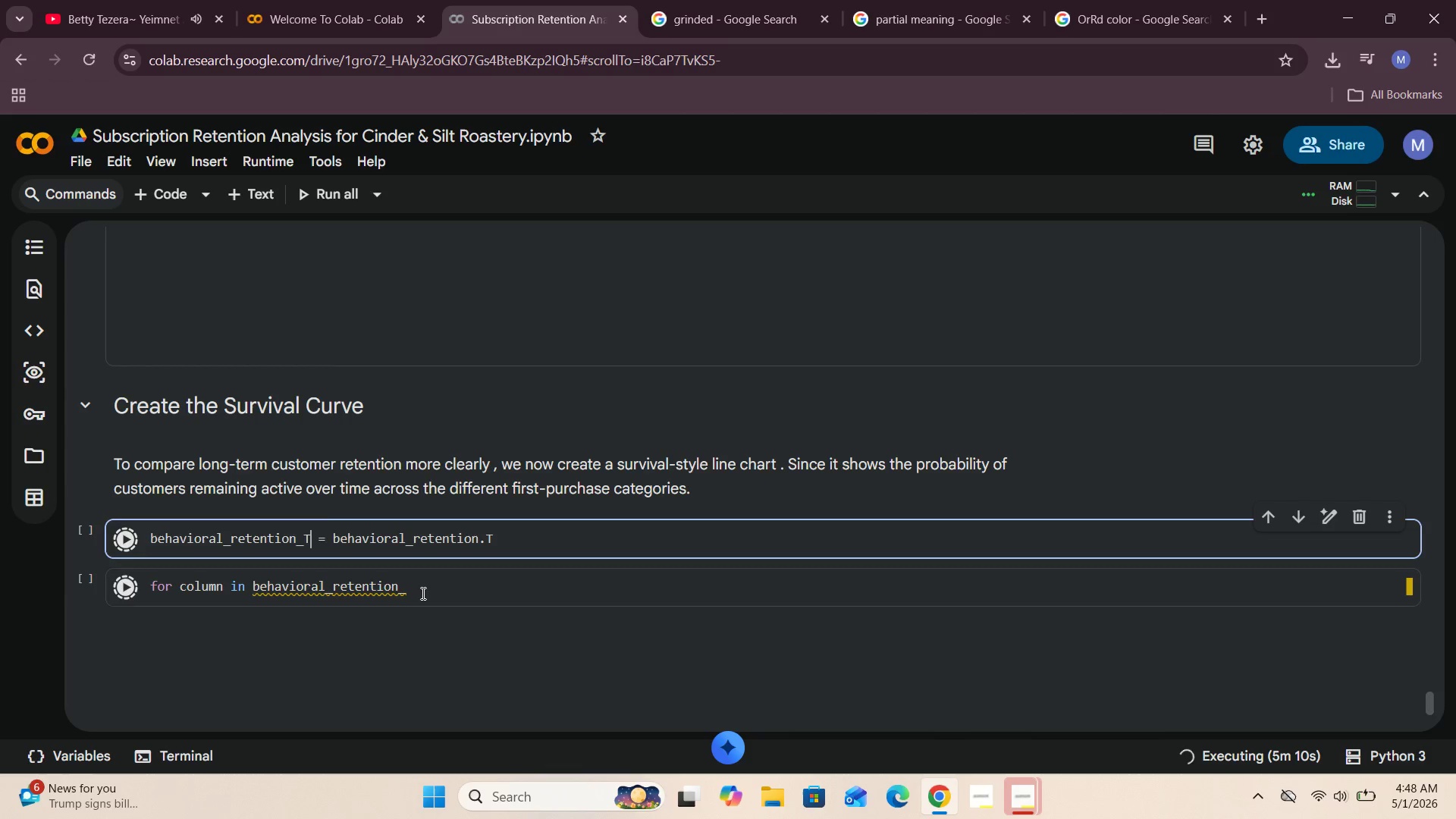 
left_click([412, 593])
 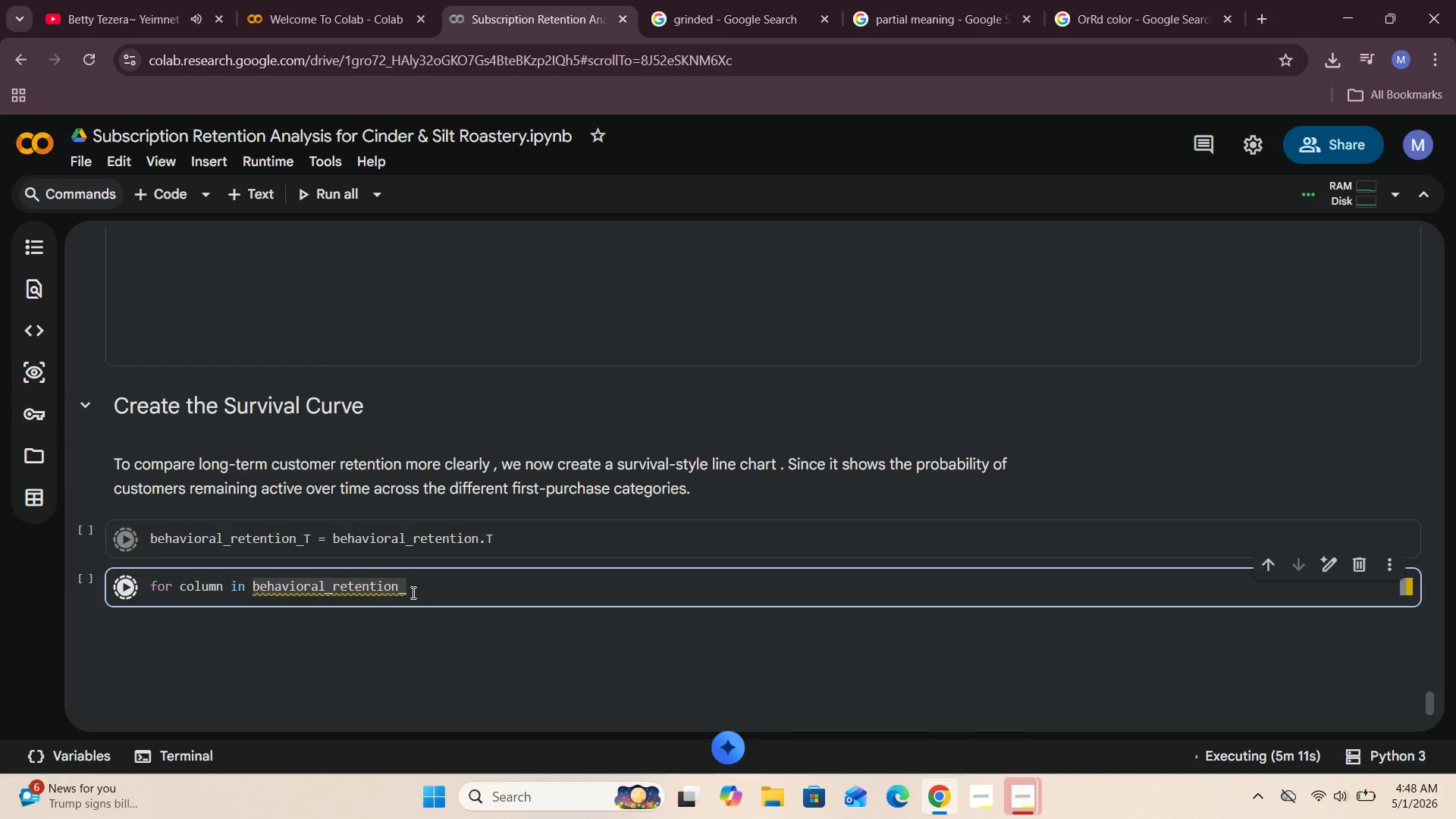 
left_click_drag(start_coordinate=[412, 589], to_coordinate=[143, 588])
 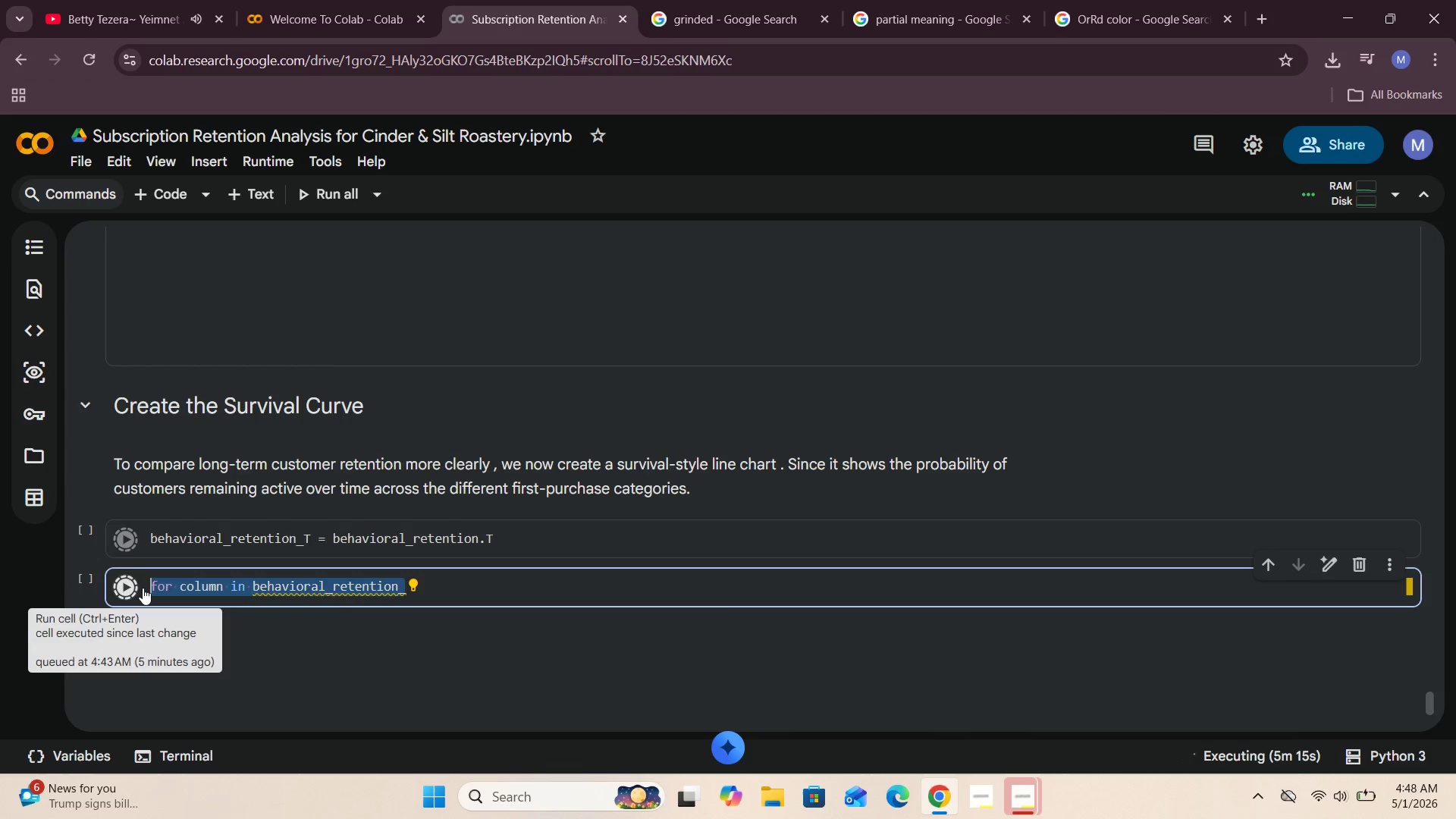 
key(Control+X)
 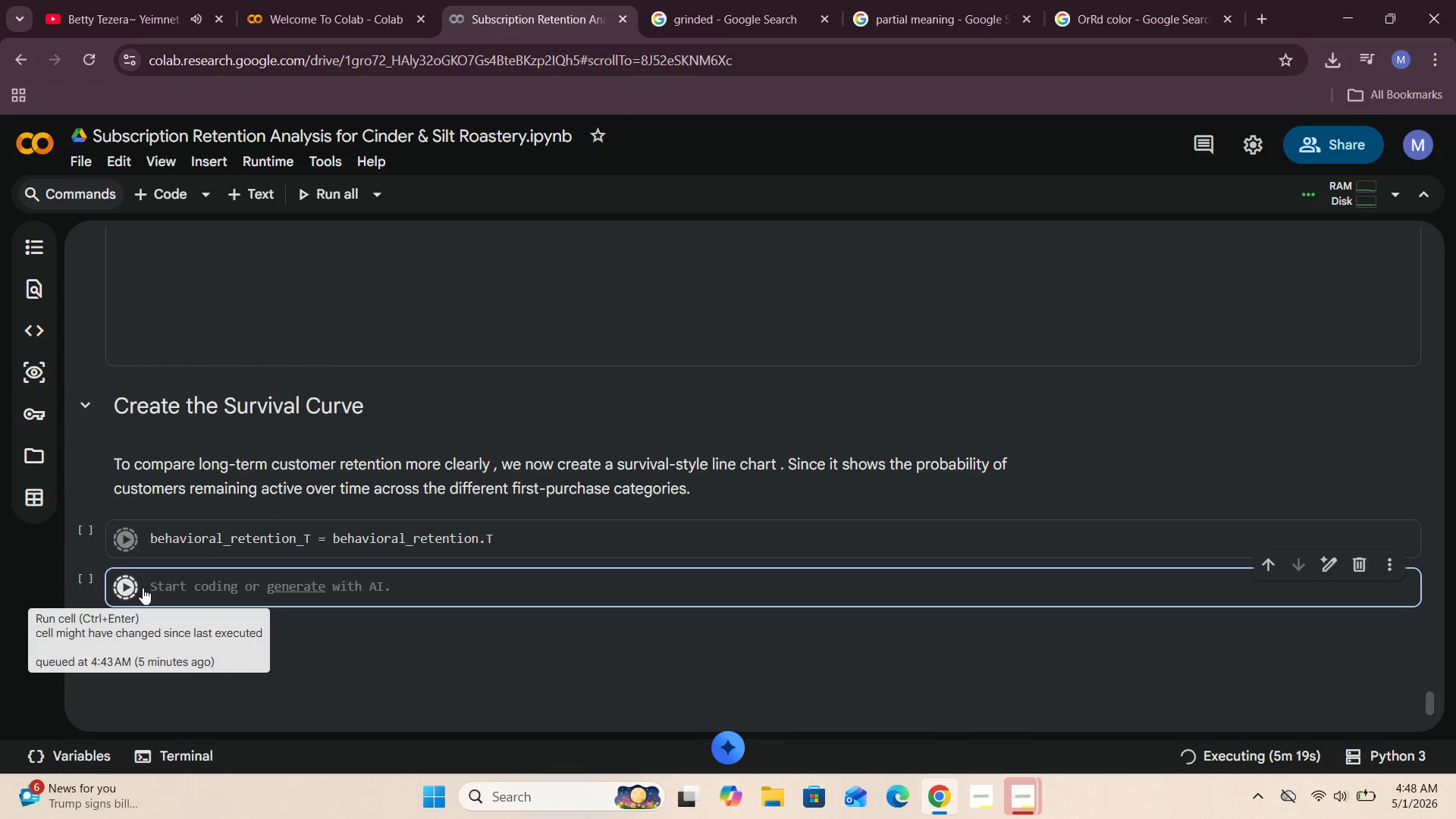 
scroll: coordinate [143, 588], scroll_direction: up, amount: 14.0
 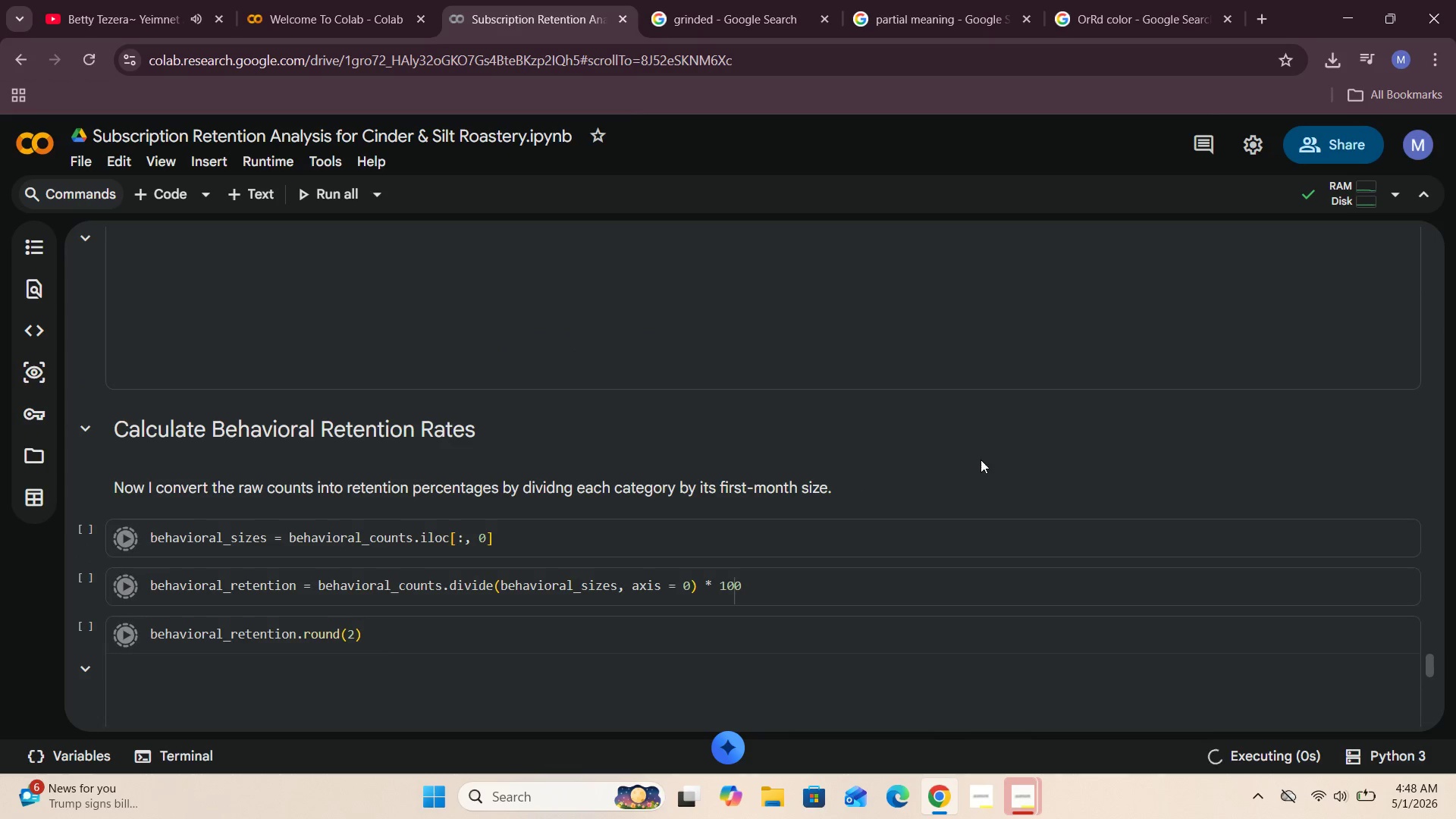 
scroll: coordinate [1088, 488], scroll_direction: down, amount: 2.0
 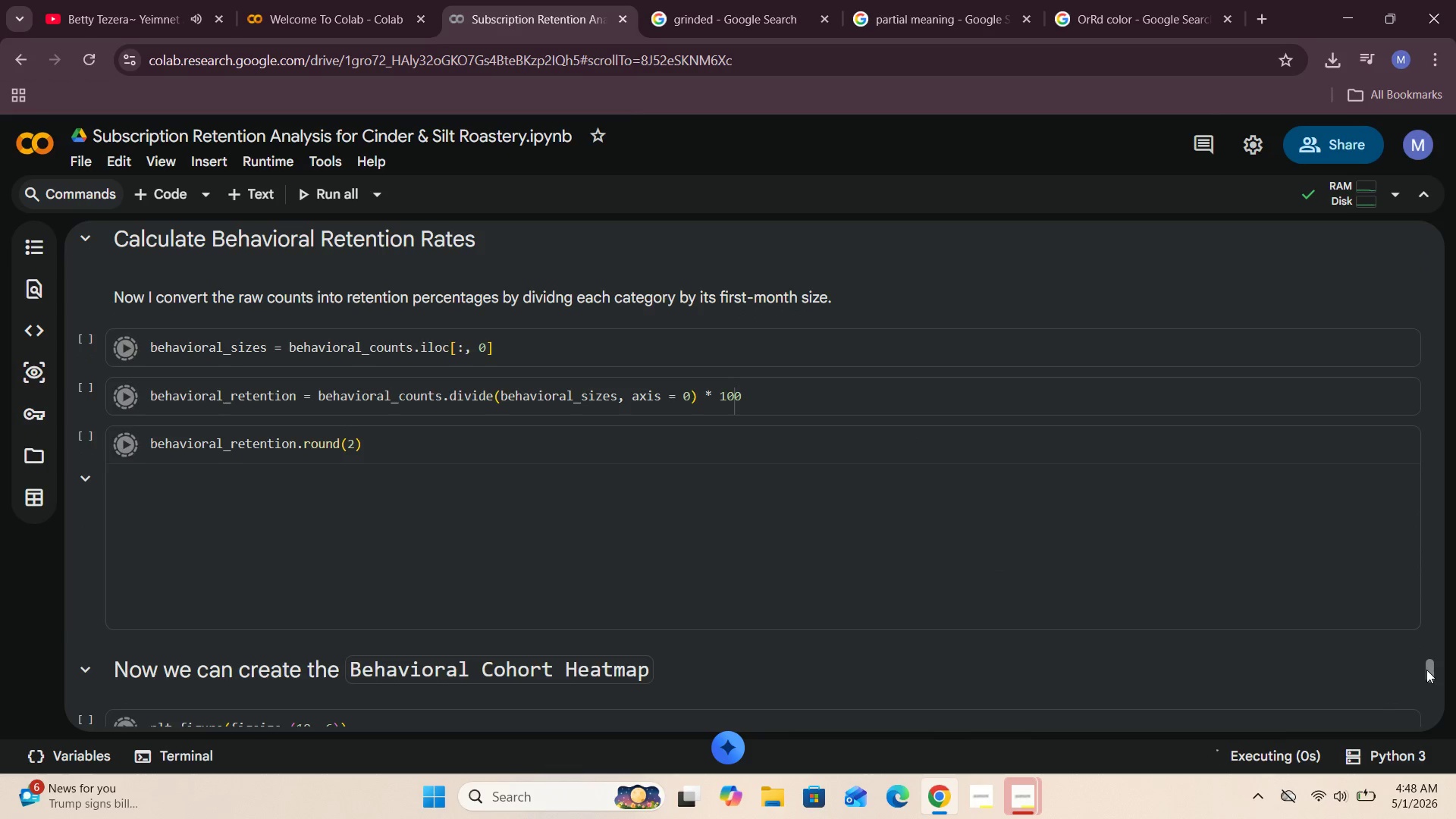 
left_click_drag(start_coordinate=[1429, 670], to_coordinate=[1455, 708])
 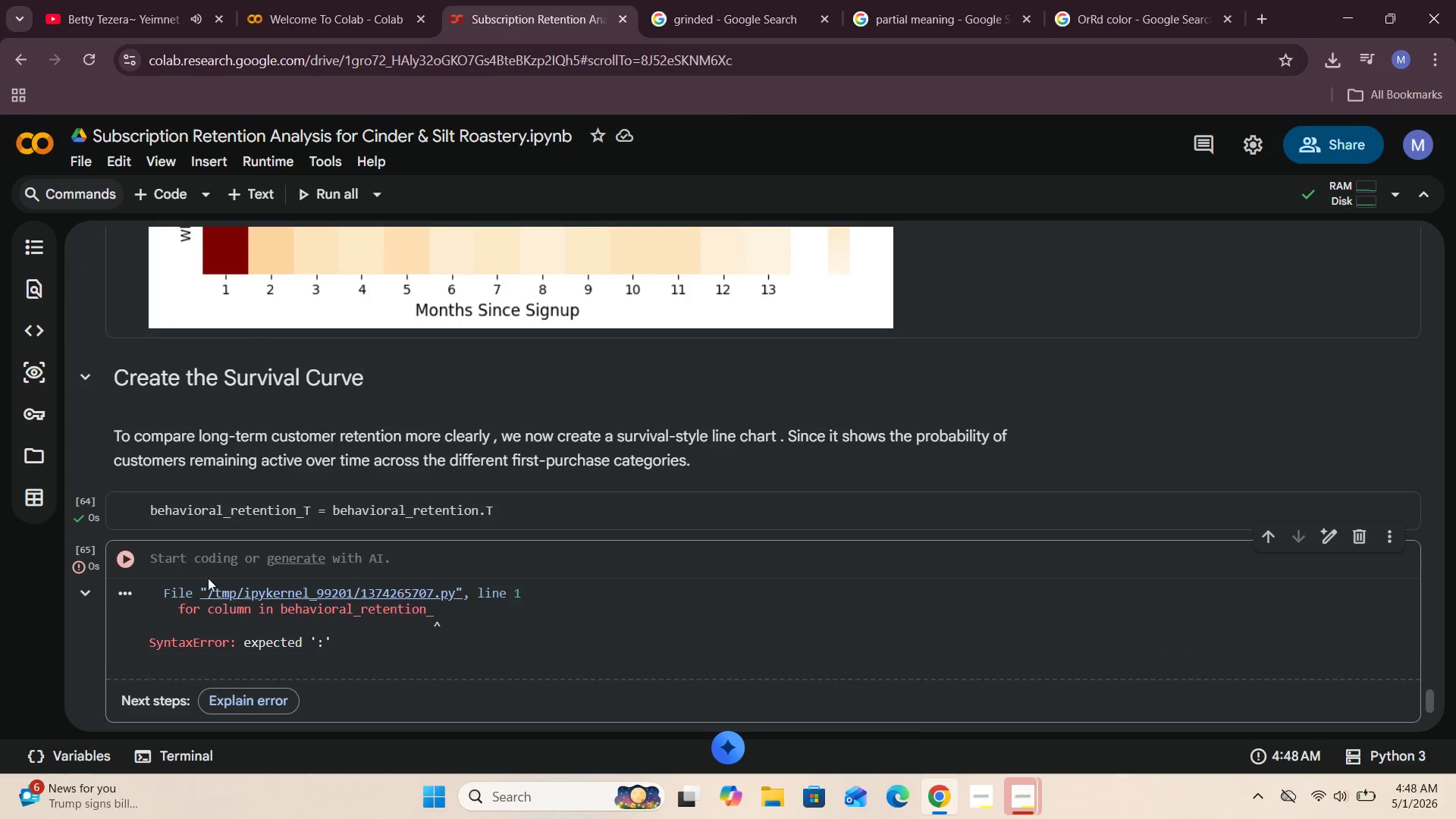 
left_click([190, 560])
 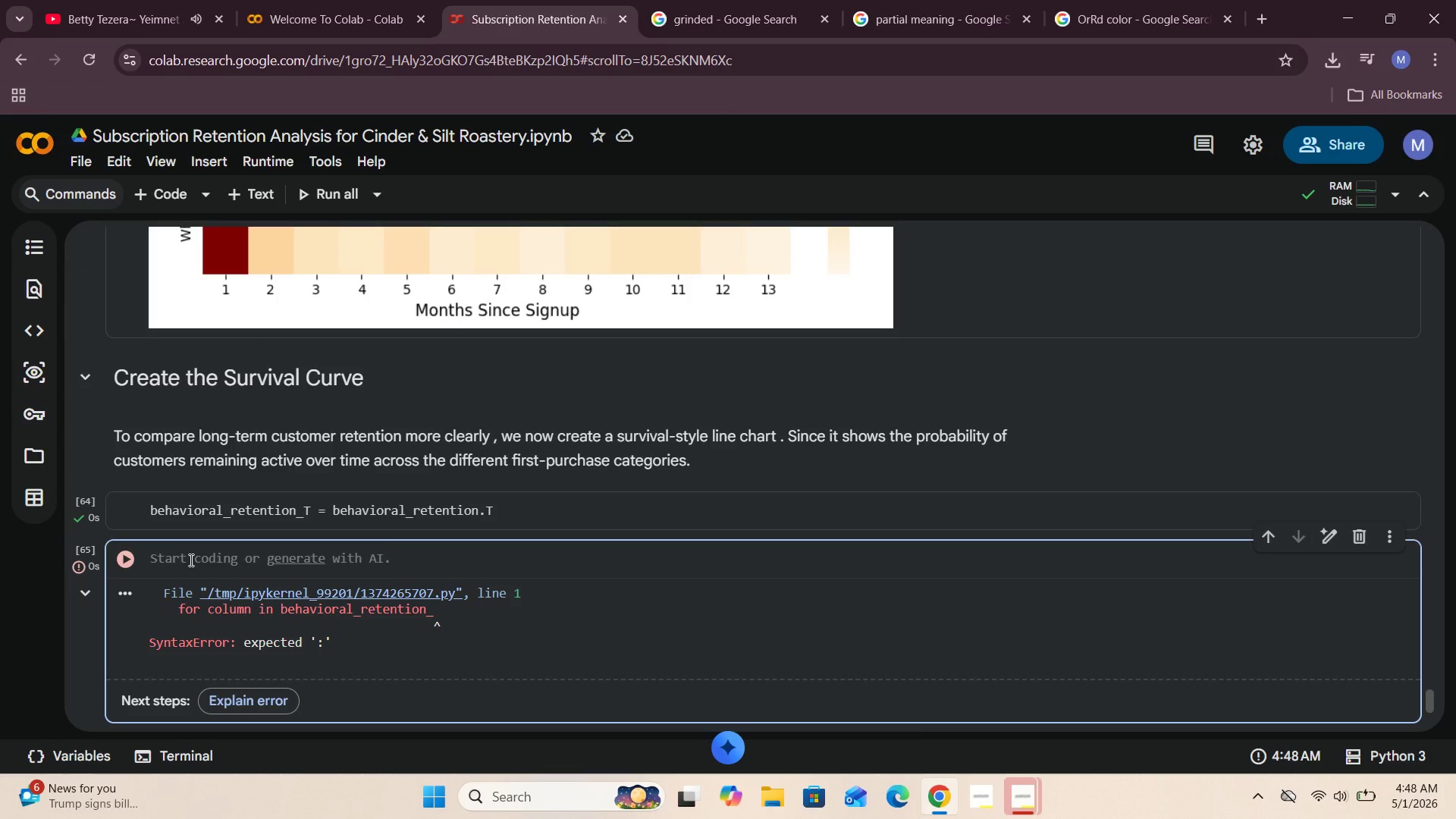 
left_click([190, 560])
 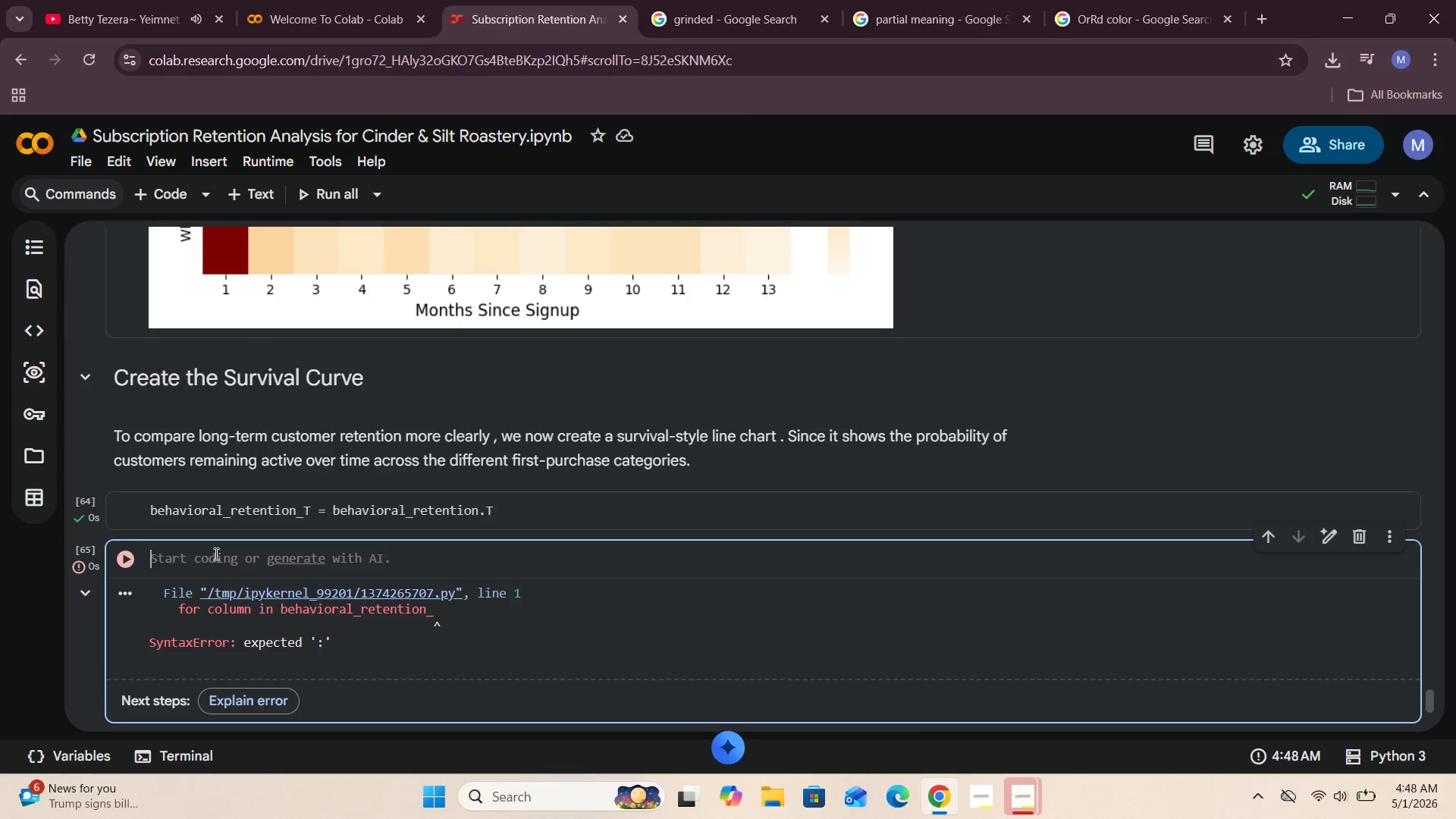 
key(Control+V)
 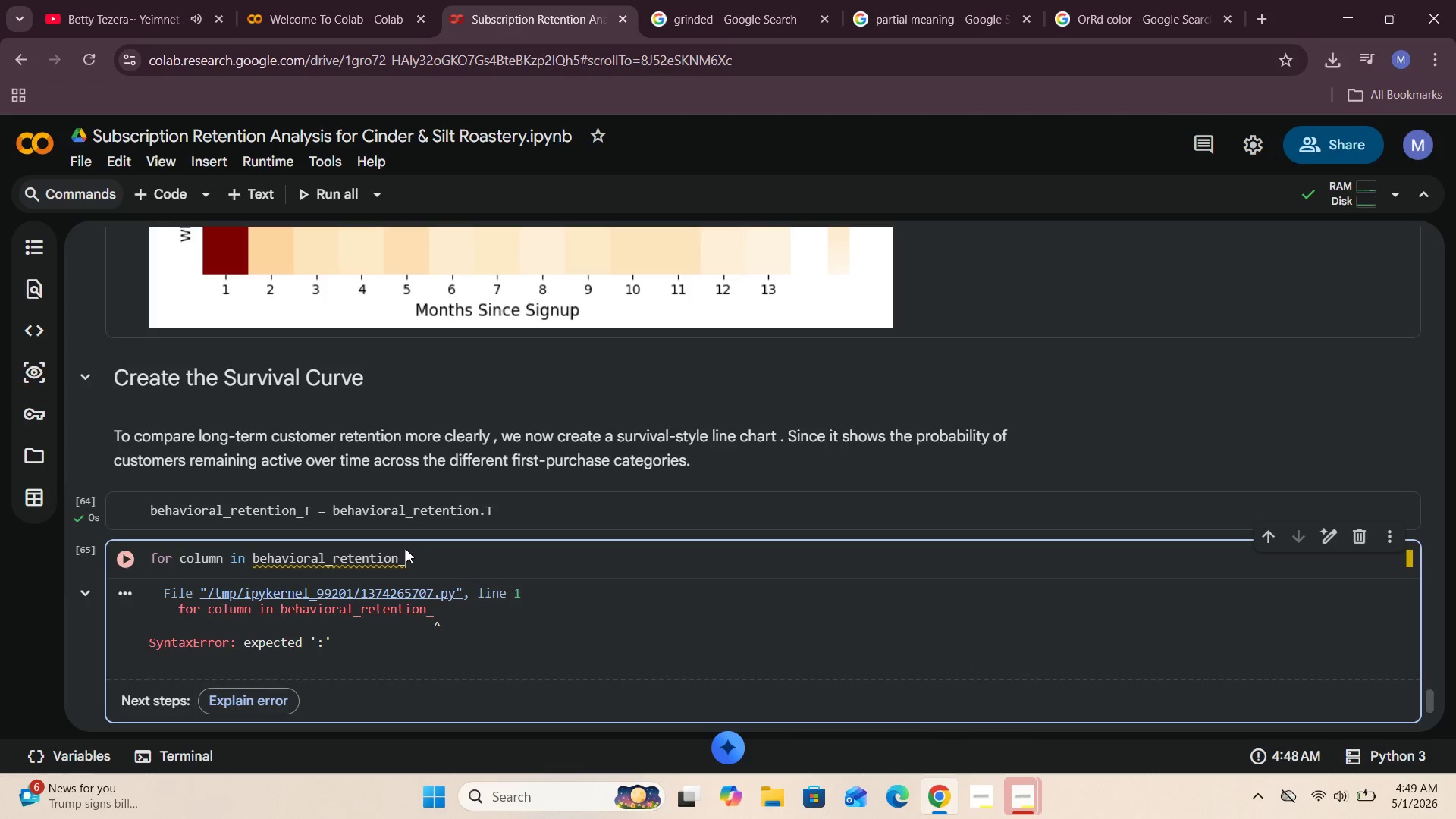 
key(T)
 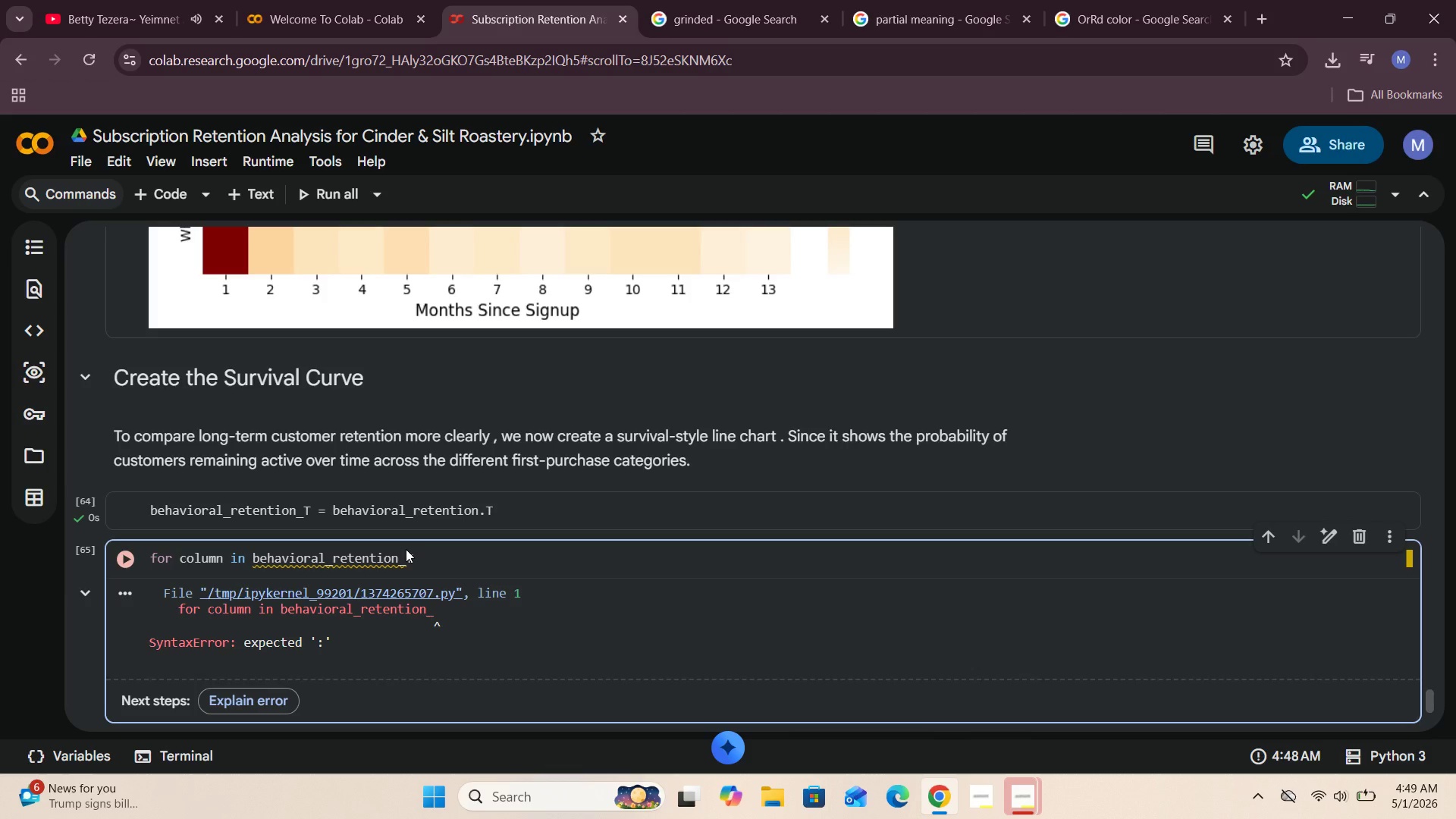 
key(CapsLock)
 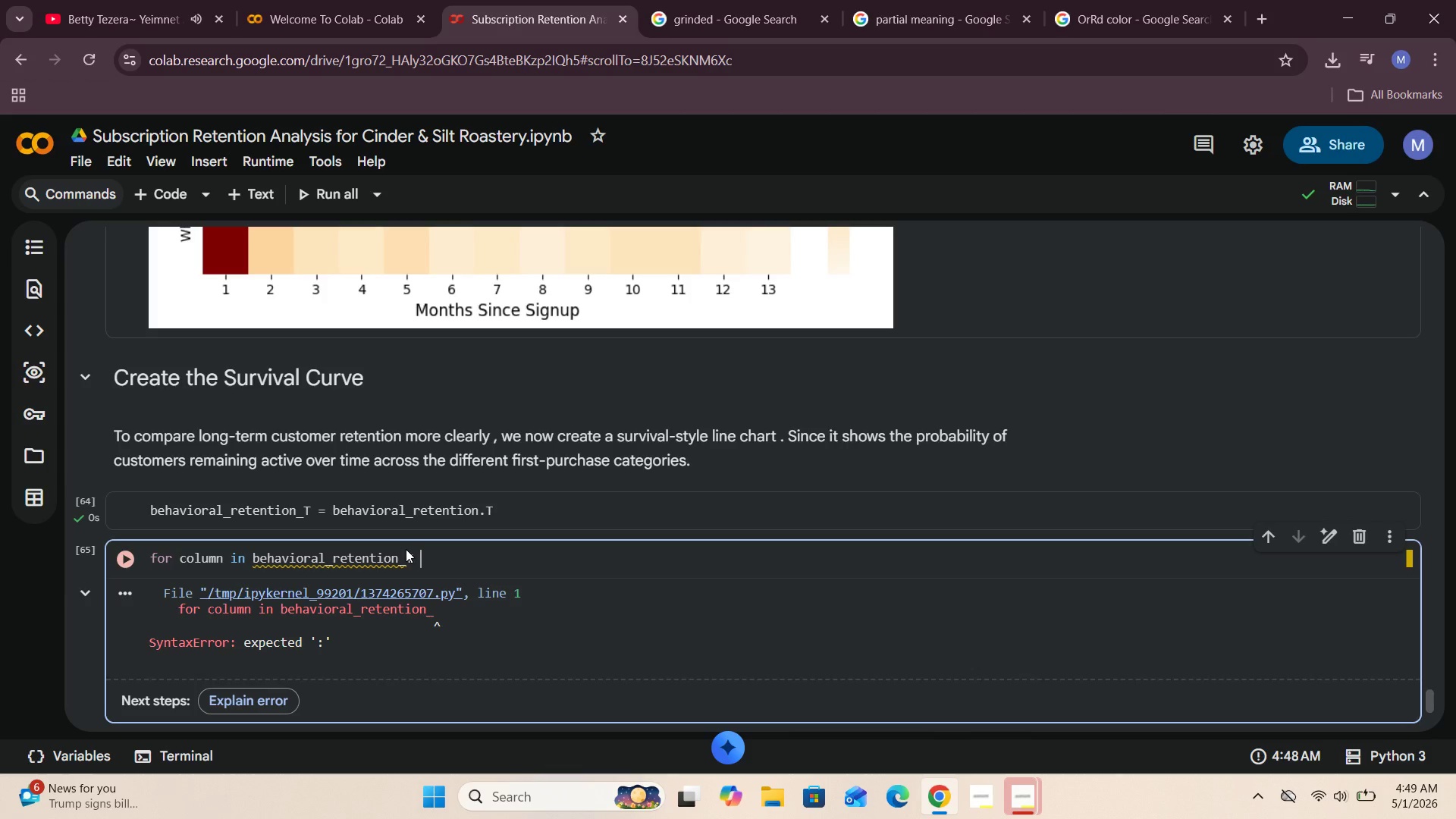 
key(Space)
 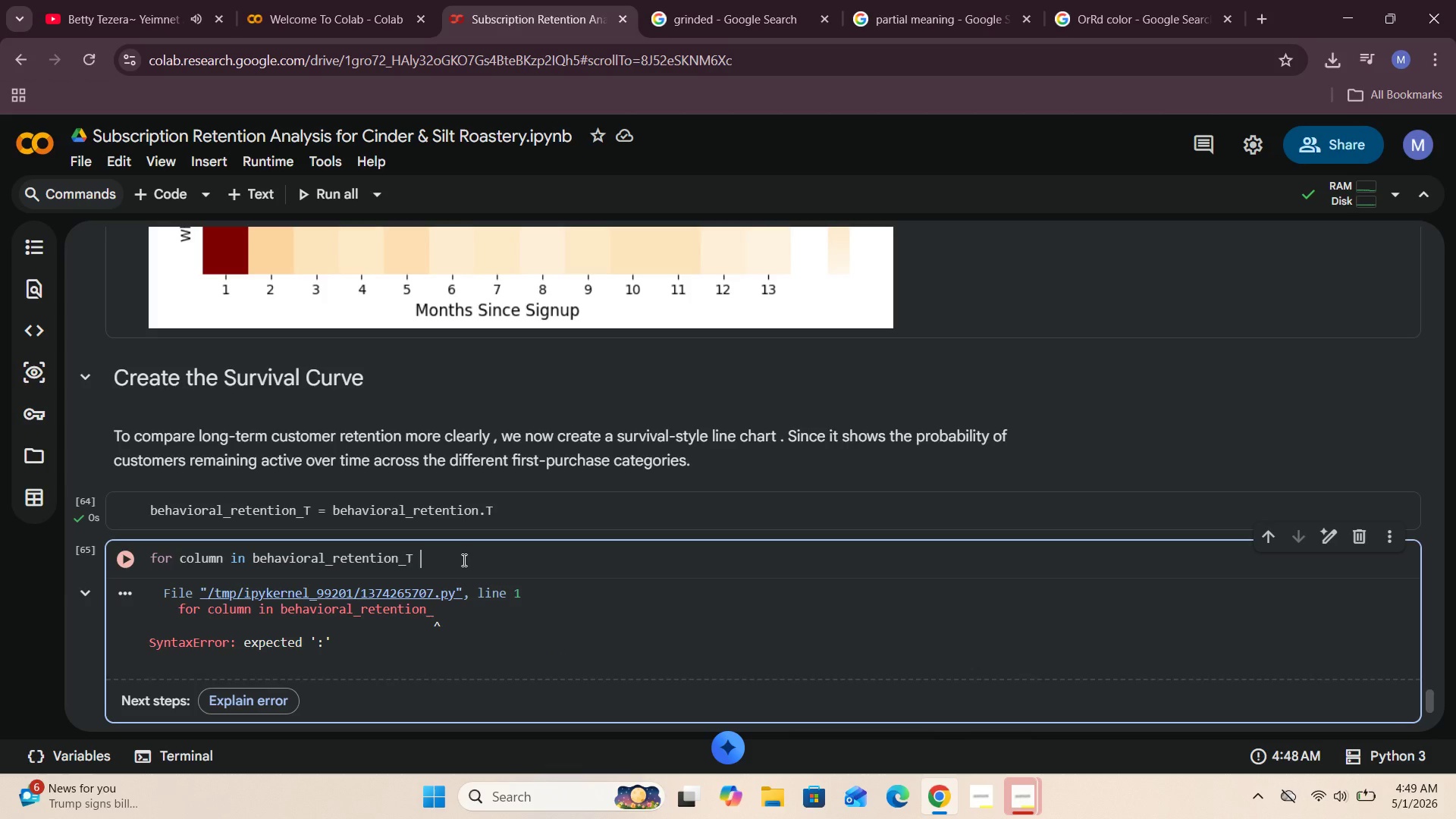 
wait(39.17)
 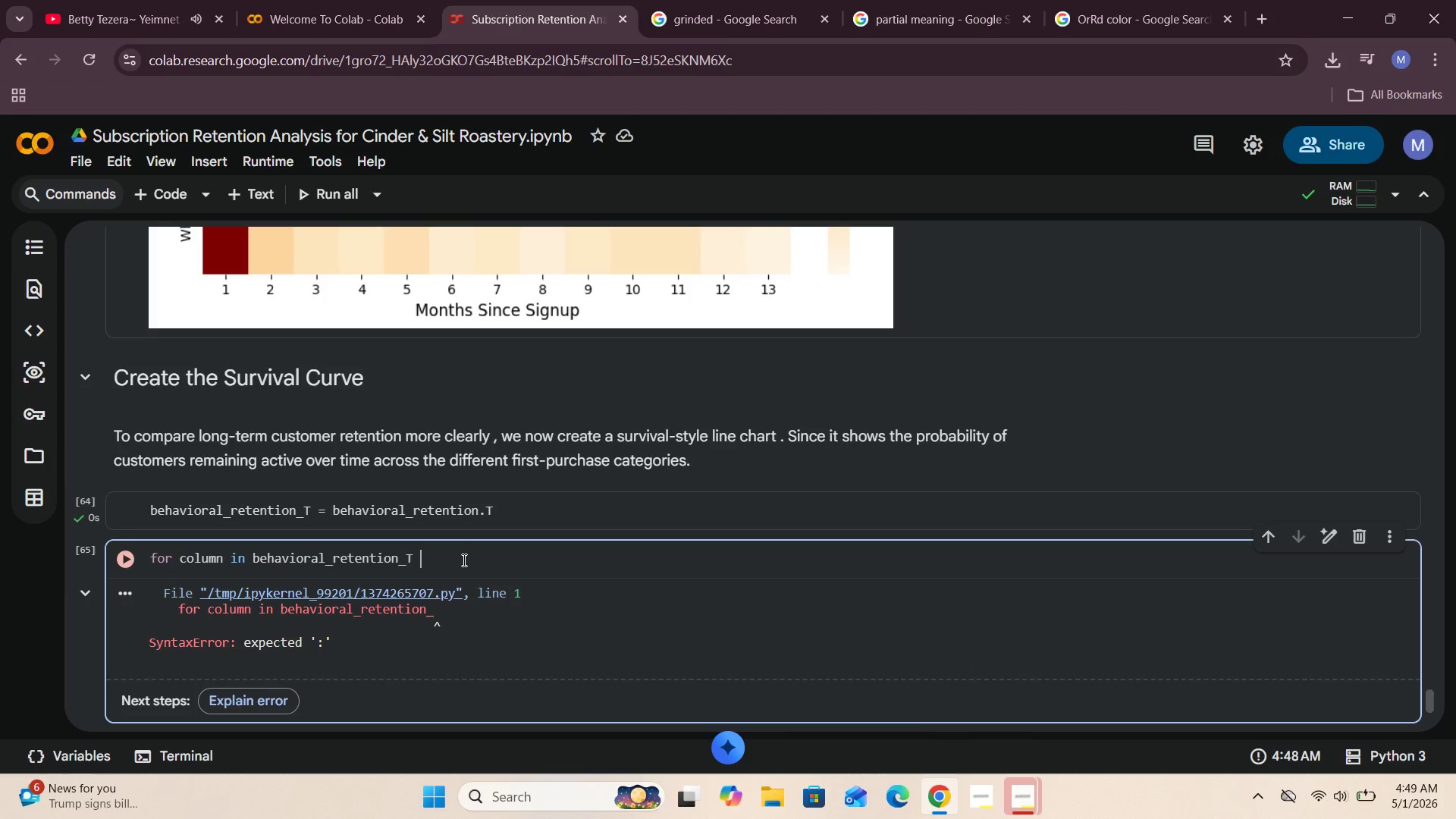 
key(Backspace)
type(.columns:)
 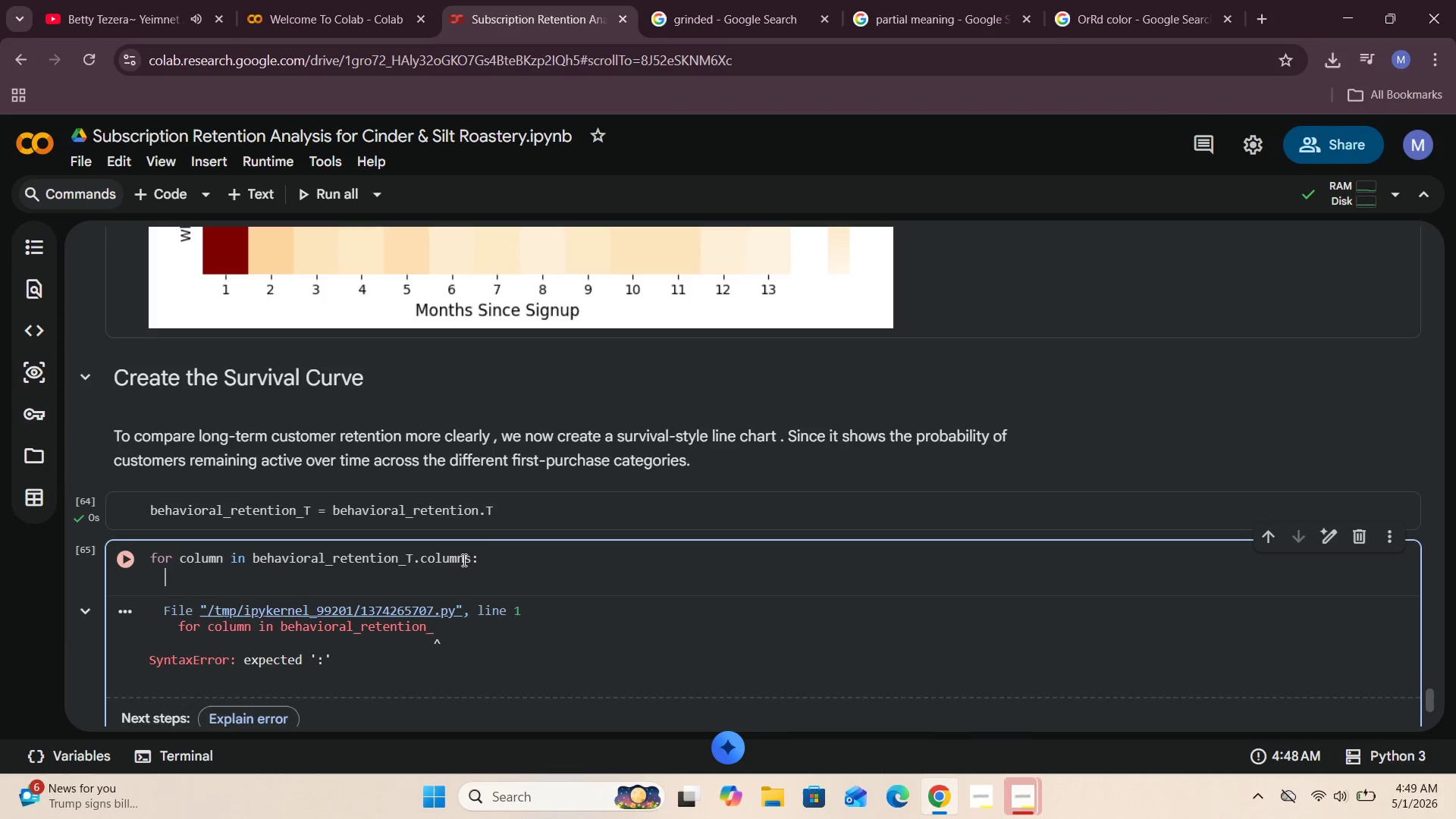 
 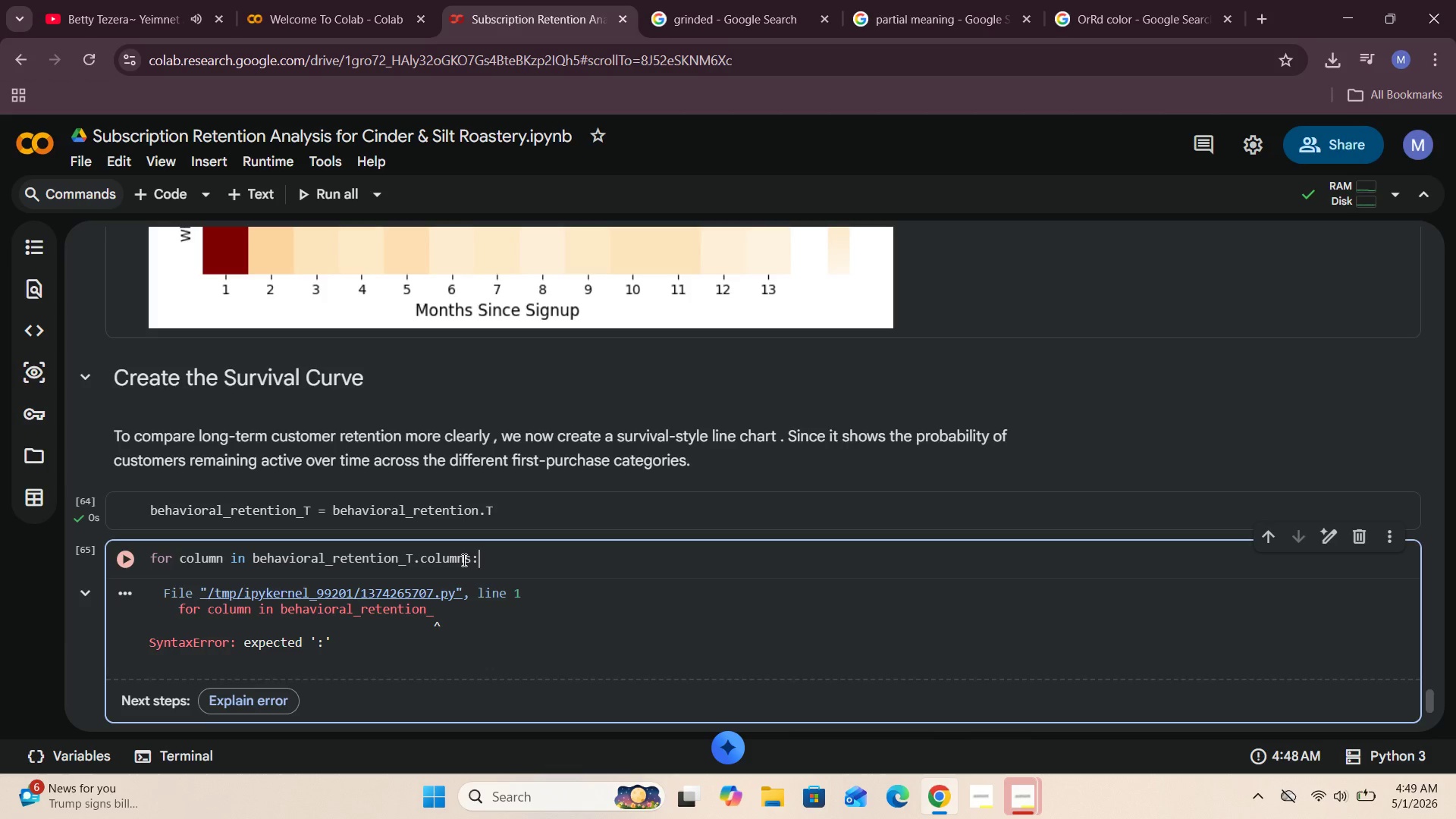 
key(Enter)
 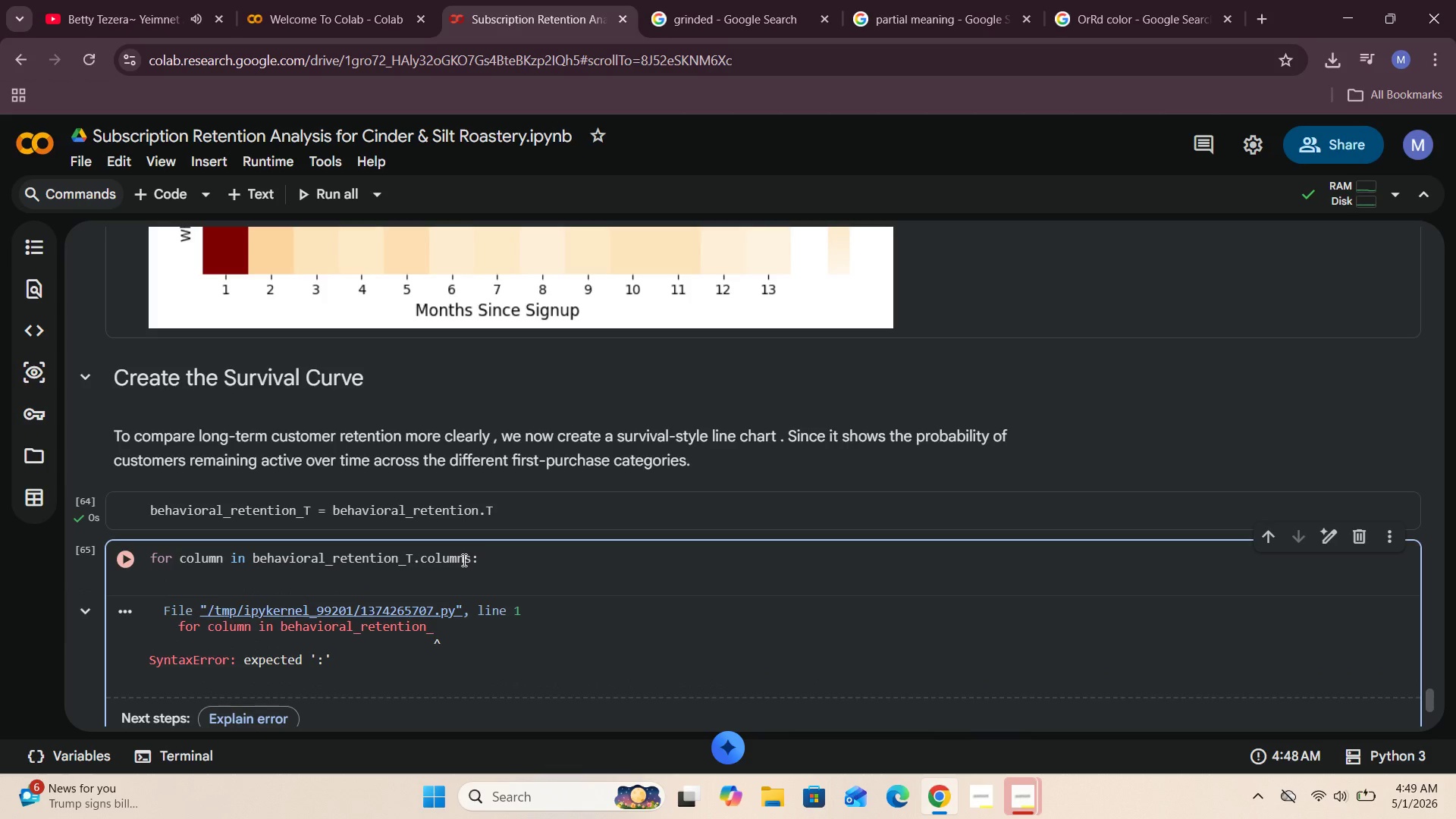 
type(  plt.plt)
key(Backspace)
type(ot()
 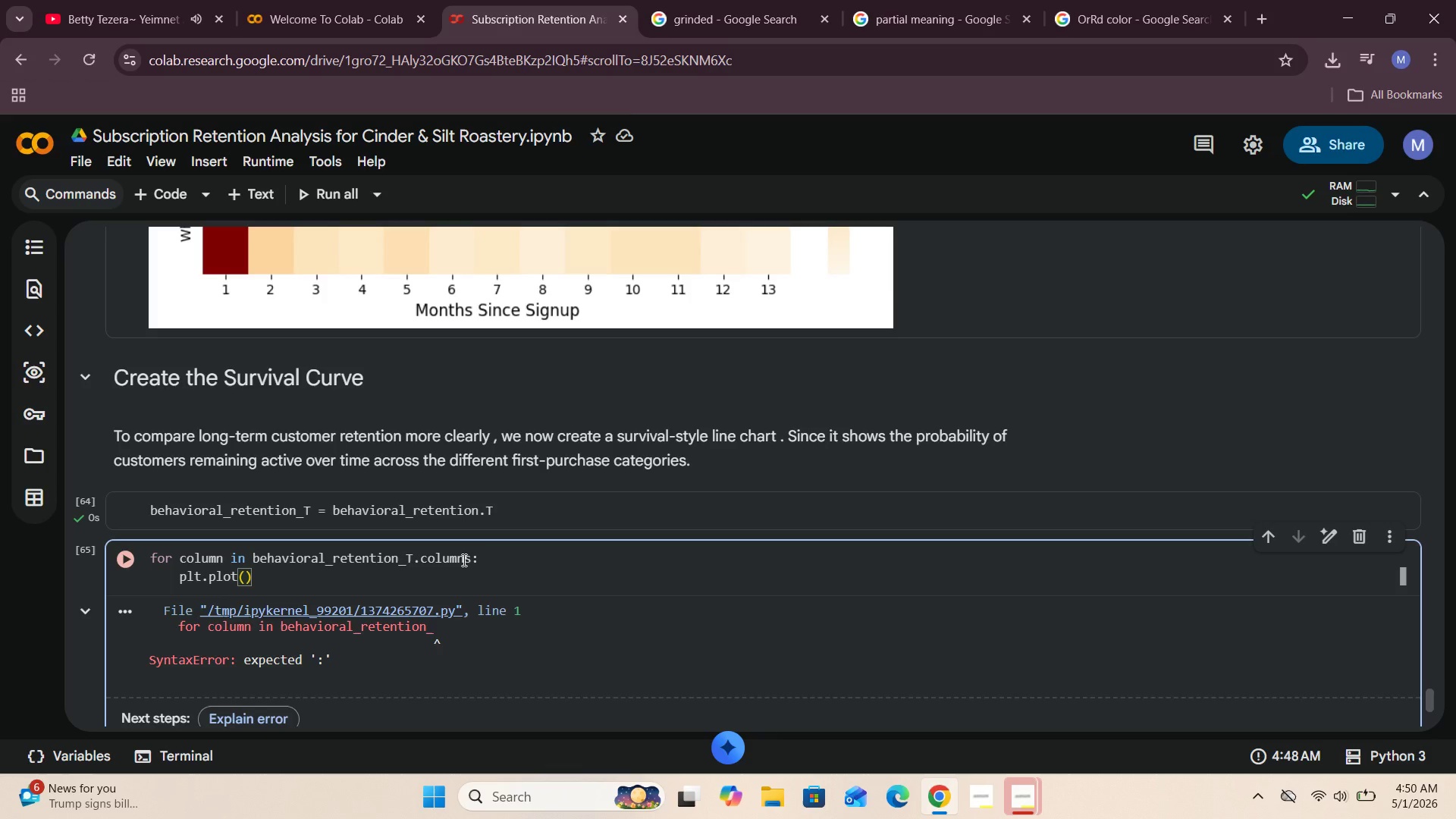 
key(Enter)
 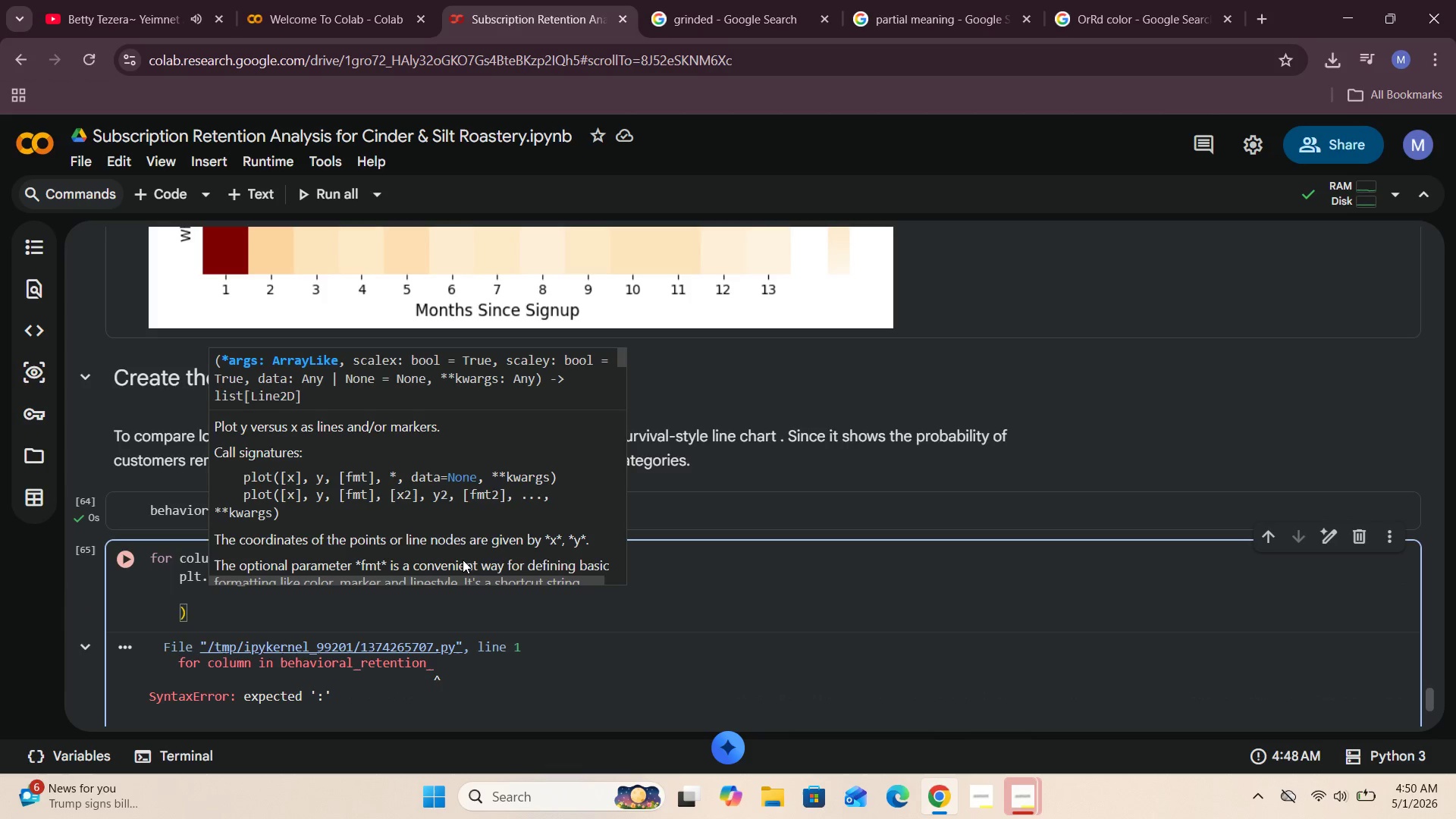 
type(behavioral_rete)
 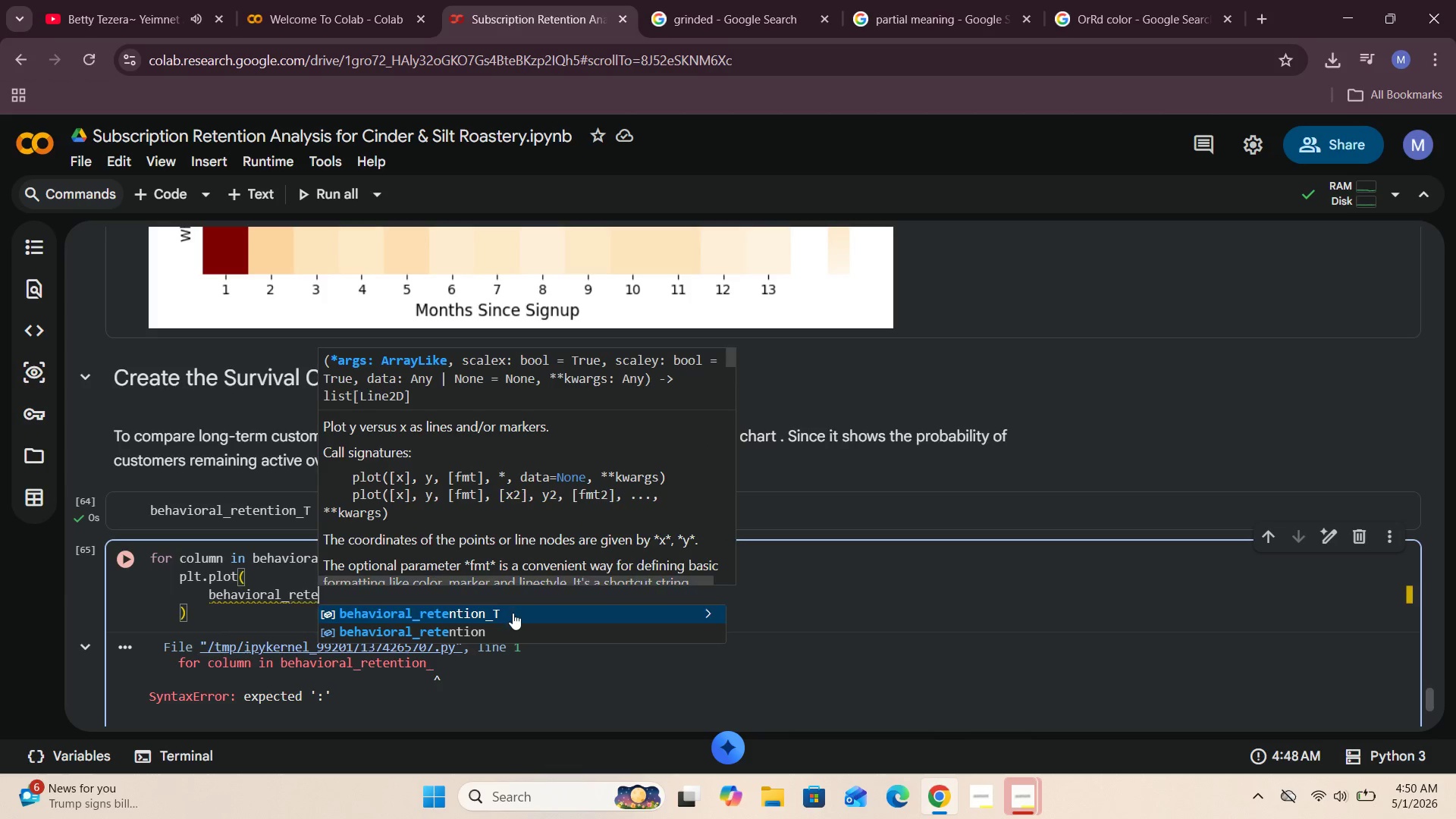 
left_click([514, 618])
 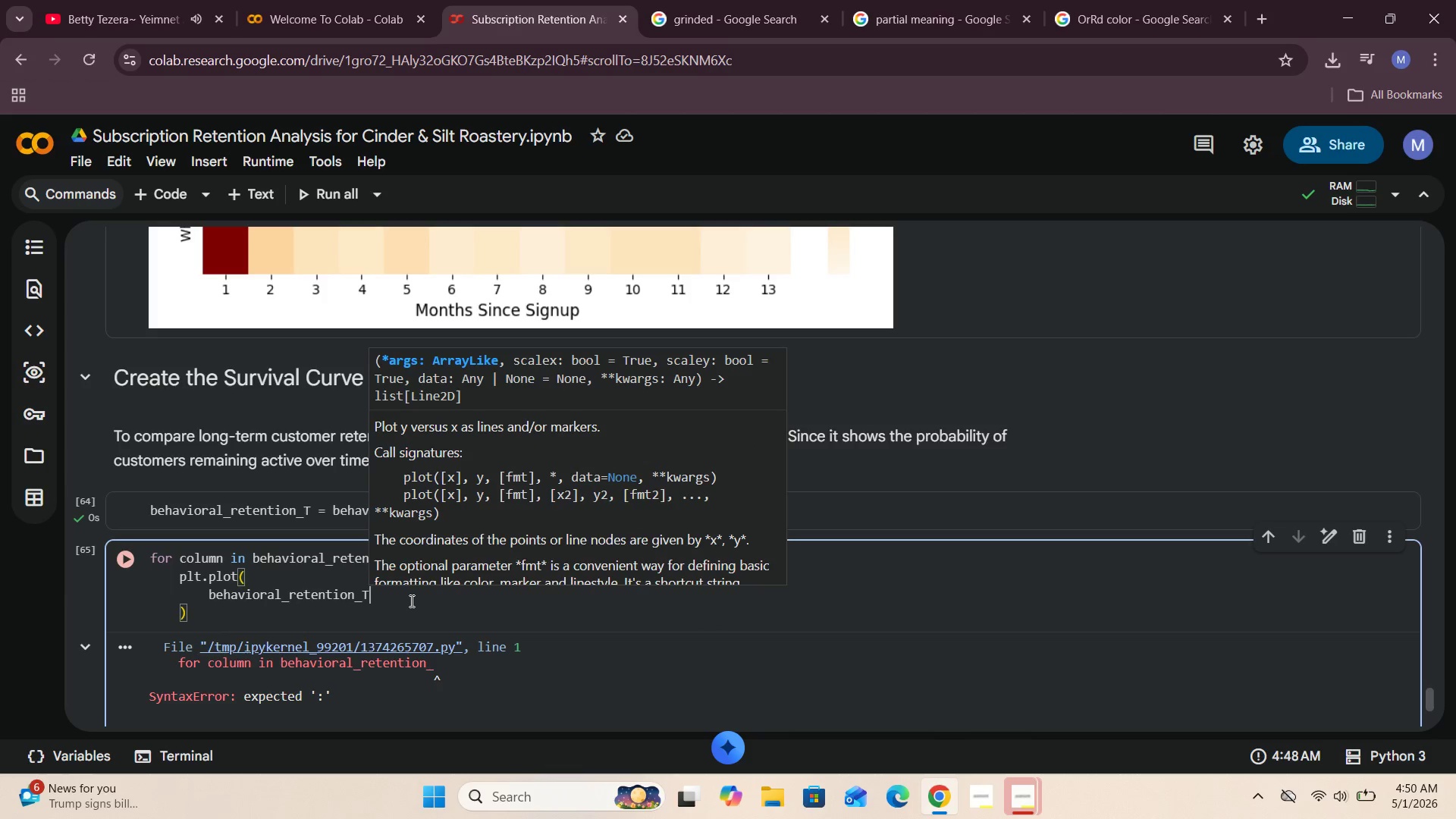 
type(.ndex)
 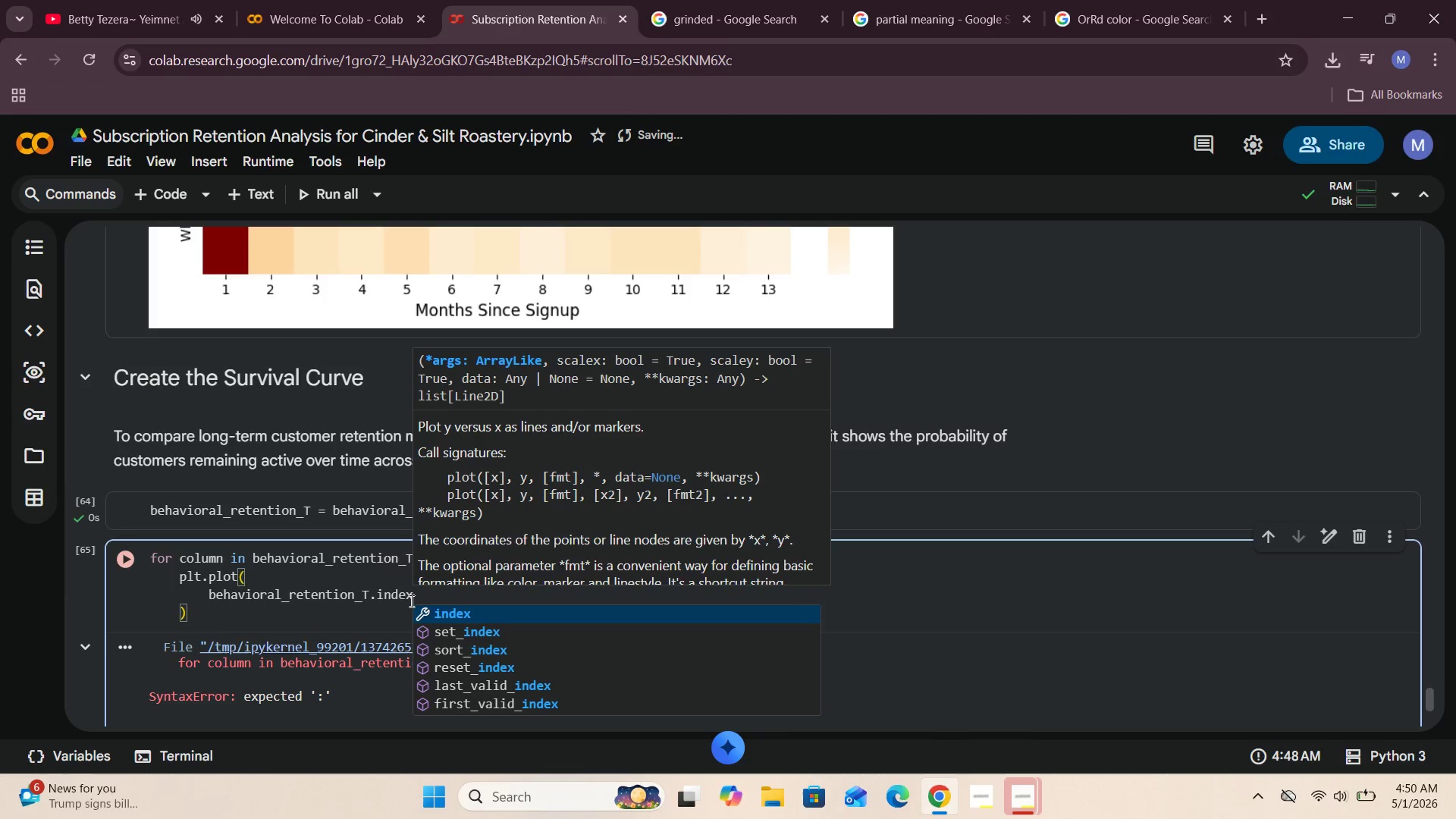 
hold_key(key=I, duration=0.38)
 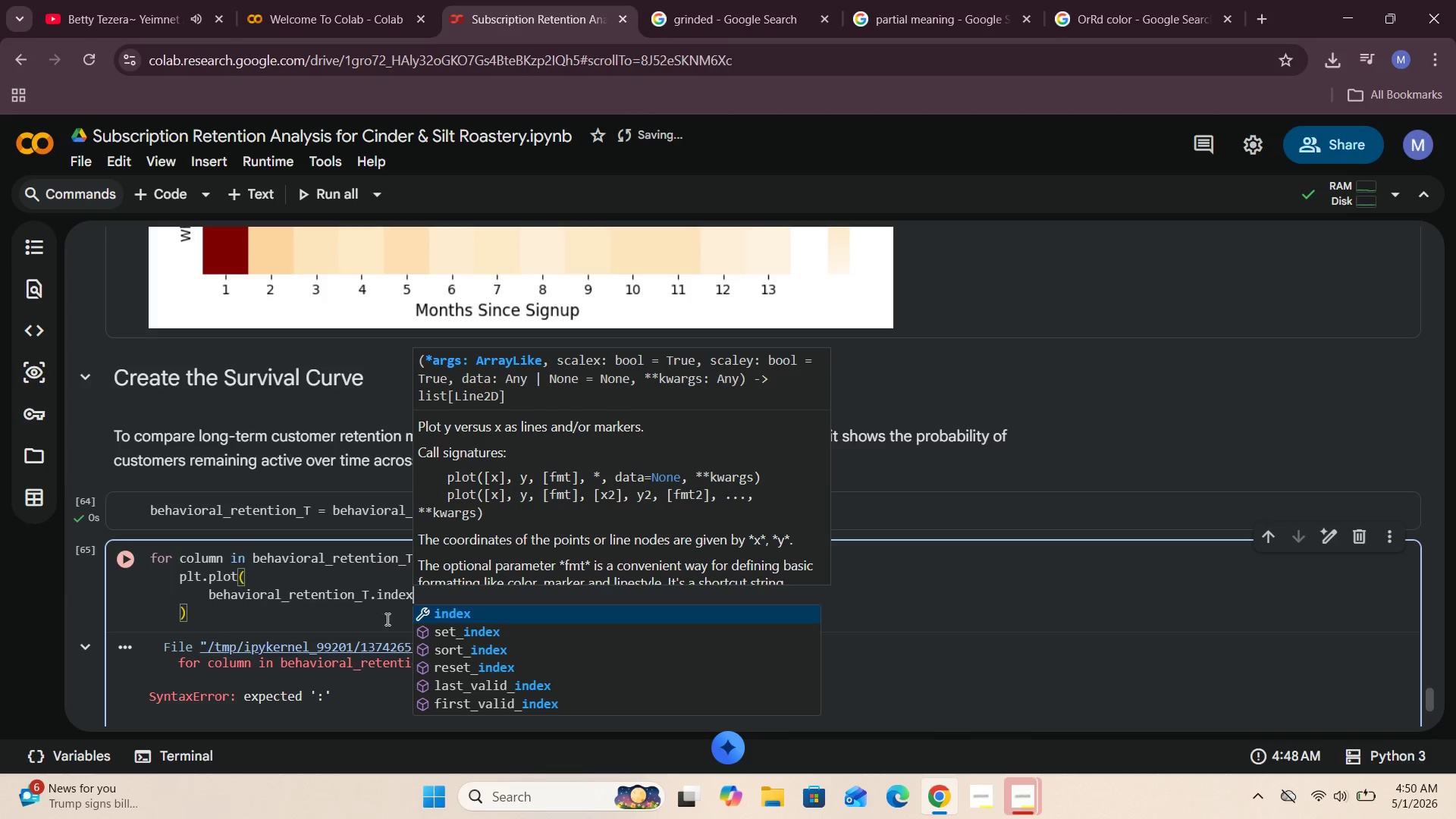 
key(Comma)
 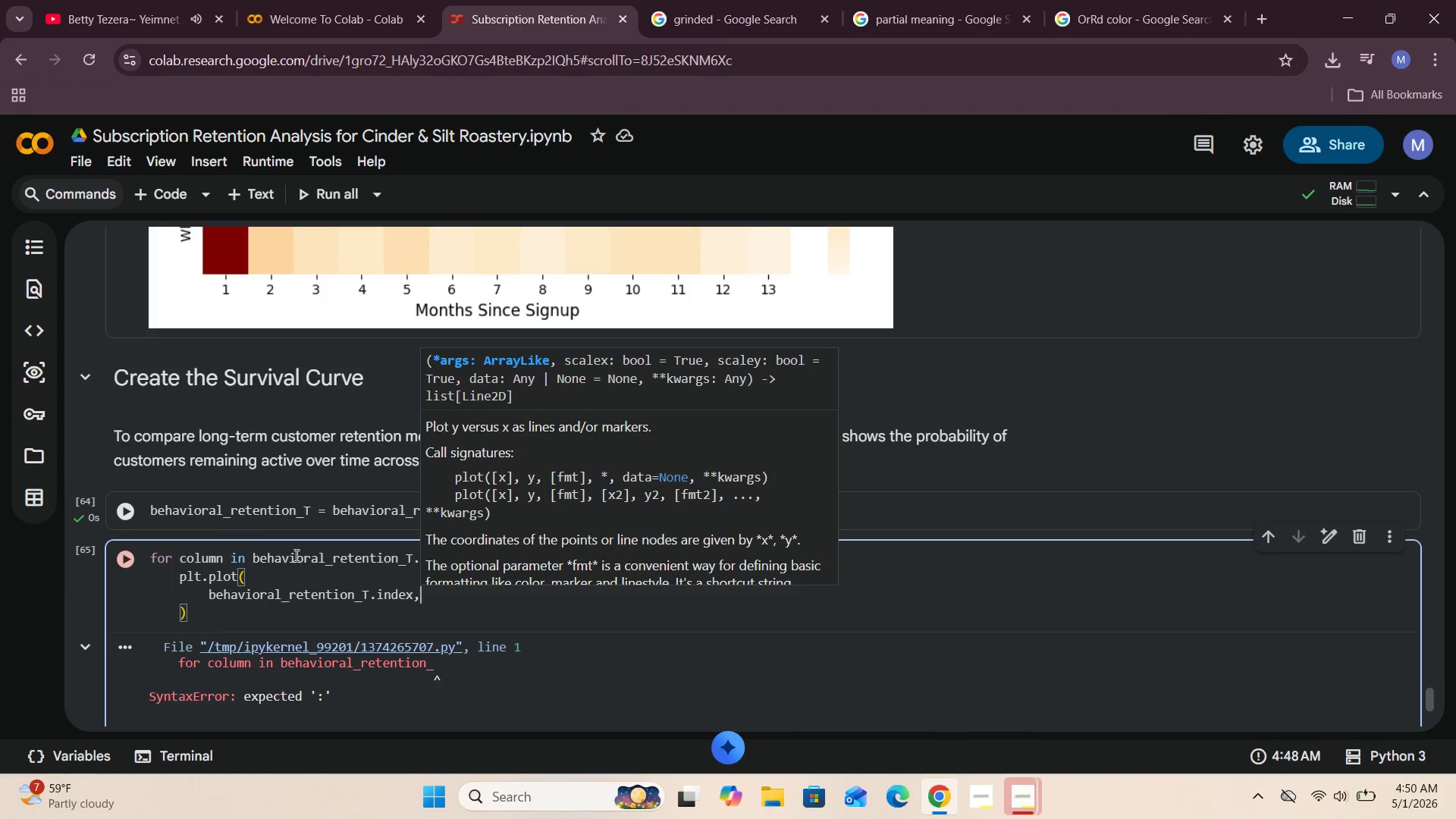 
wait(25.42)
 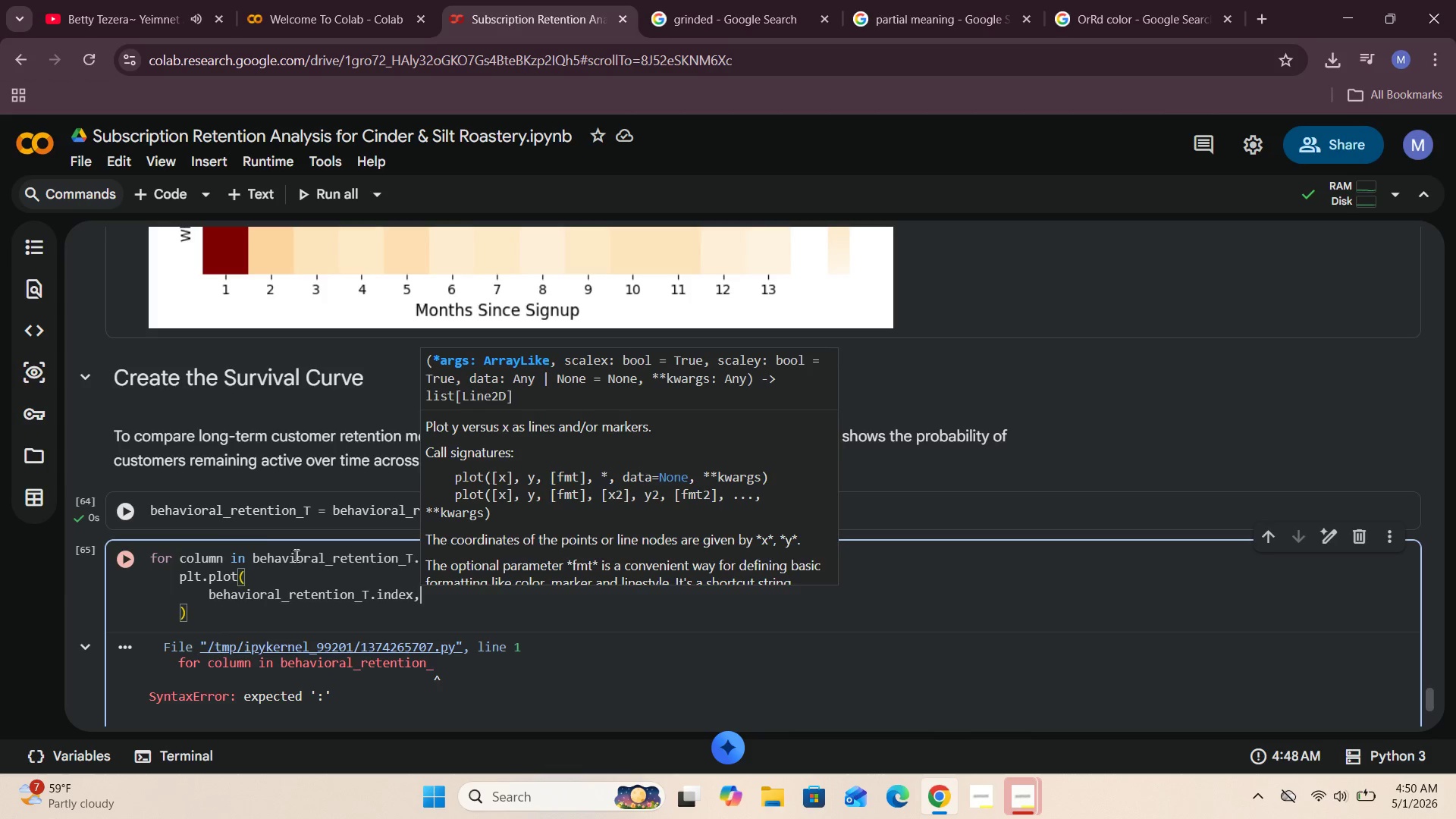 
key(Enter)
 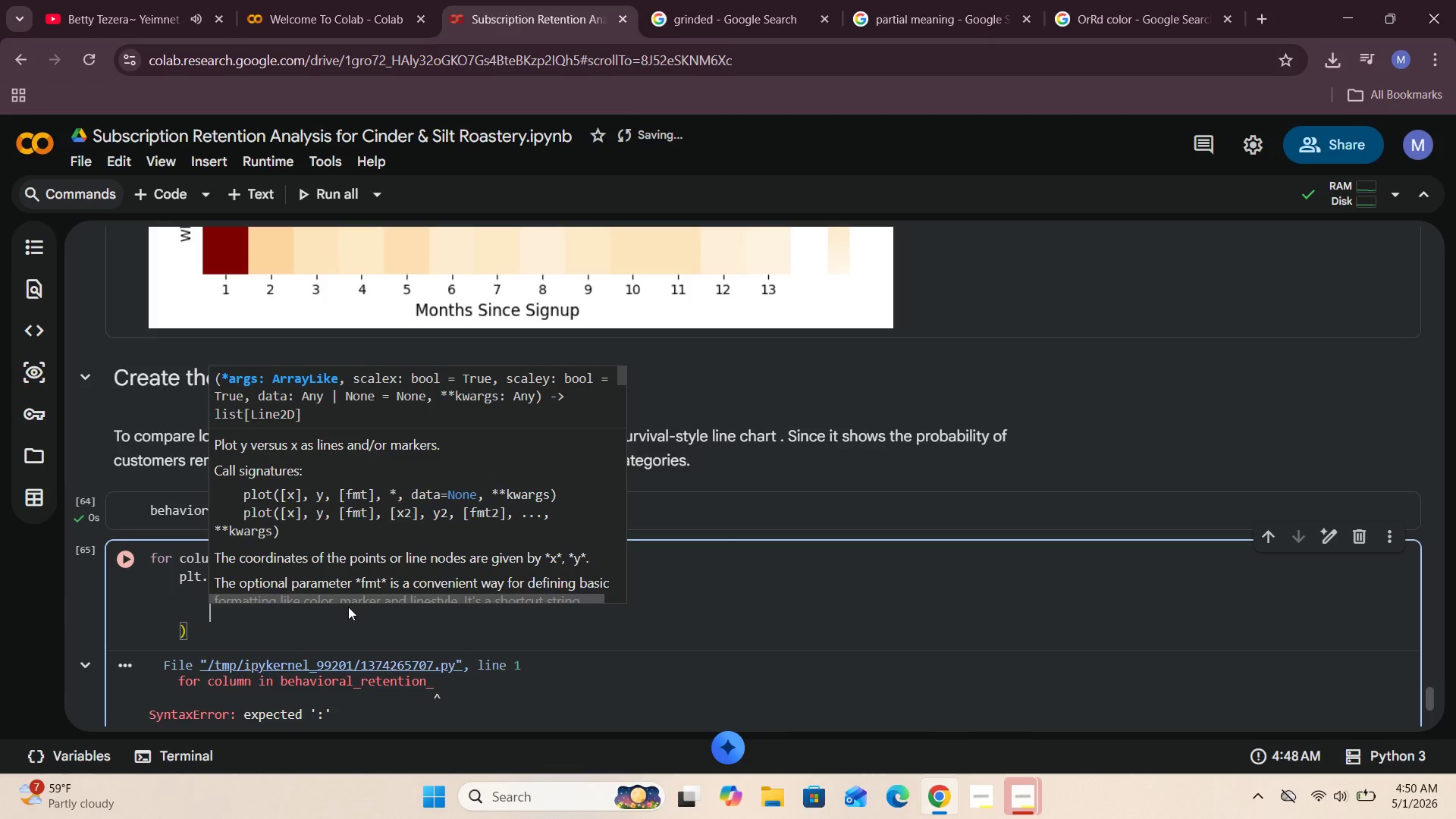 
left_click([350, 619])
 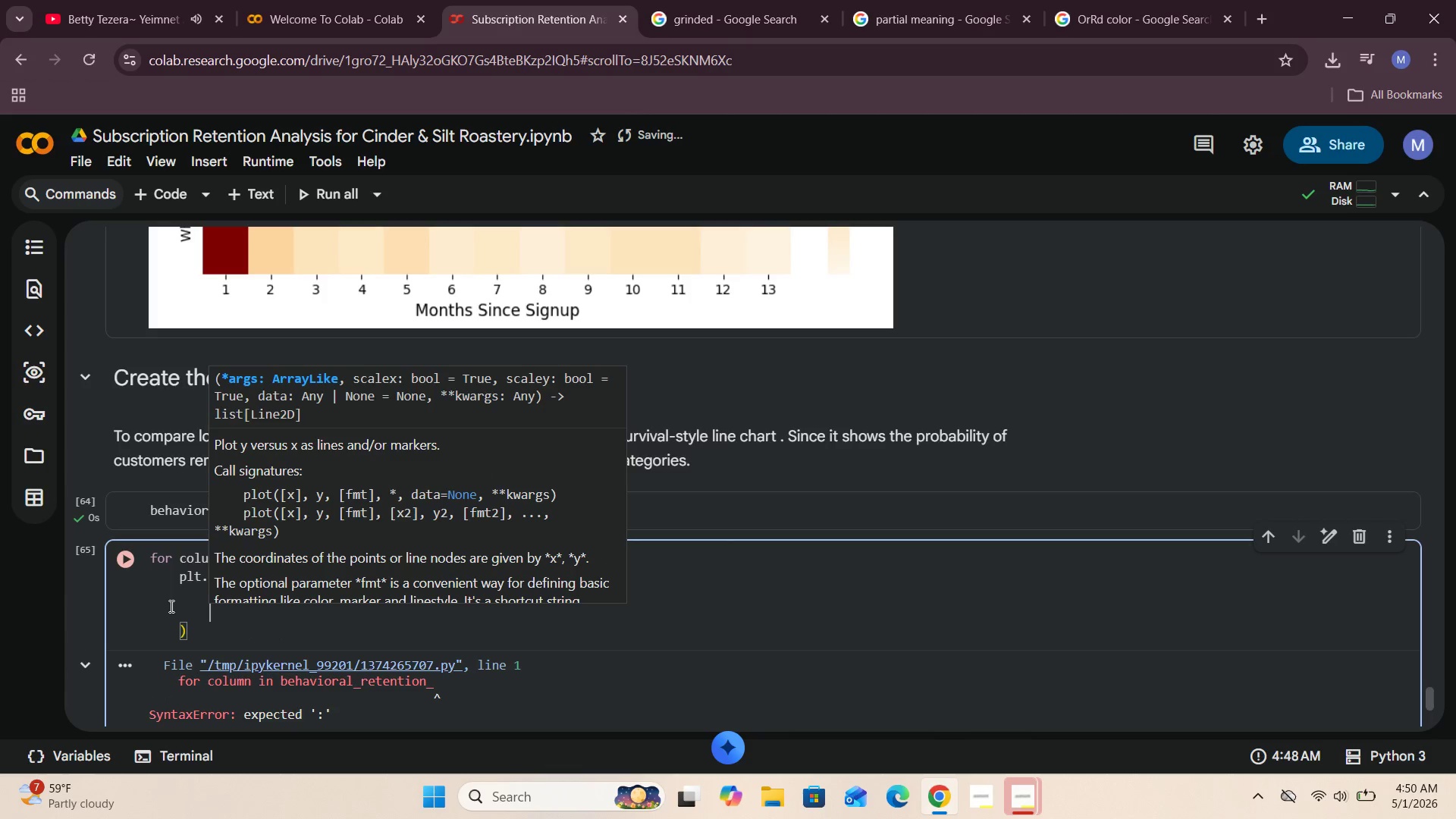 
left_click([170, 606])
 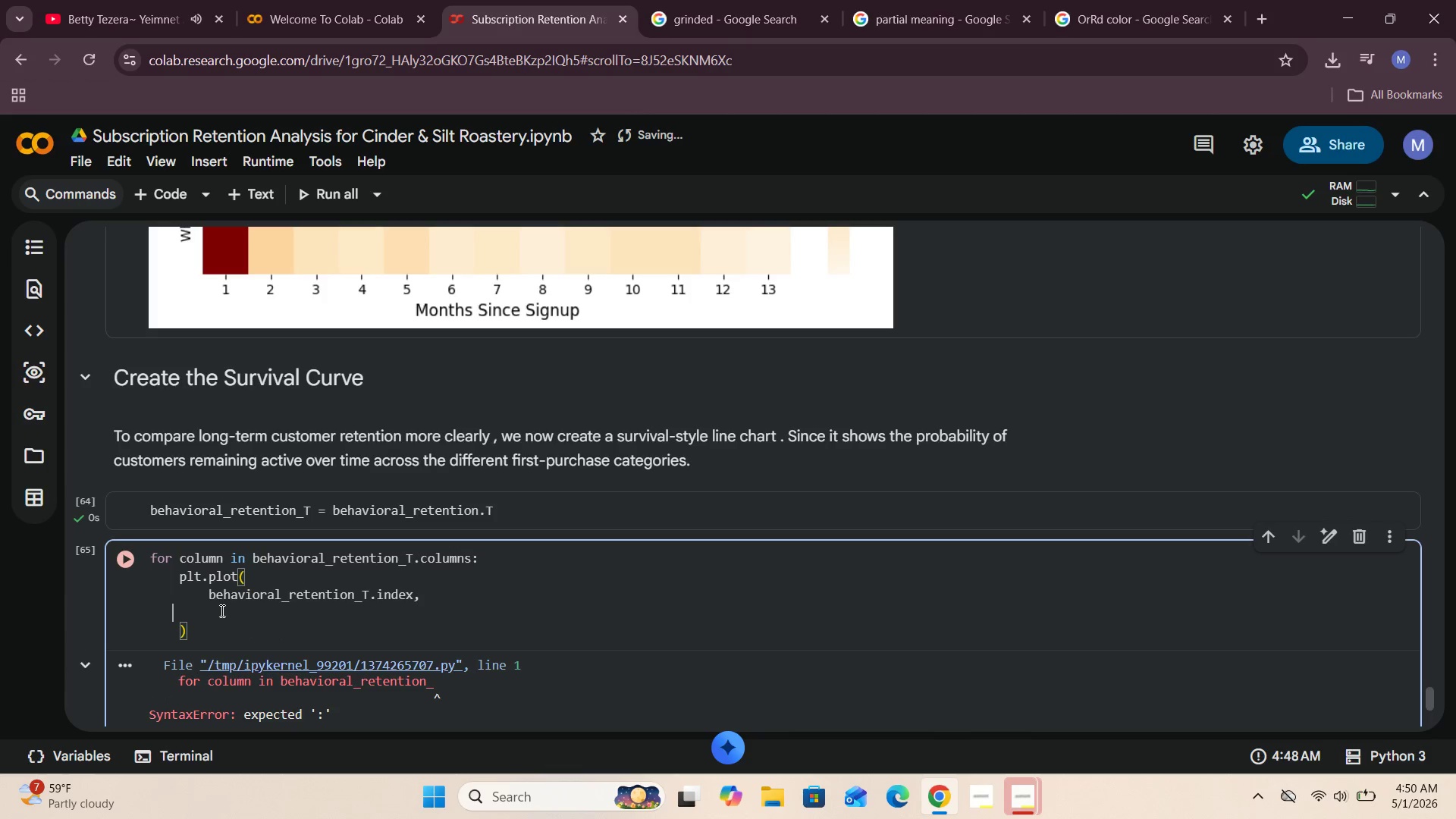 
left_click([219, 610])
 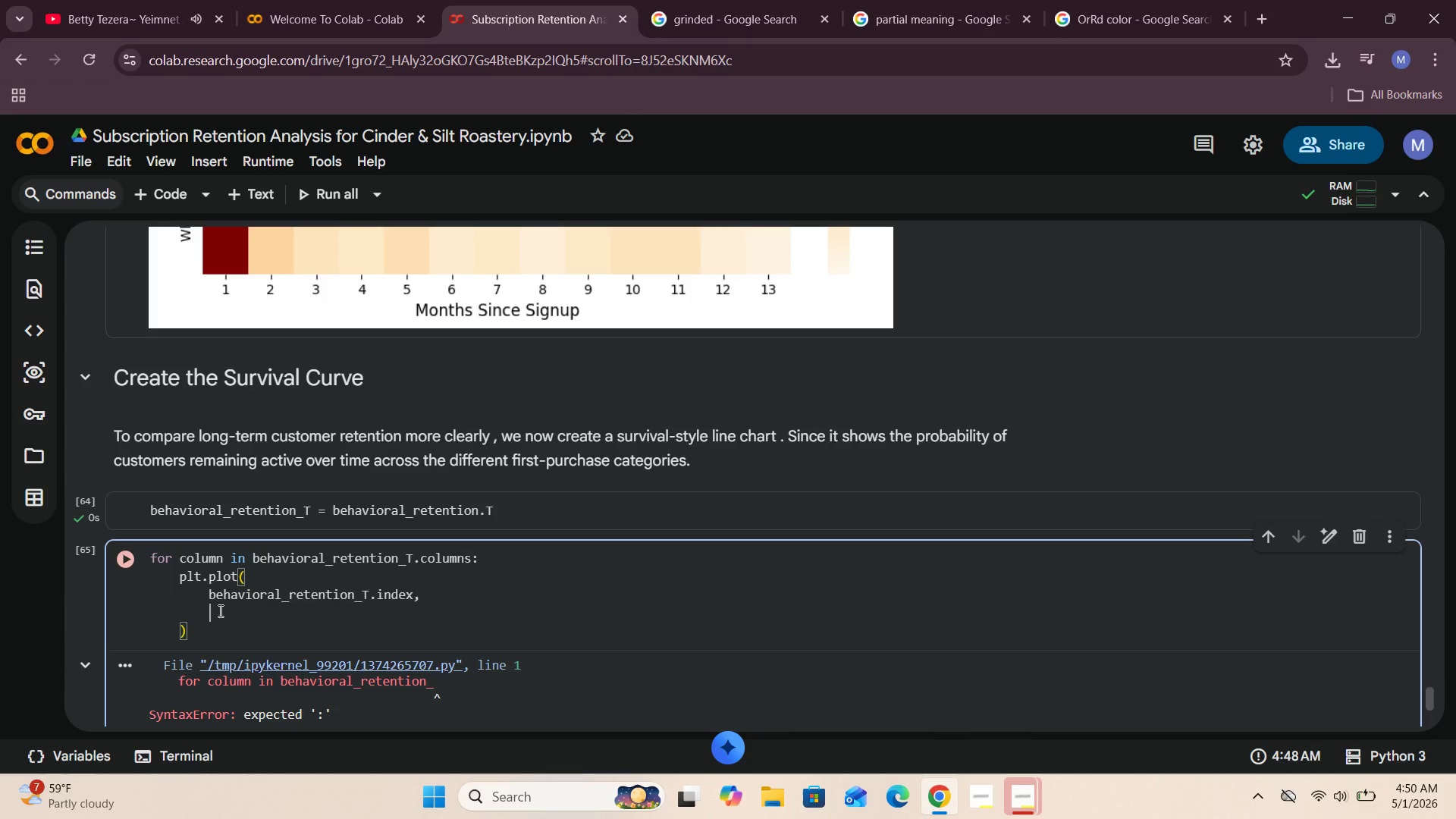 
type(behavioral_retention_T[columns)
key(Backspace)
 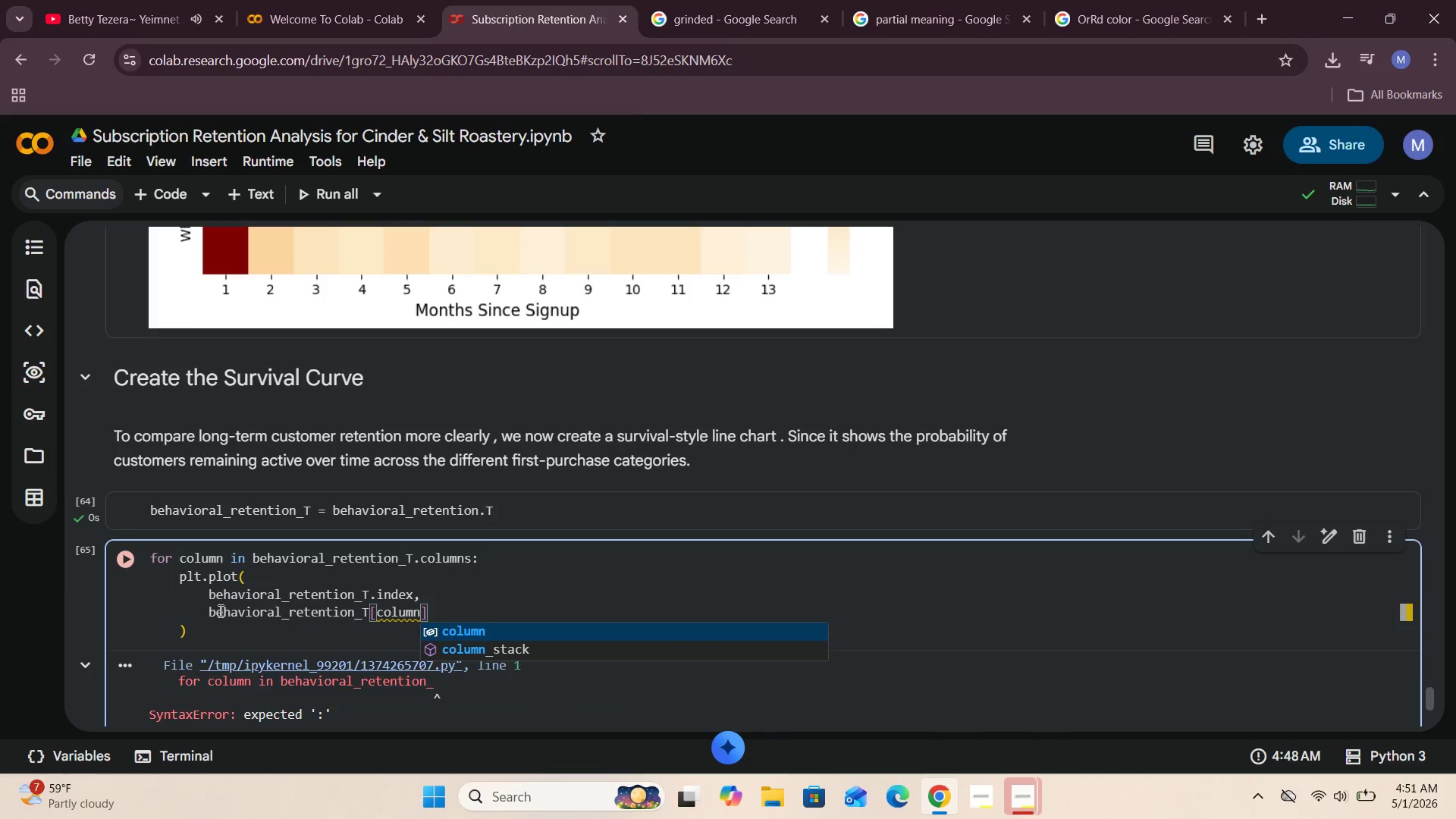 
key(ArrowRight)
 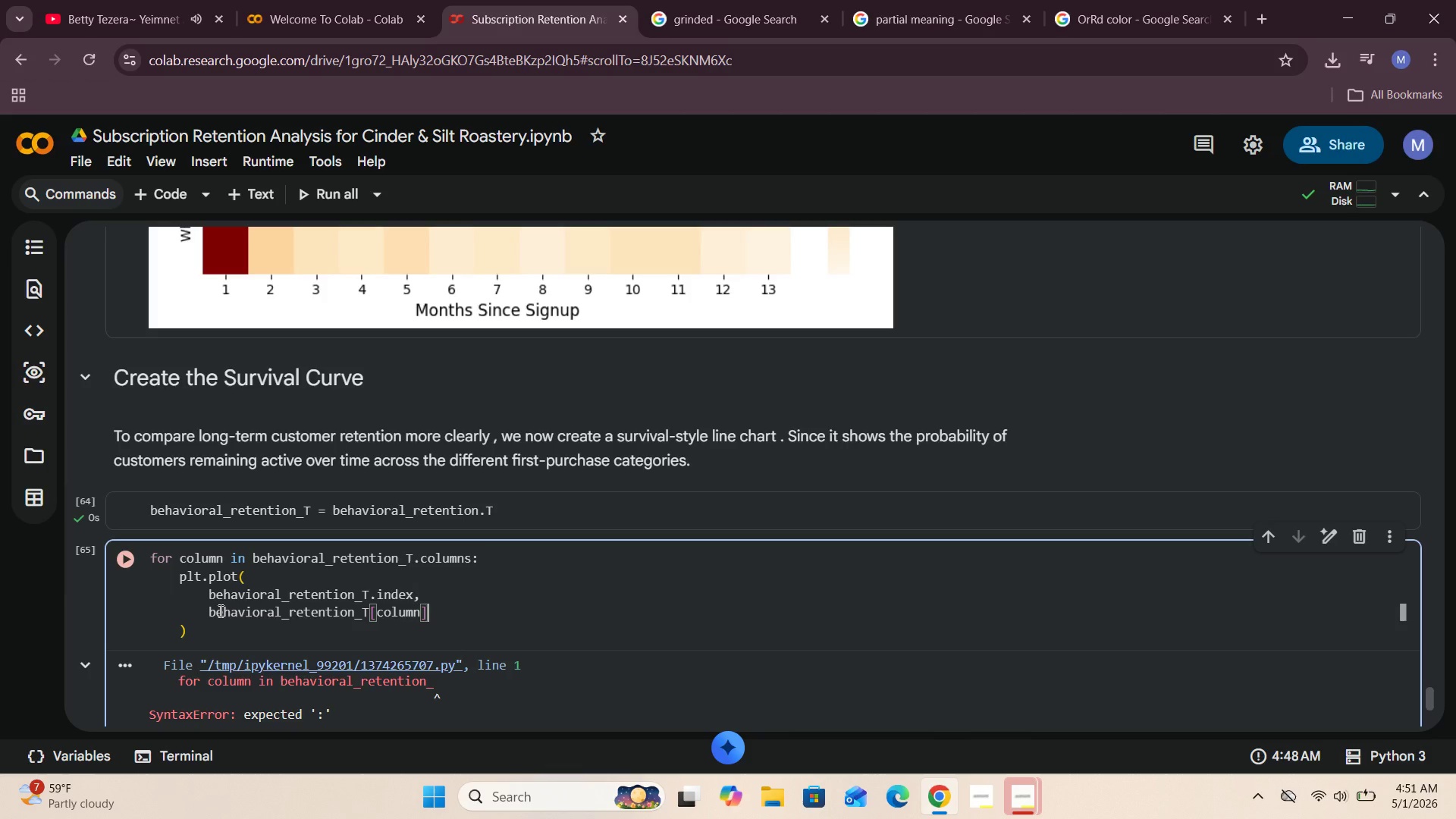 
key(Comma)
 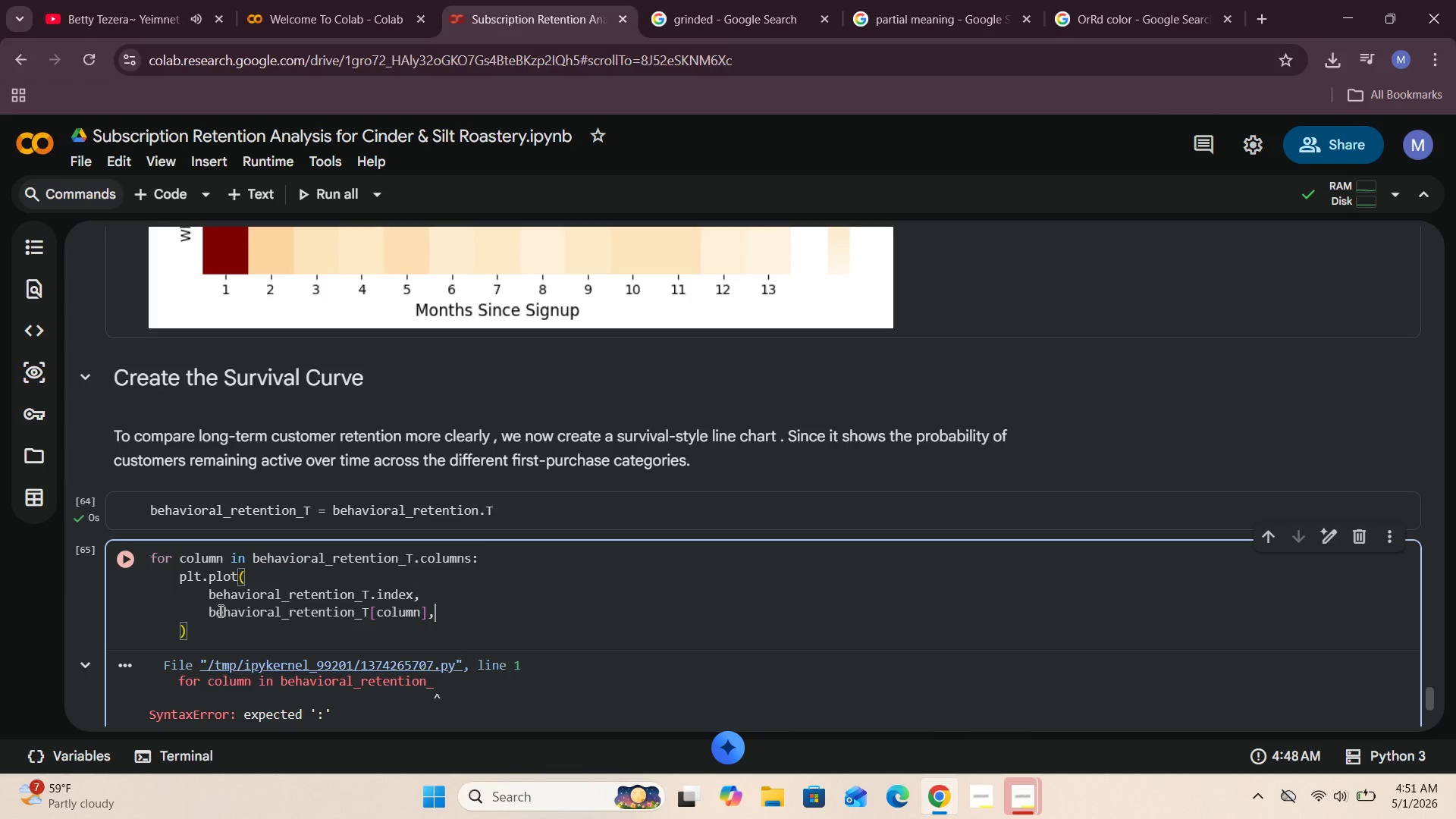 
key(Enter)
 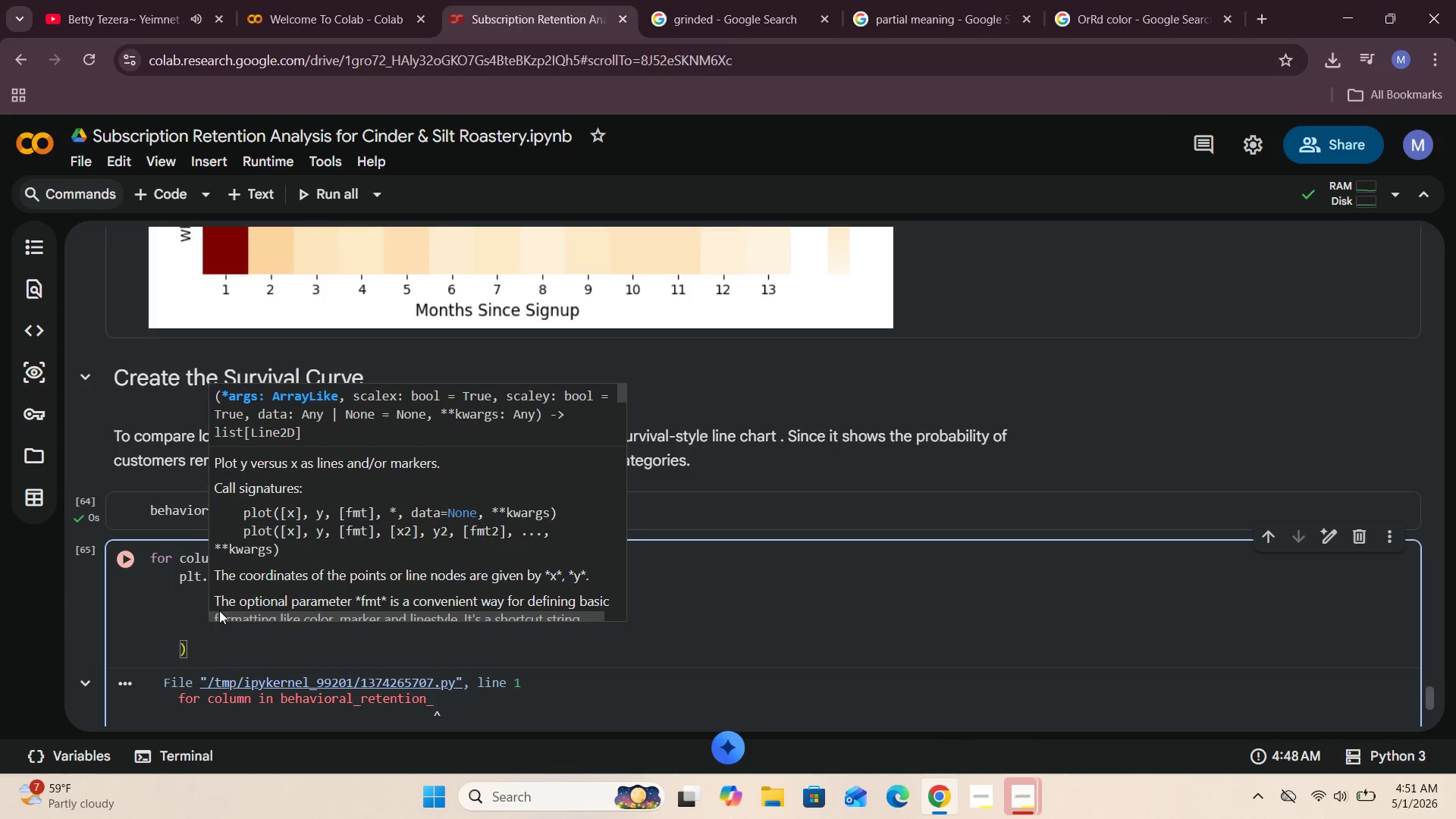 
type(marker="o)
 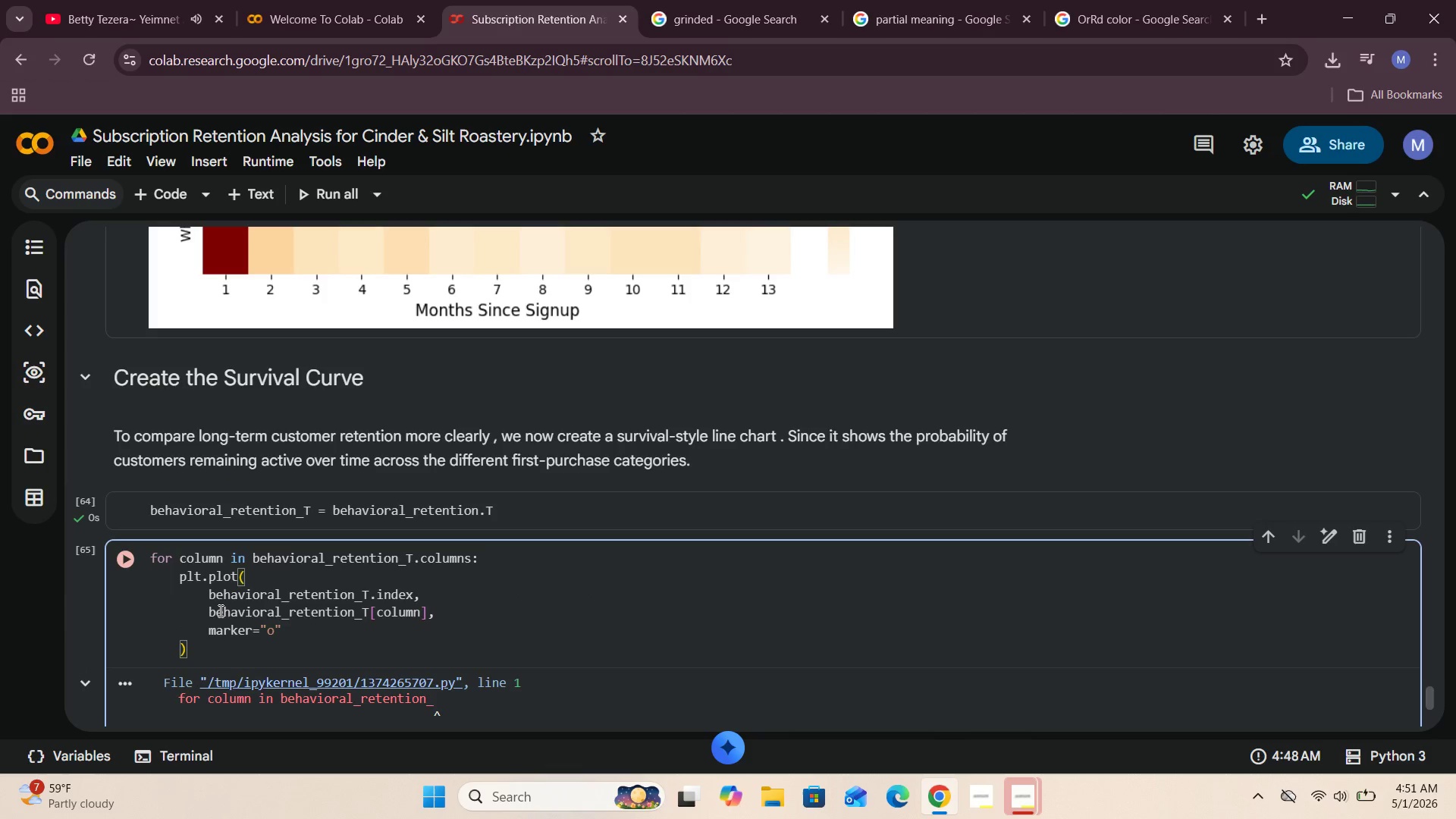 
key(ArrowRight)
 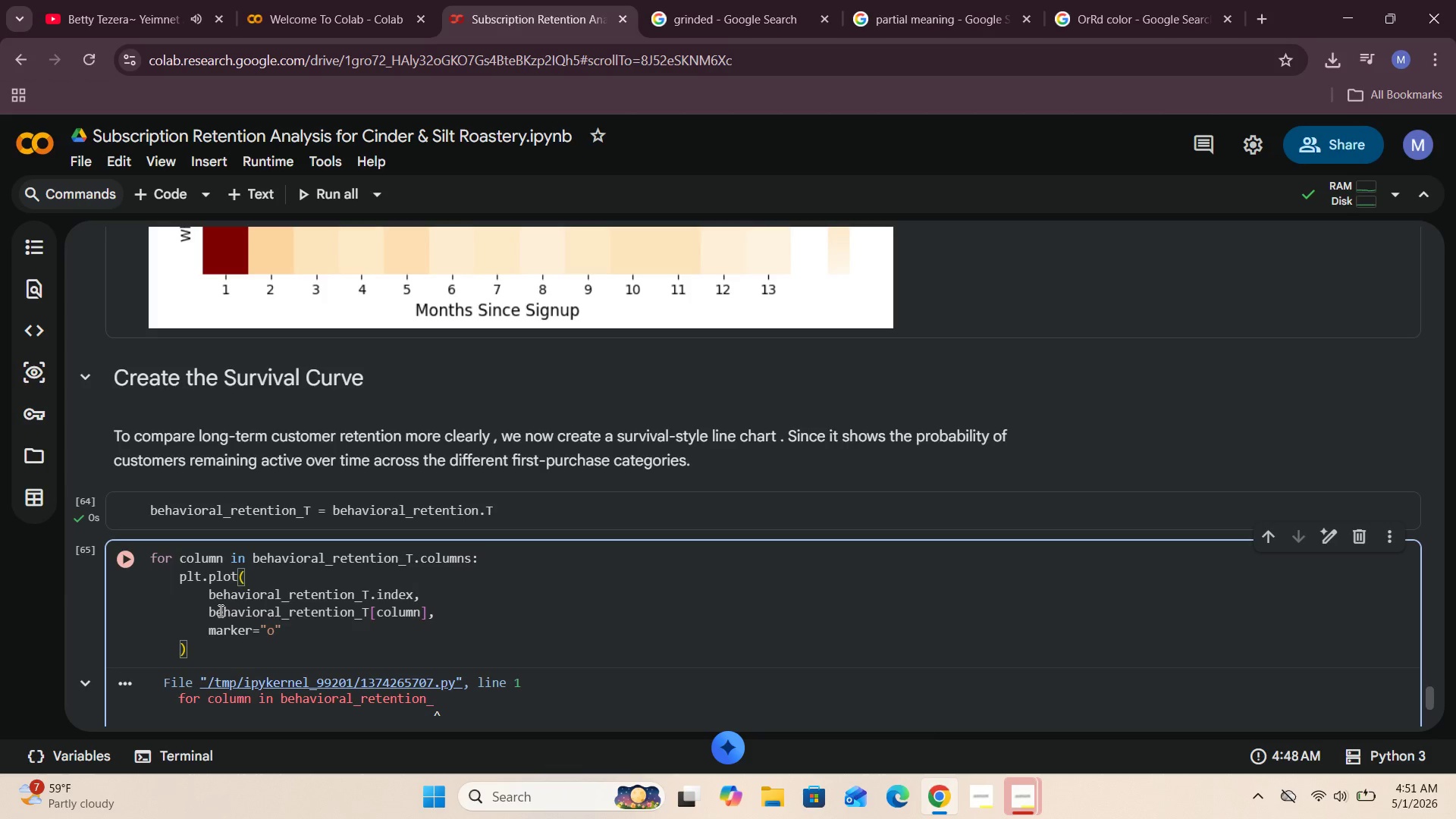 
key(Comma)
 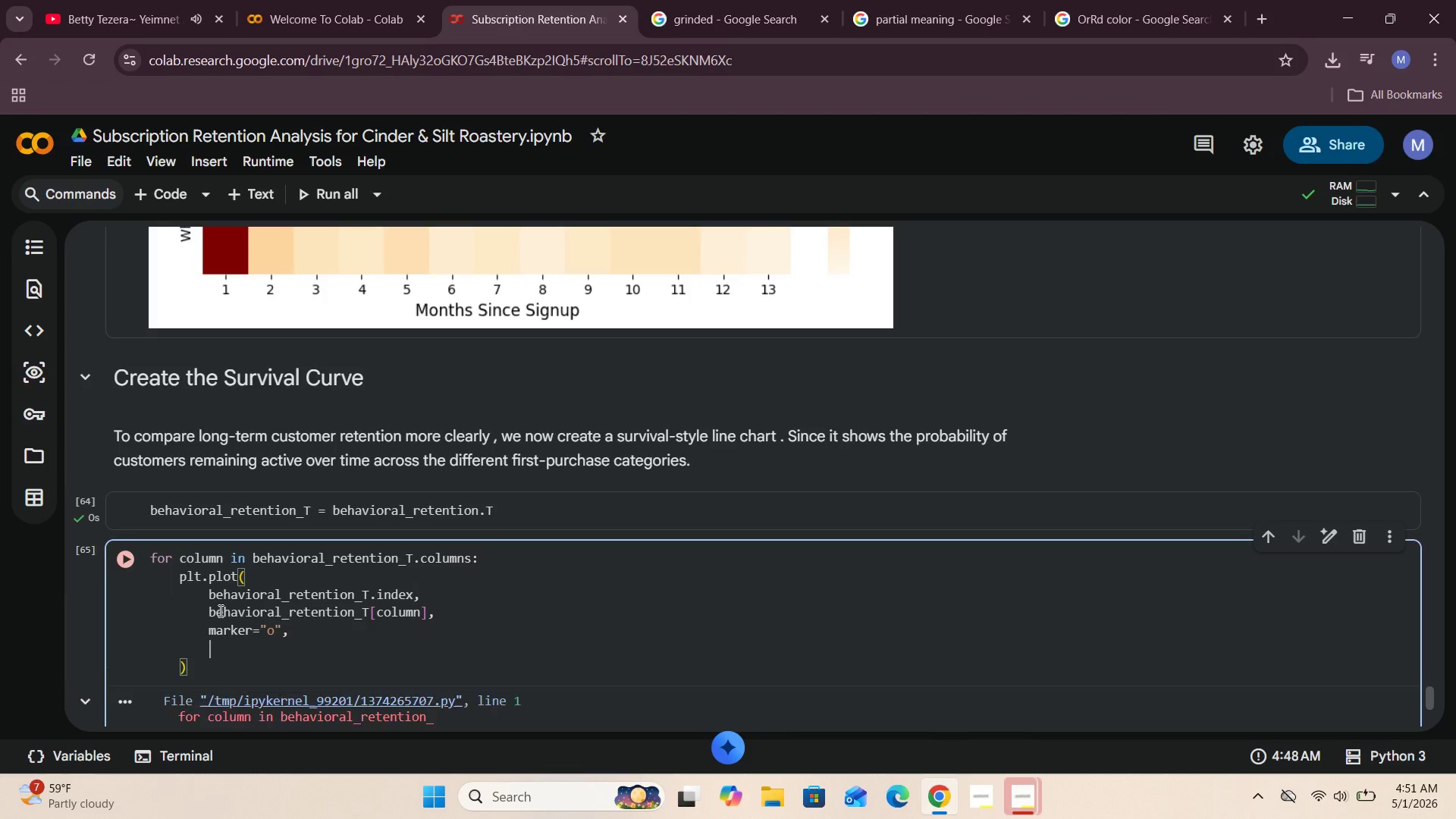 
key(Enter)
 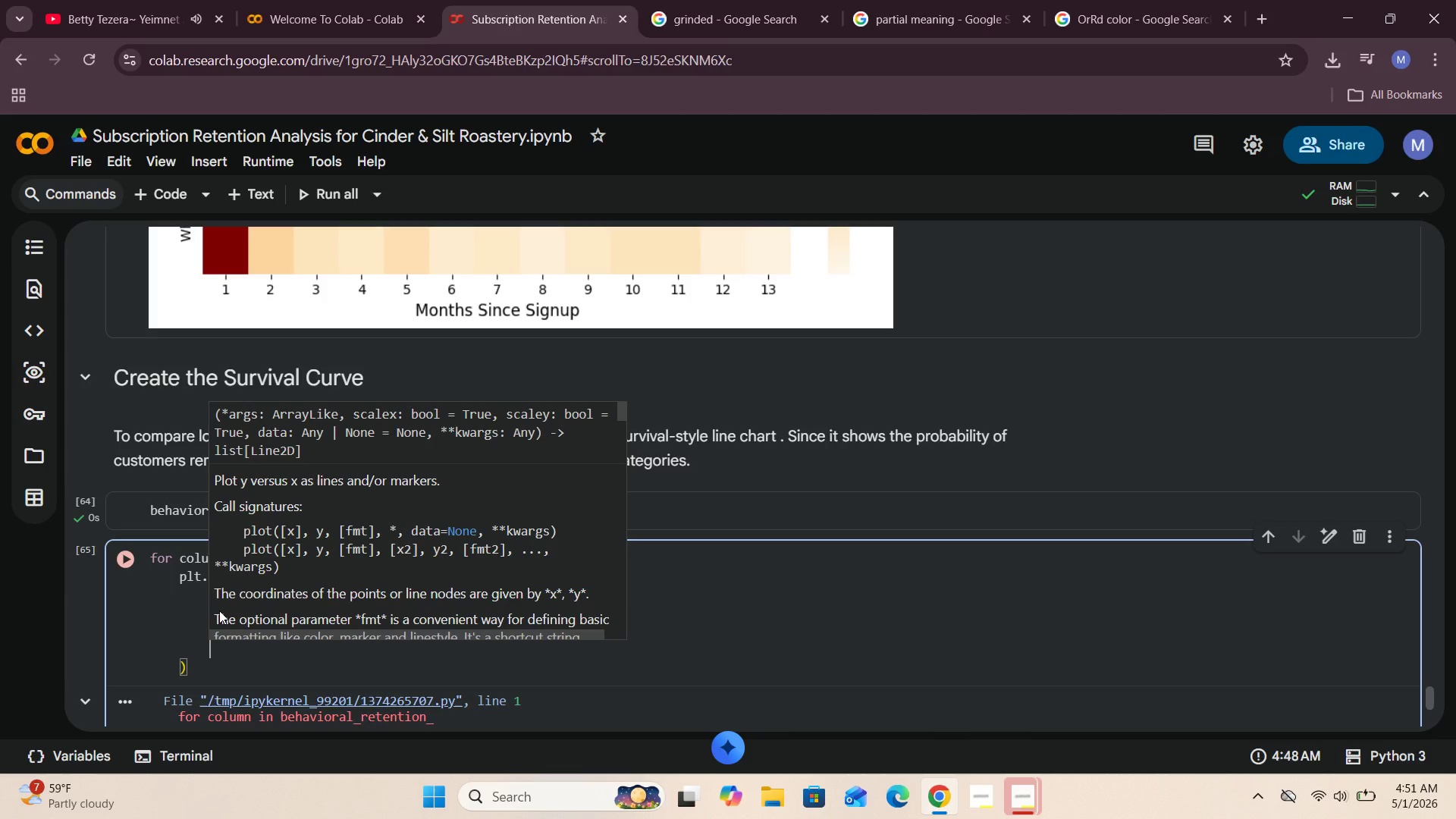 
type(label=columns)
key(Backspace)
 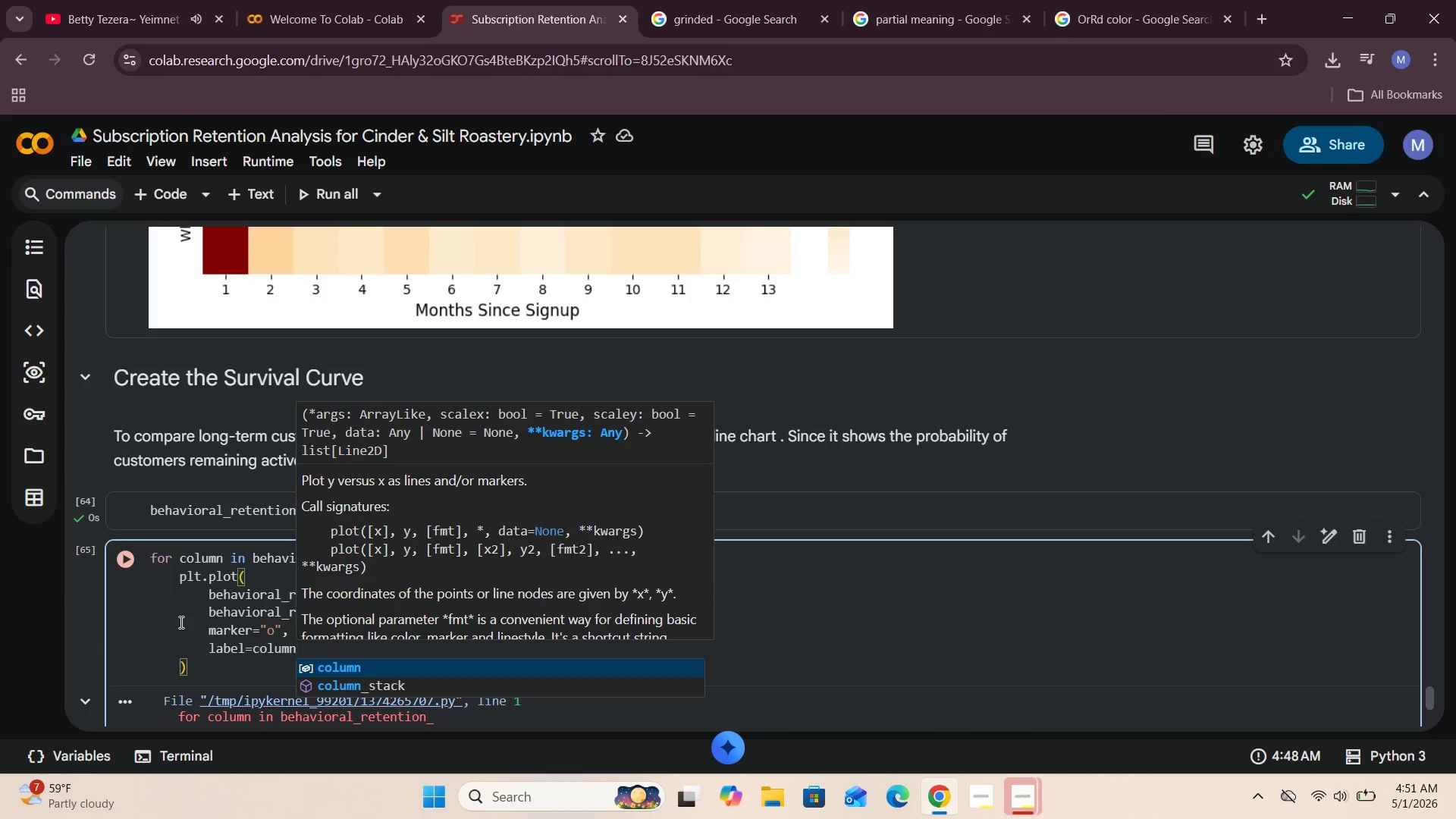 
left_click([211, 667])
 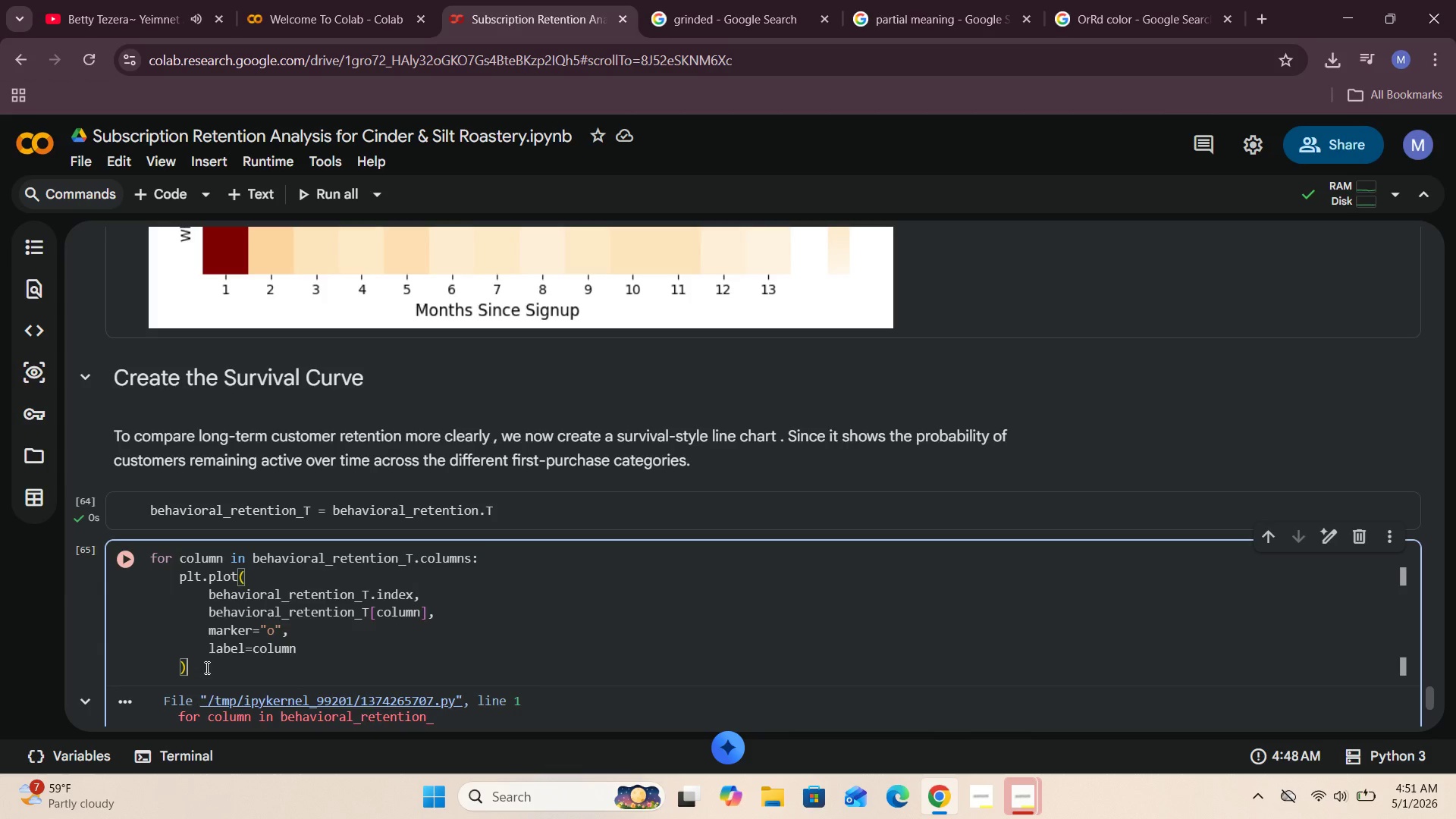 
wait(12.0)
 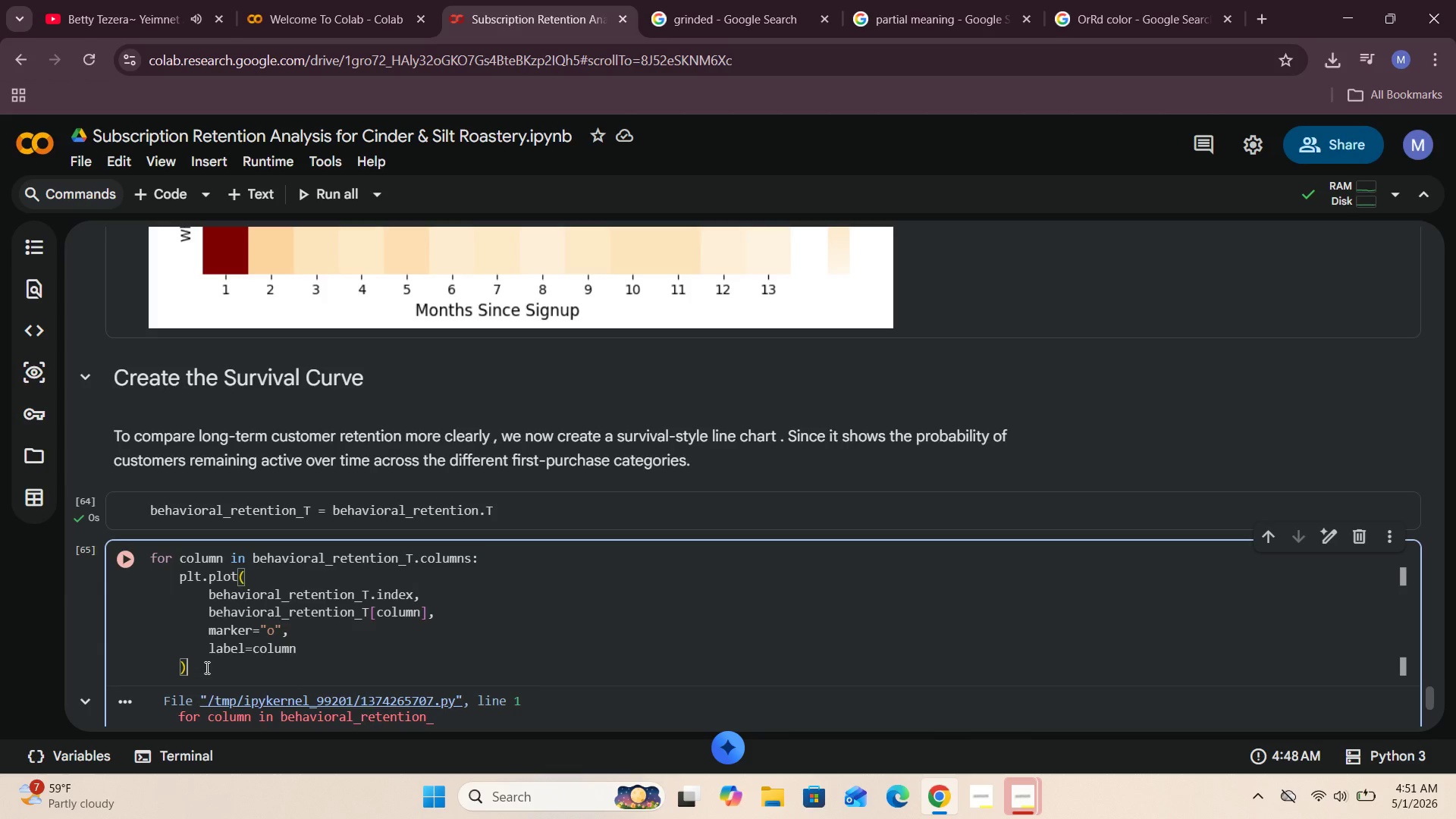 
left_click([127, 566])
 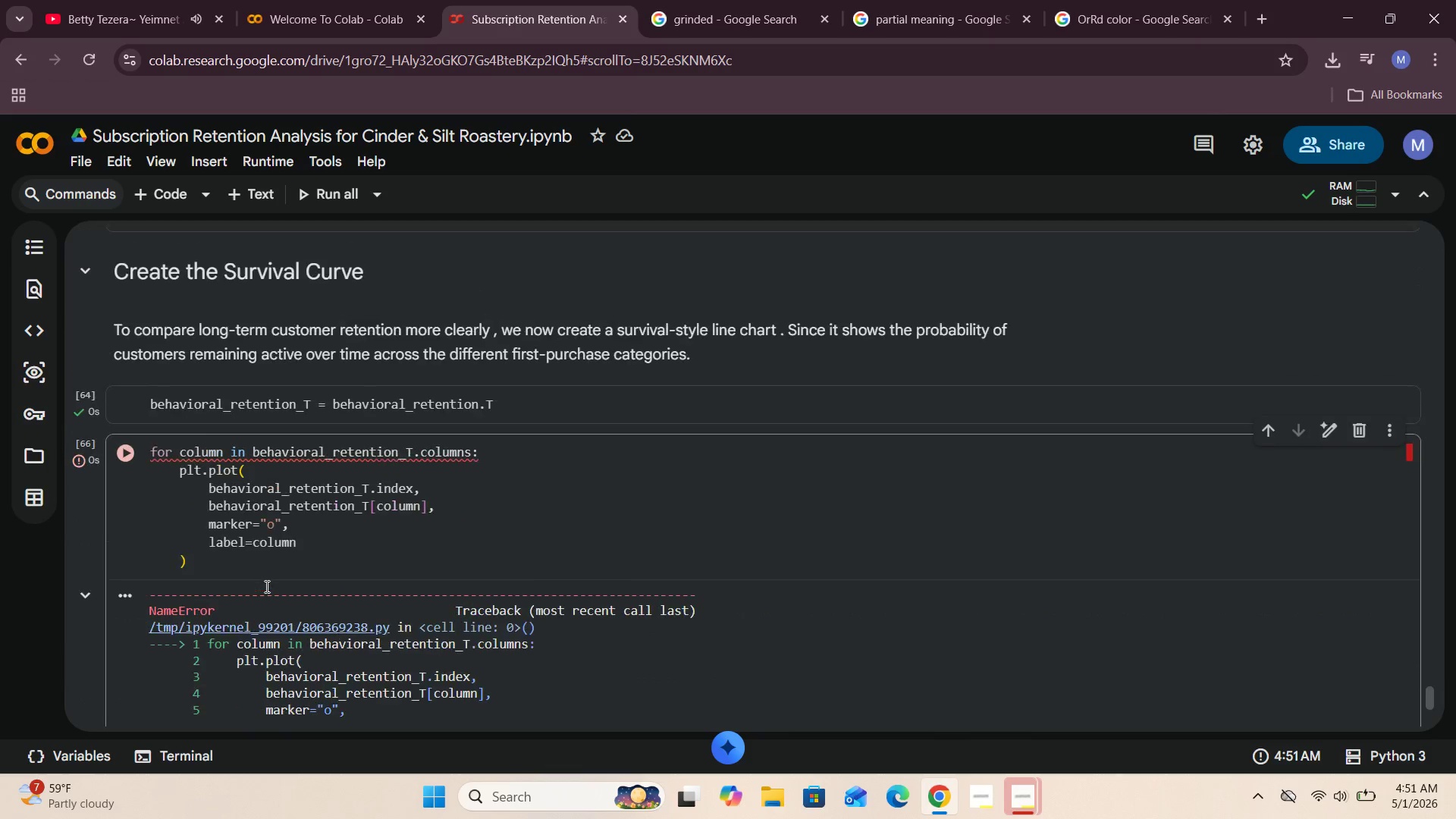 
left_click([118, 394])
 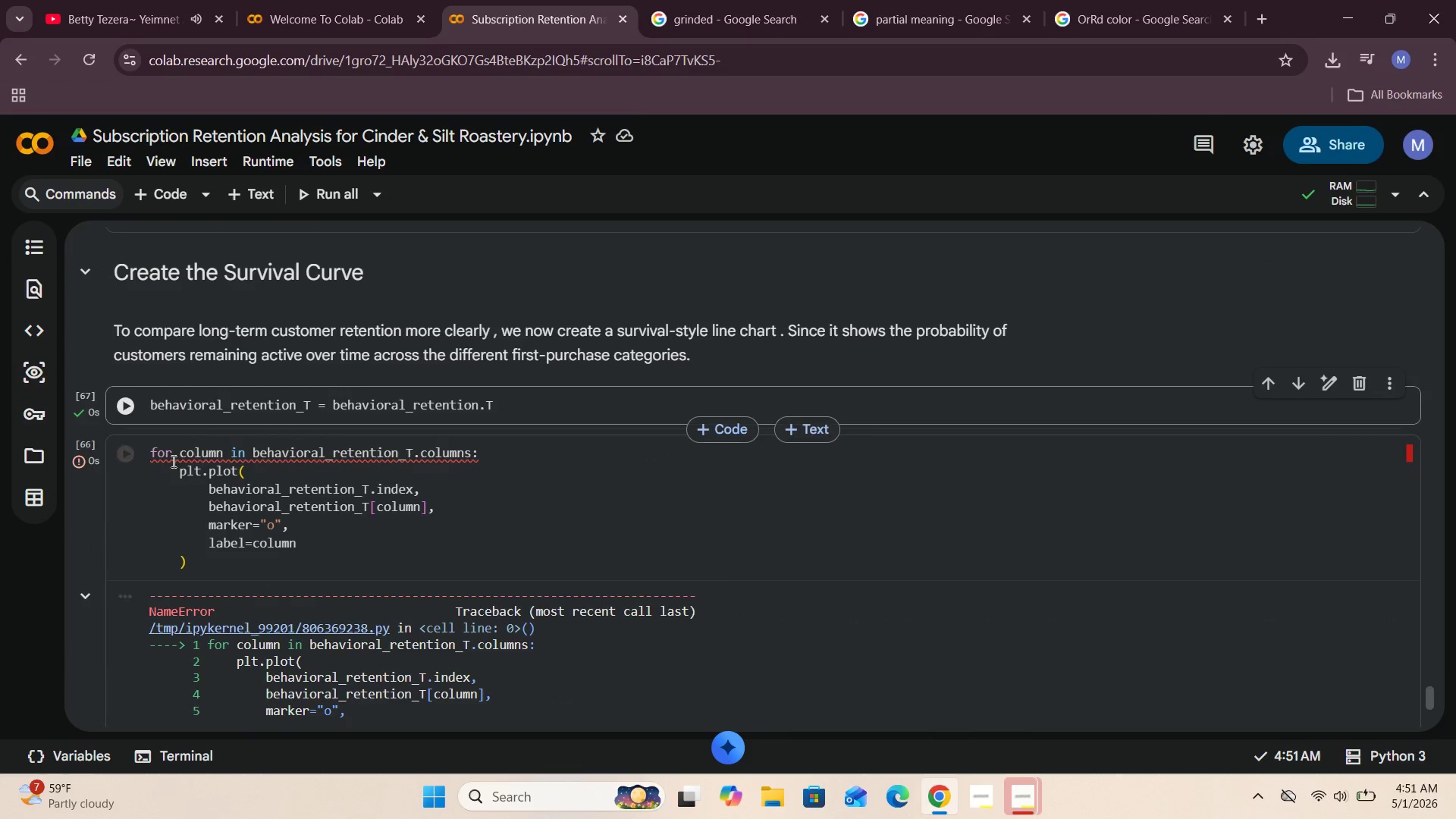 
left_click([122, 459])
 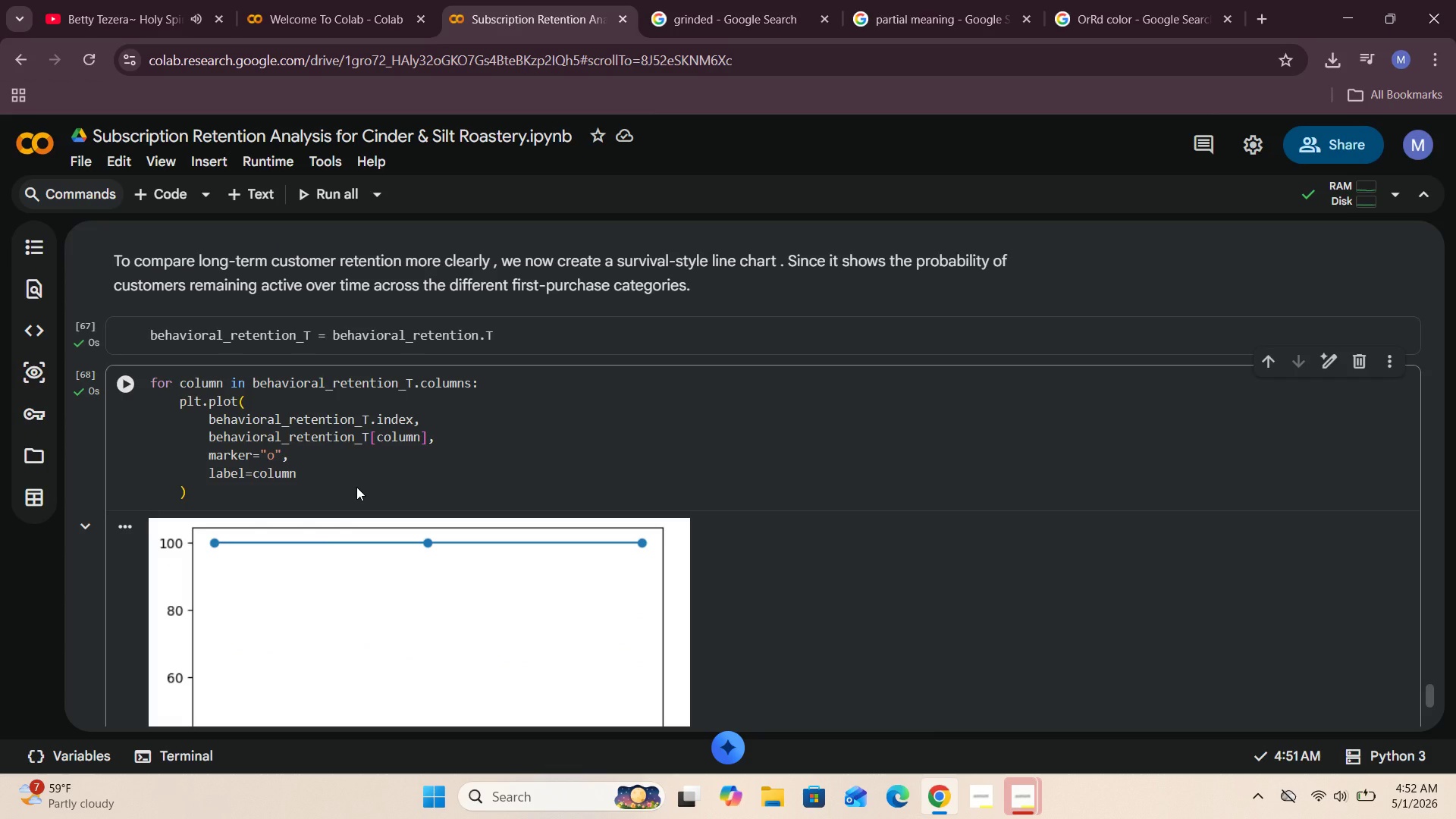 
wait(25.3)
 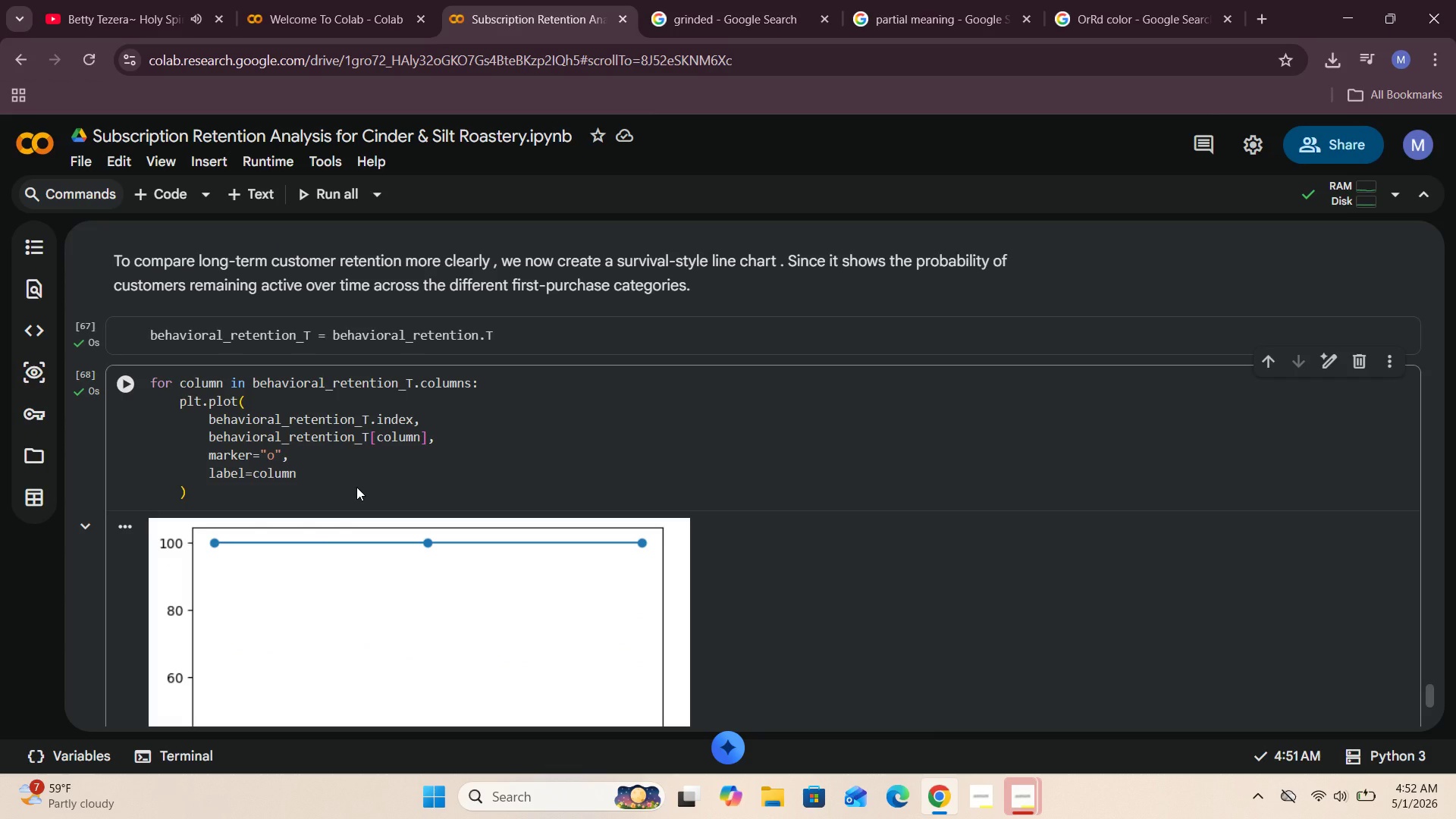 
left_click([126, 336])
 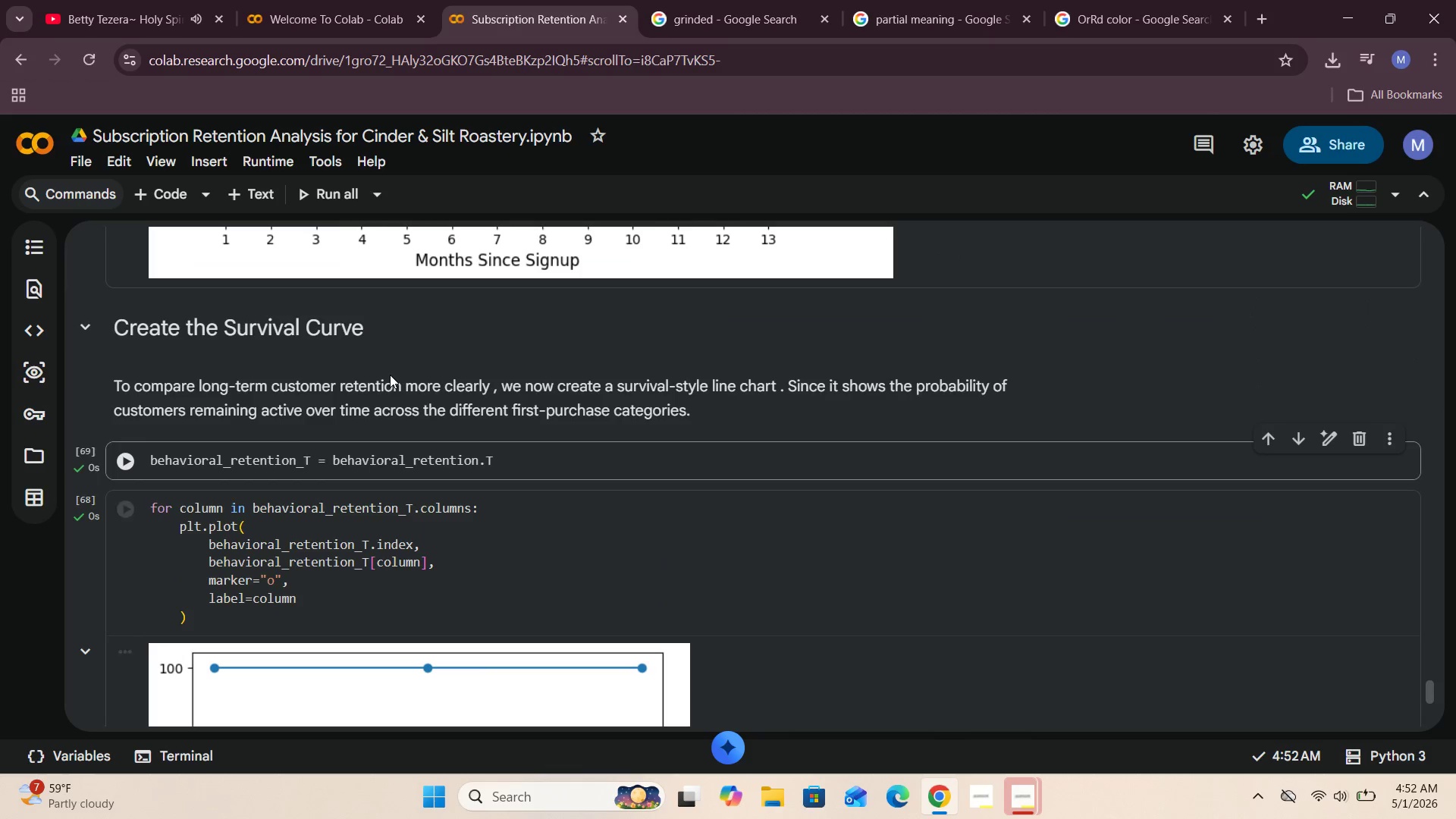 
wait(5.69)
 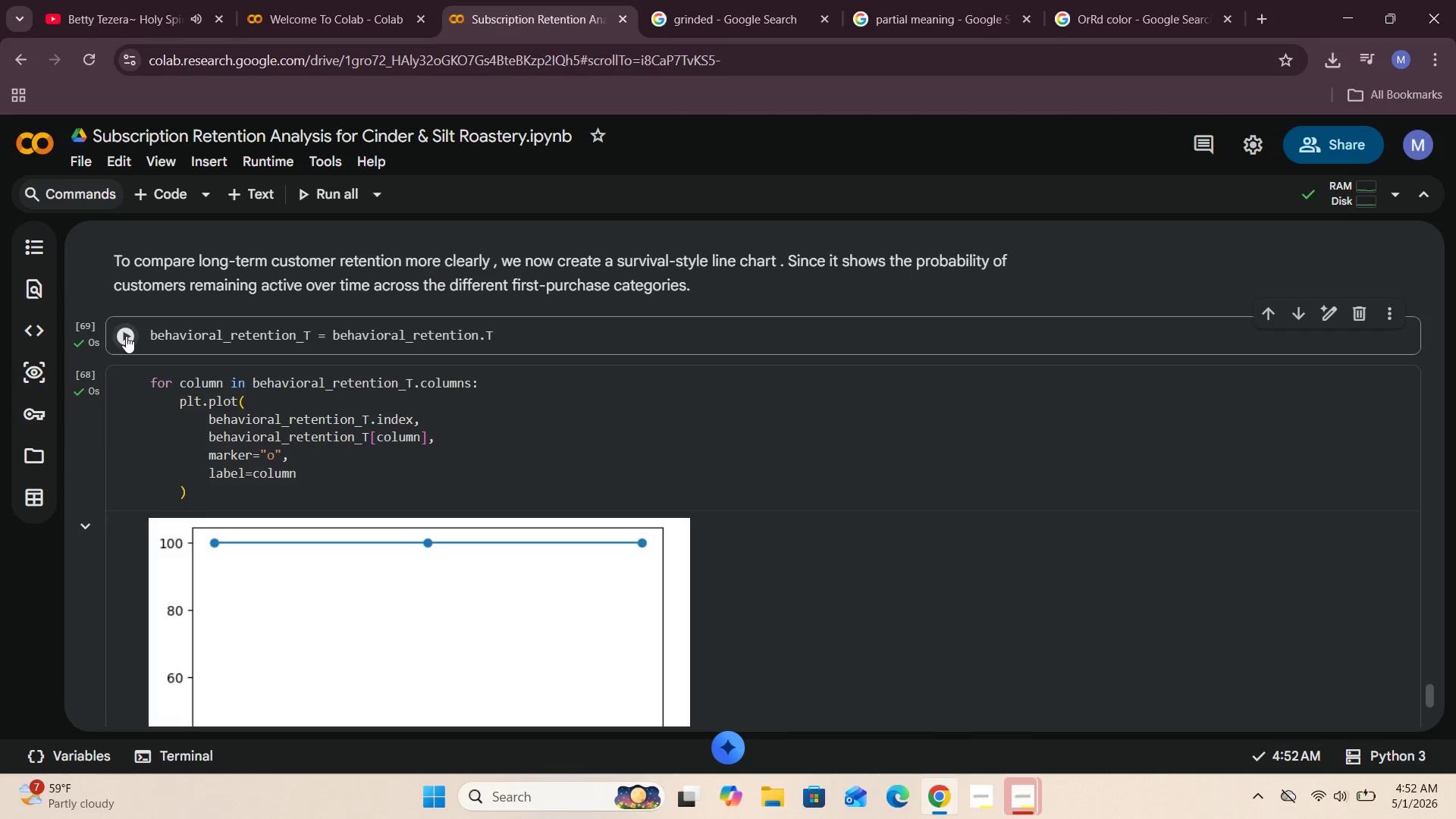 
left_click([280, 171])
 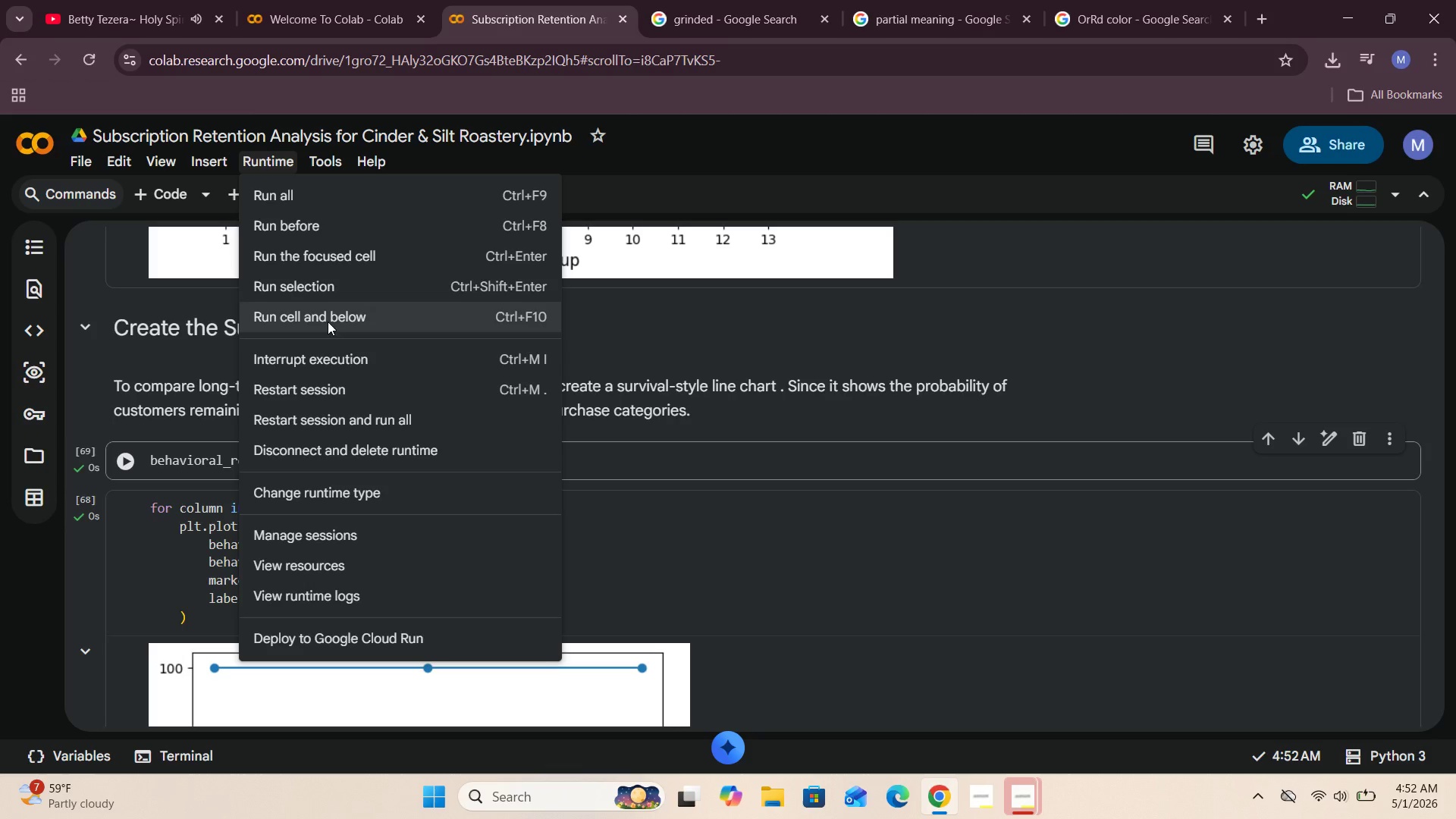 
left_click([344, 397])
 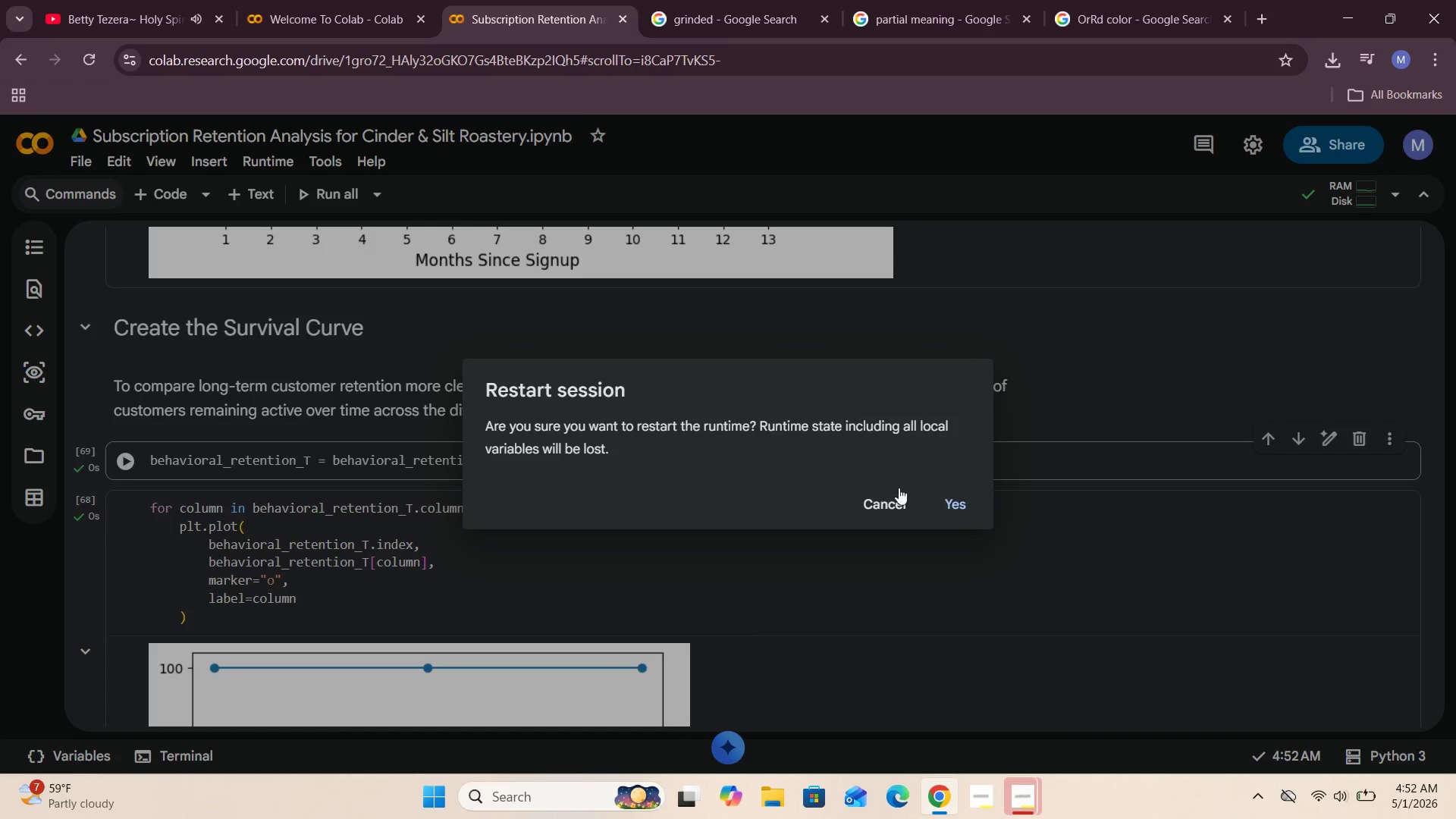 
left_click([957, 500])
 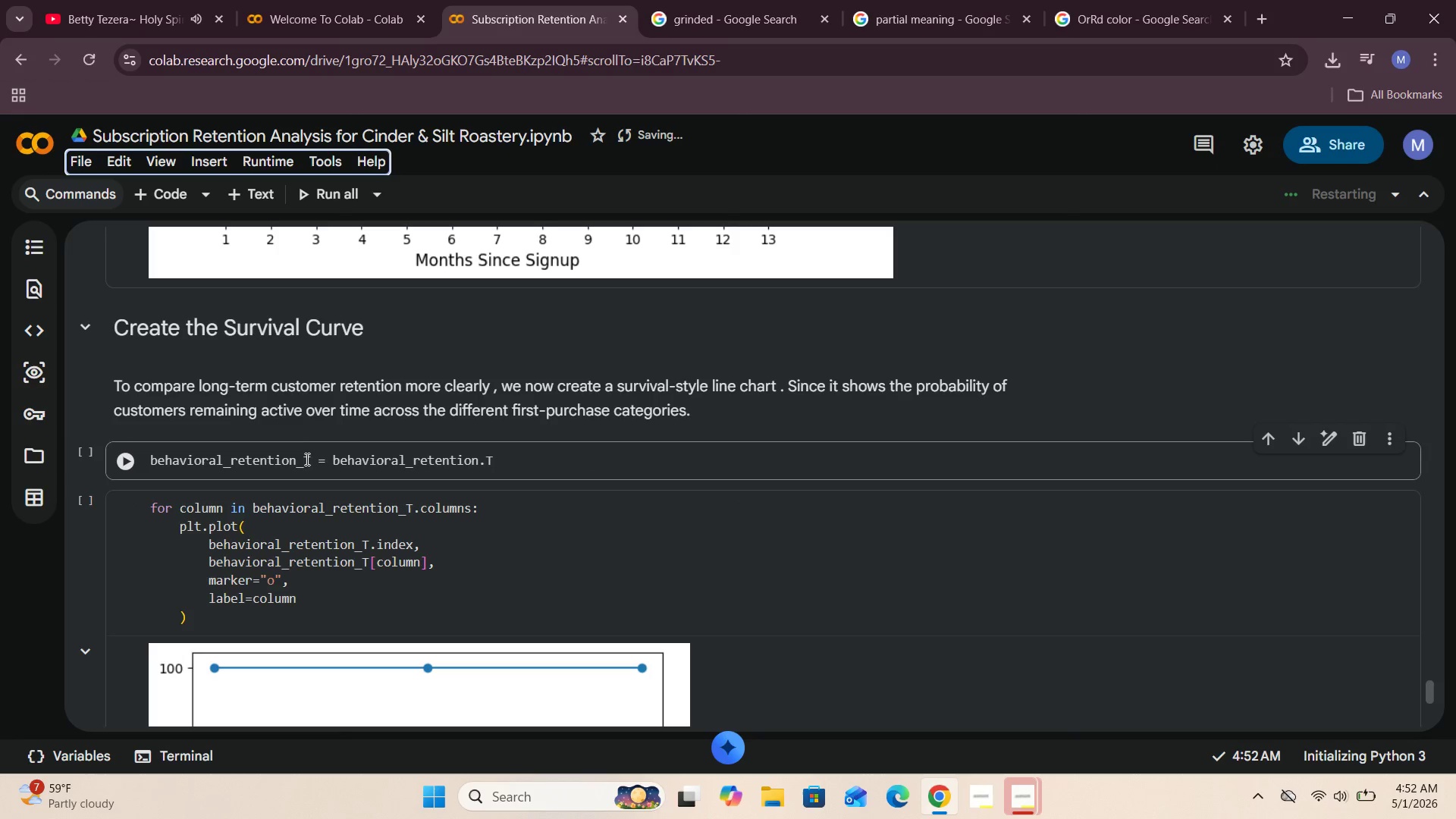 
left_click([312, 461])
 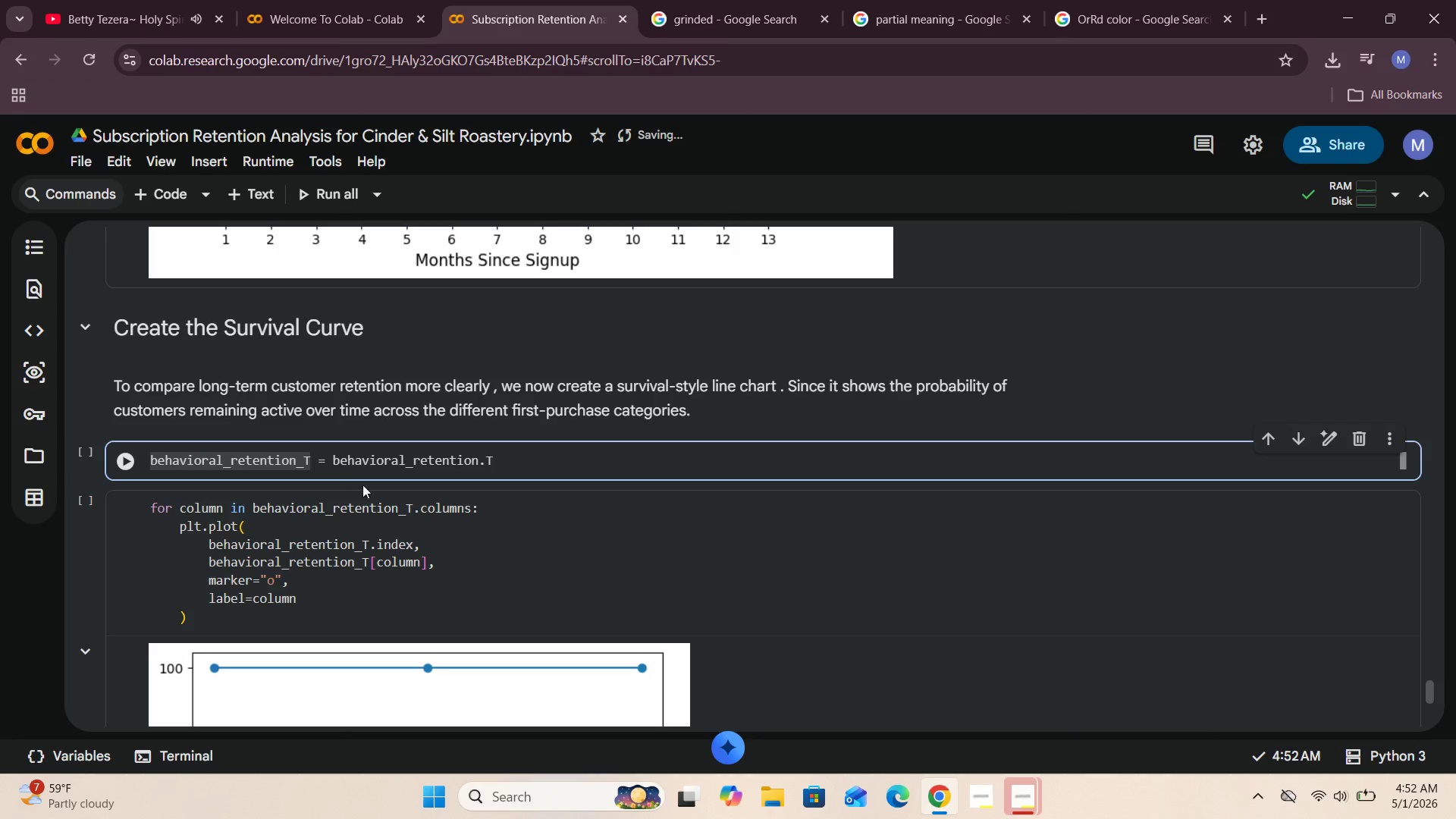 
left_click([514, 458])
 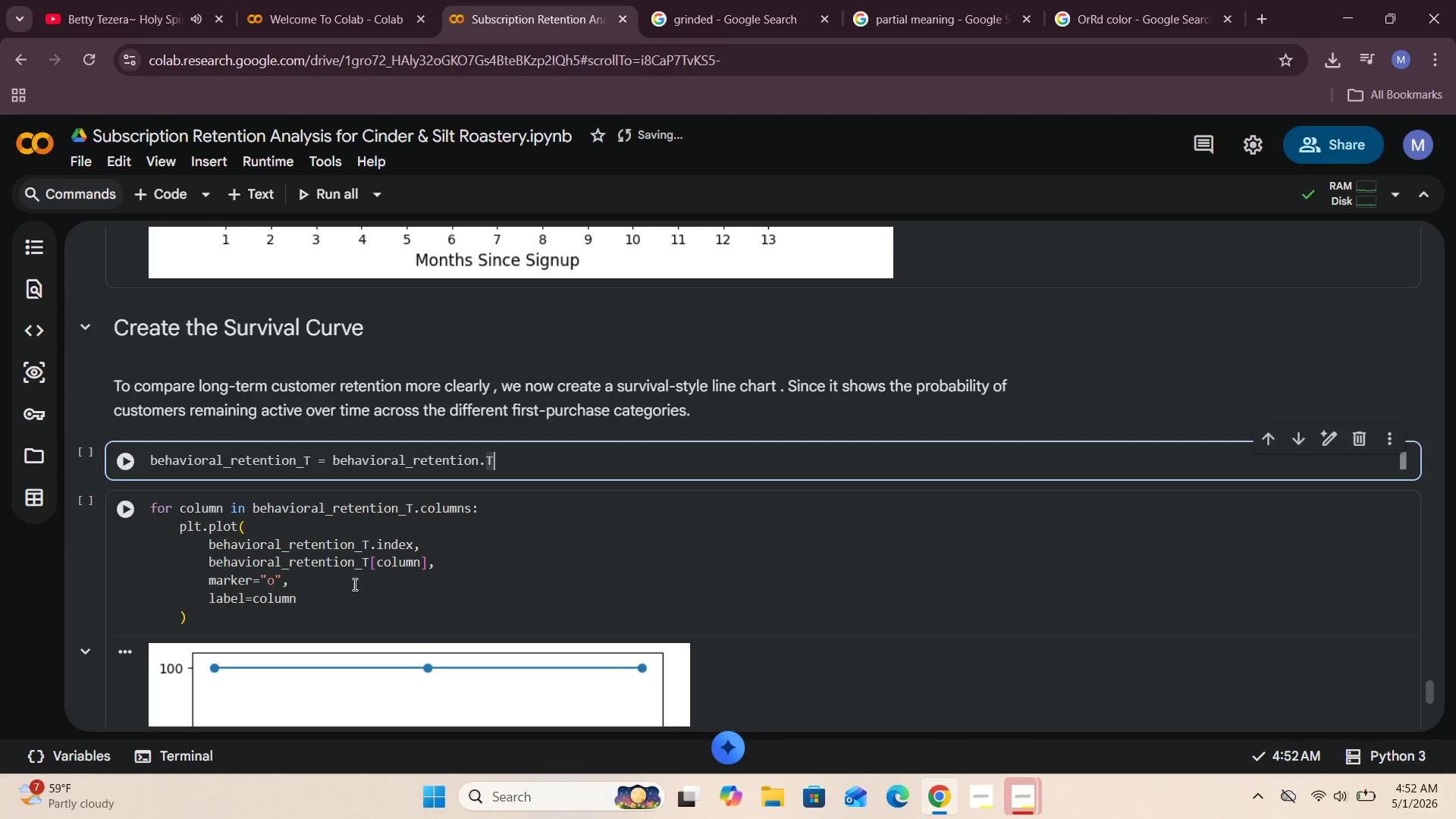 
key(Control+S)
 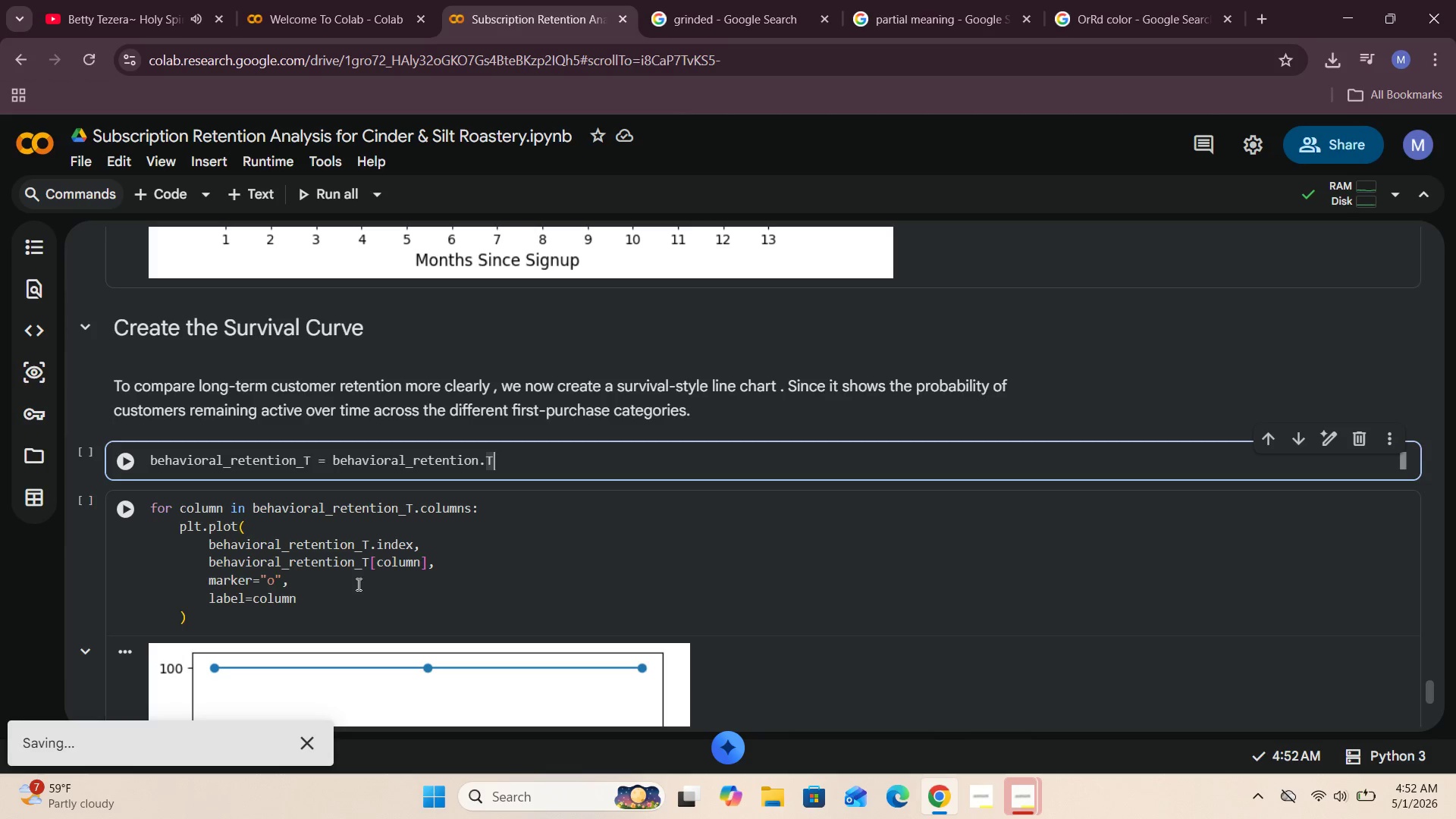 
scroll: coordinate [357, 584], scroll_direction: up, amount: 1.0
 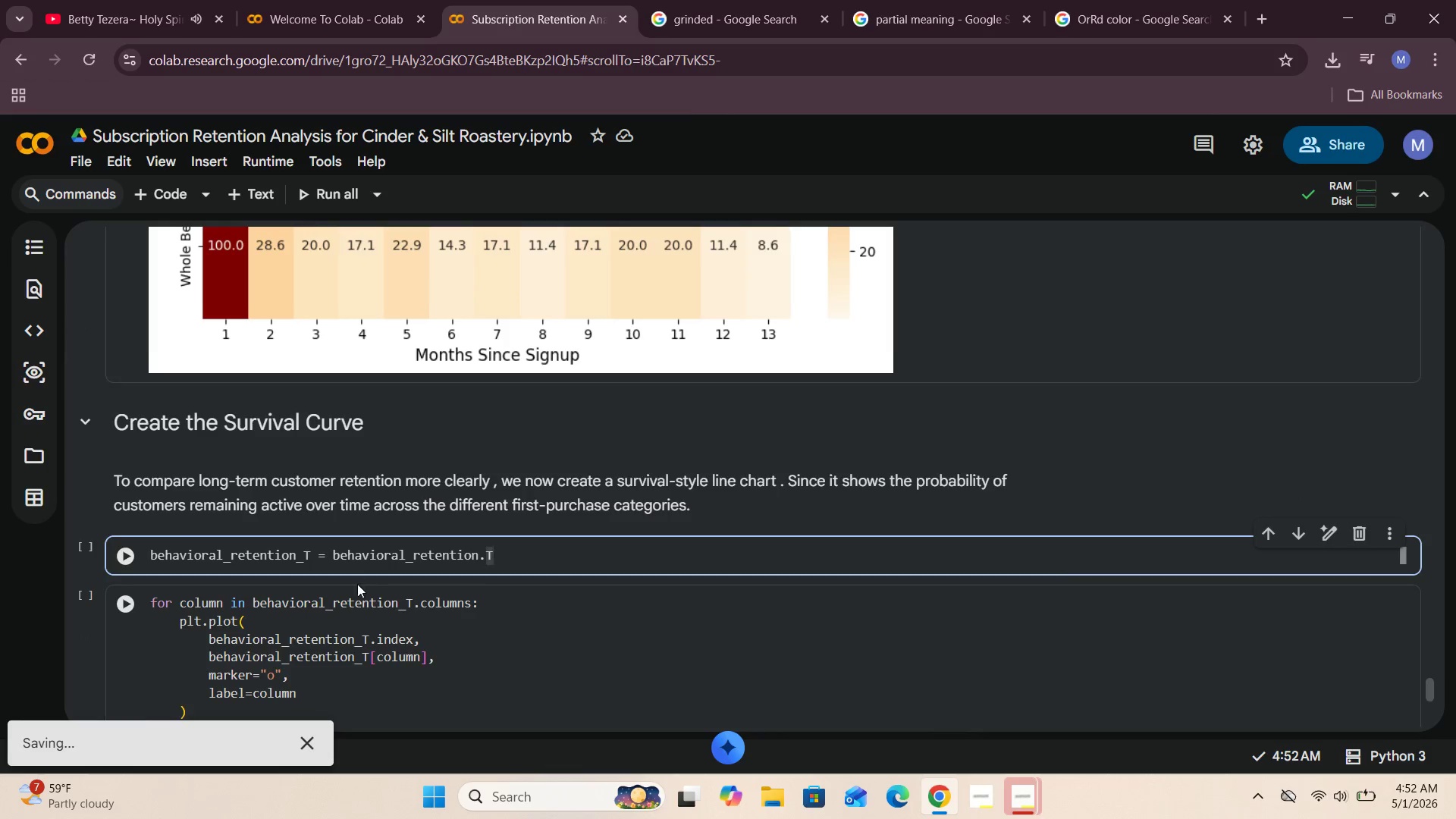 
scroll: coordinate [357, 584], scroll_direction: down, amount: 1.0
 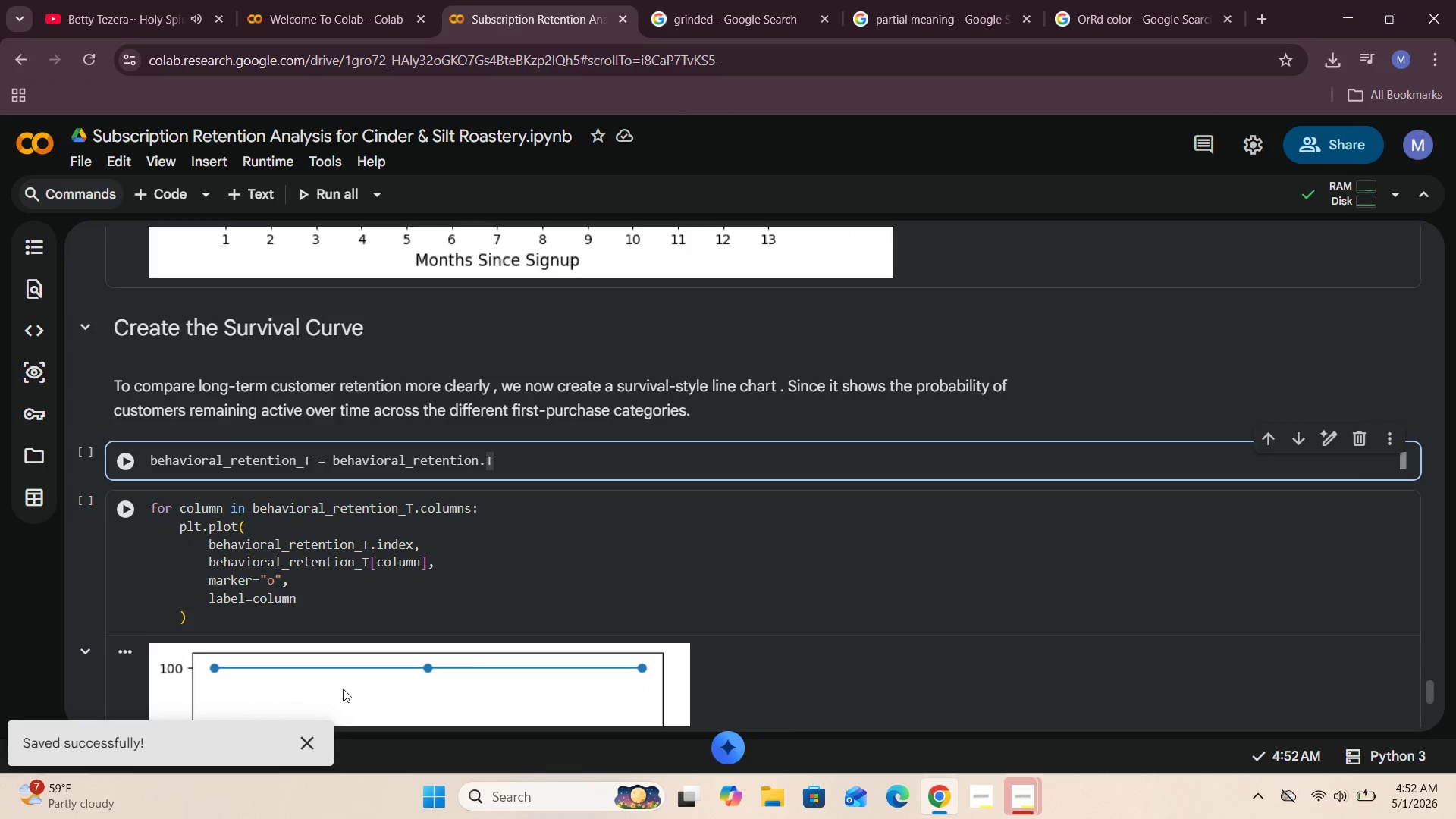 
left_click([305, 748])
 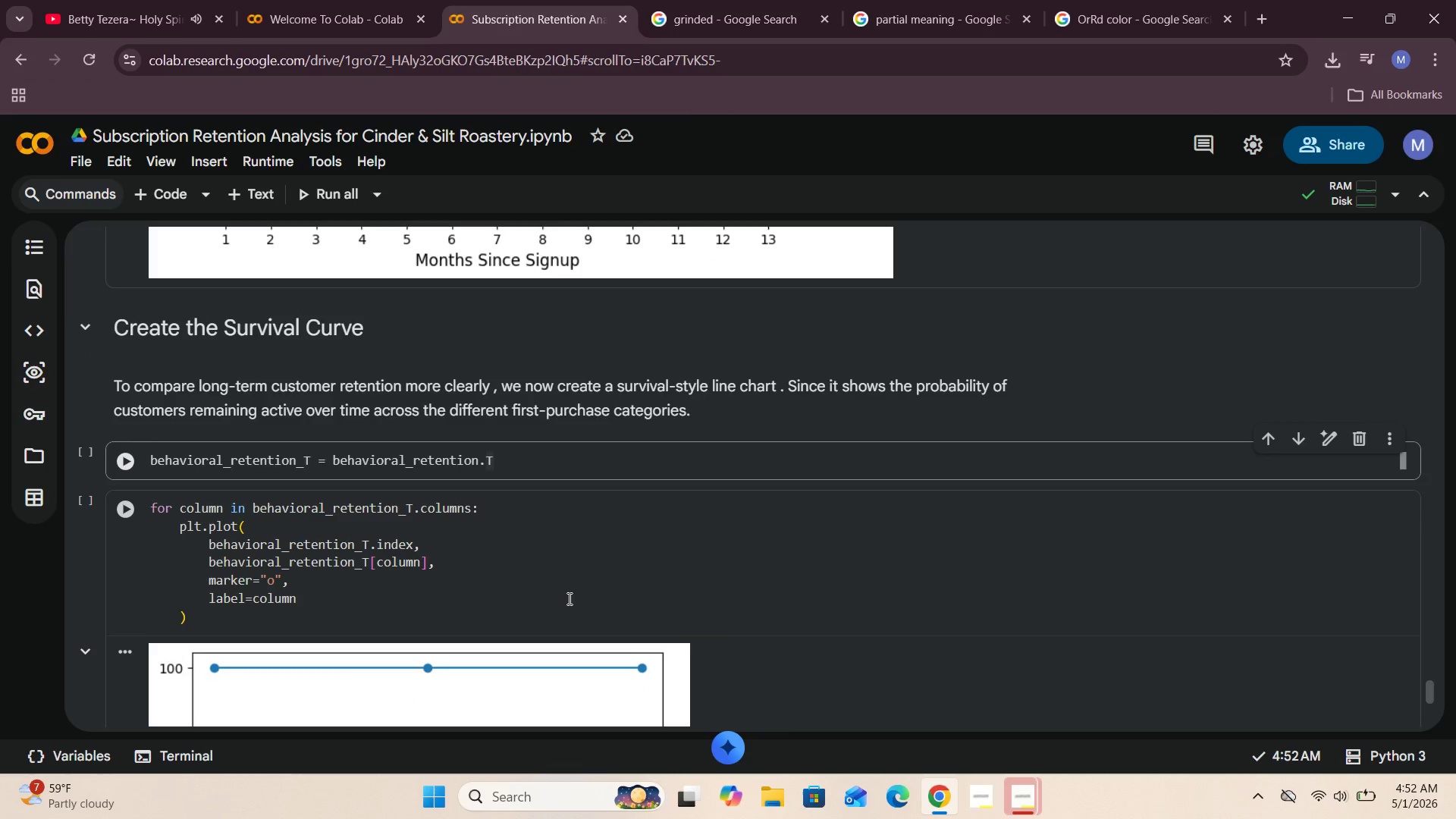 
scroll: coordinate [568, 571], scroll_direction: up, amount: 3.0
 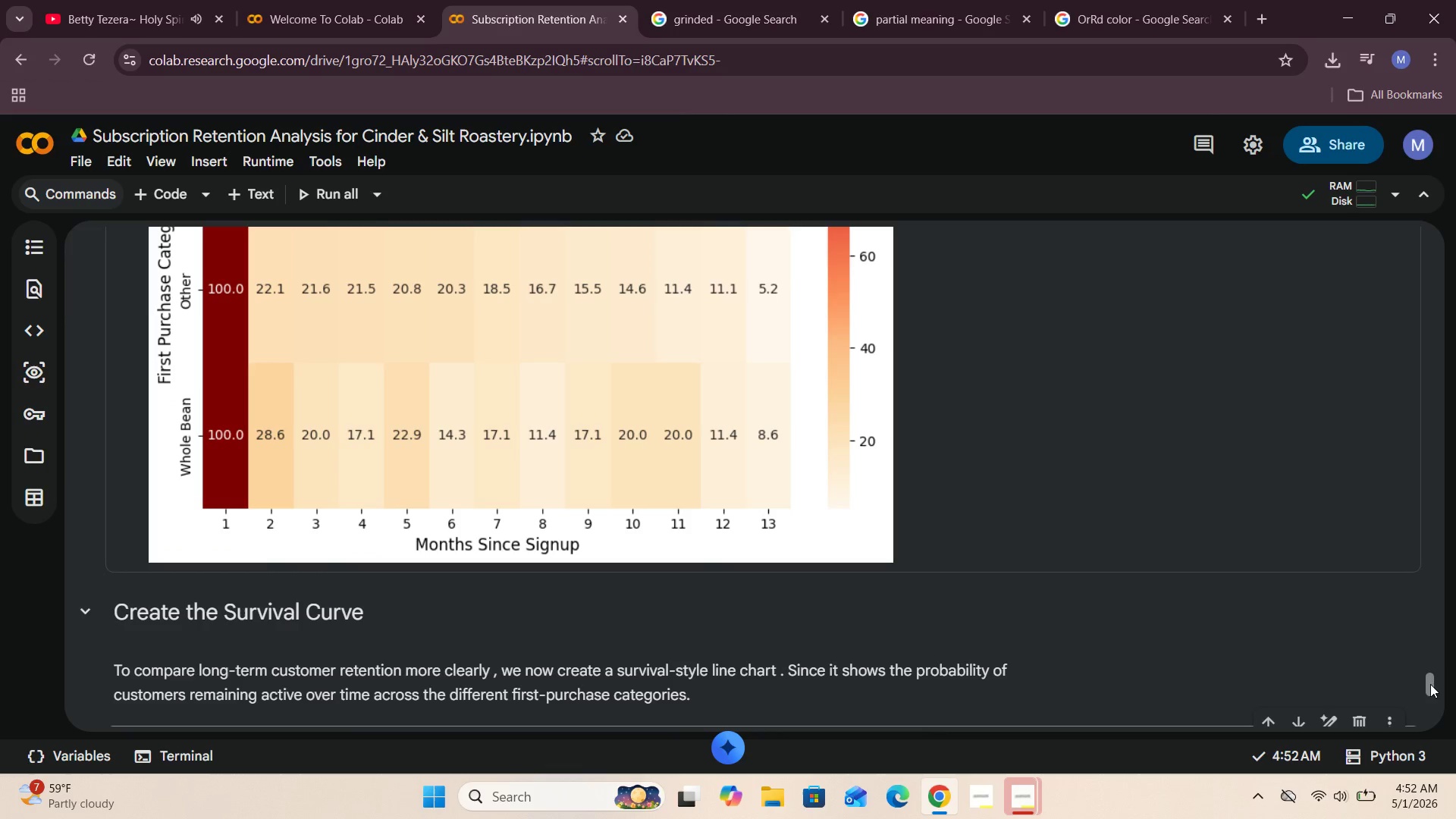 
left_click_drag(start_coordinate=[1430, 684], to_coordinate=[1397, 224])
 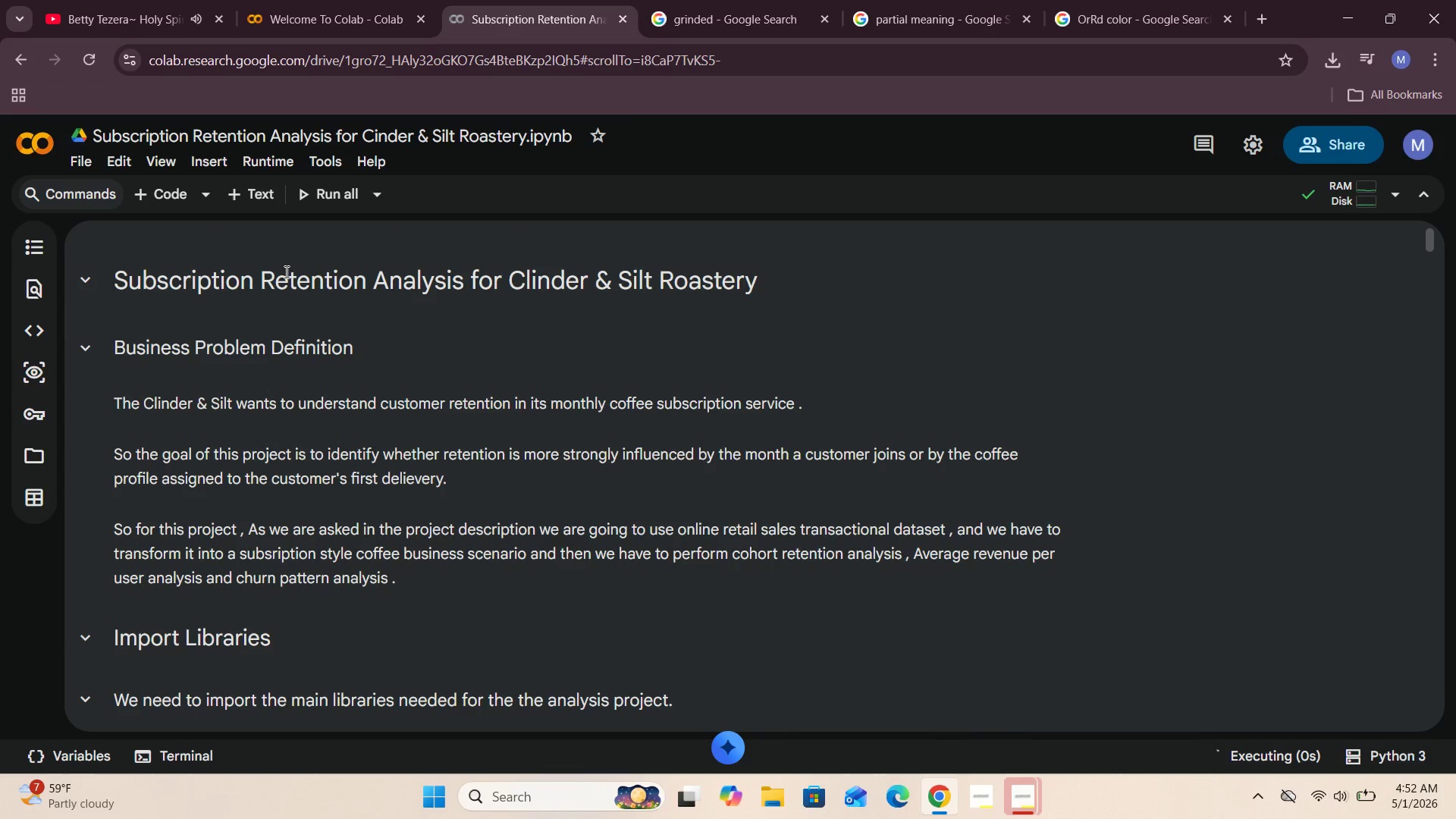 
scroll: coordinate [327, 340], scroll_direction: down, amount: 5.0
 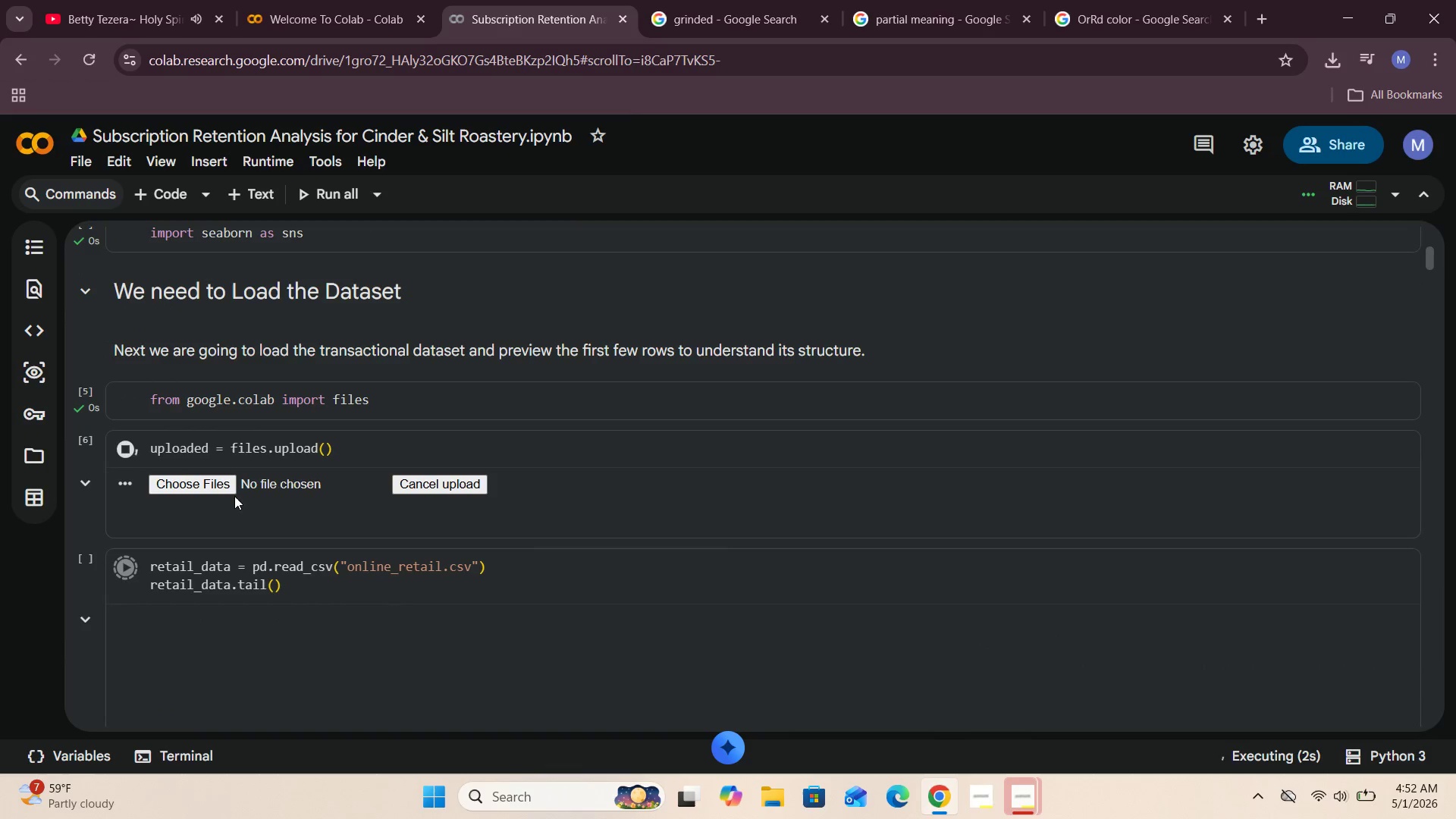 
left_click([205, 491])
 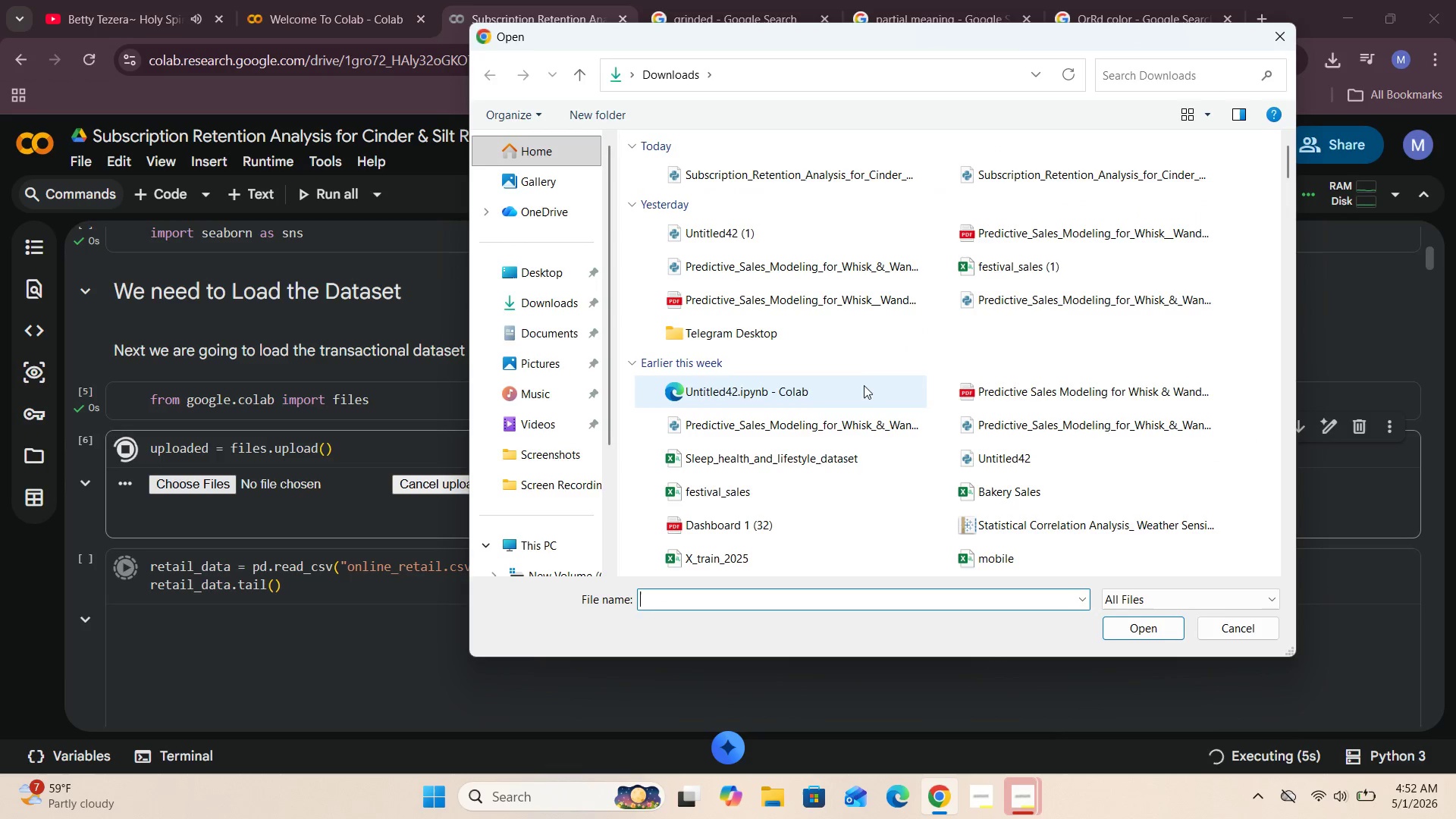 
left_click([1131, 79])
 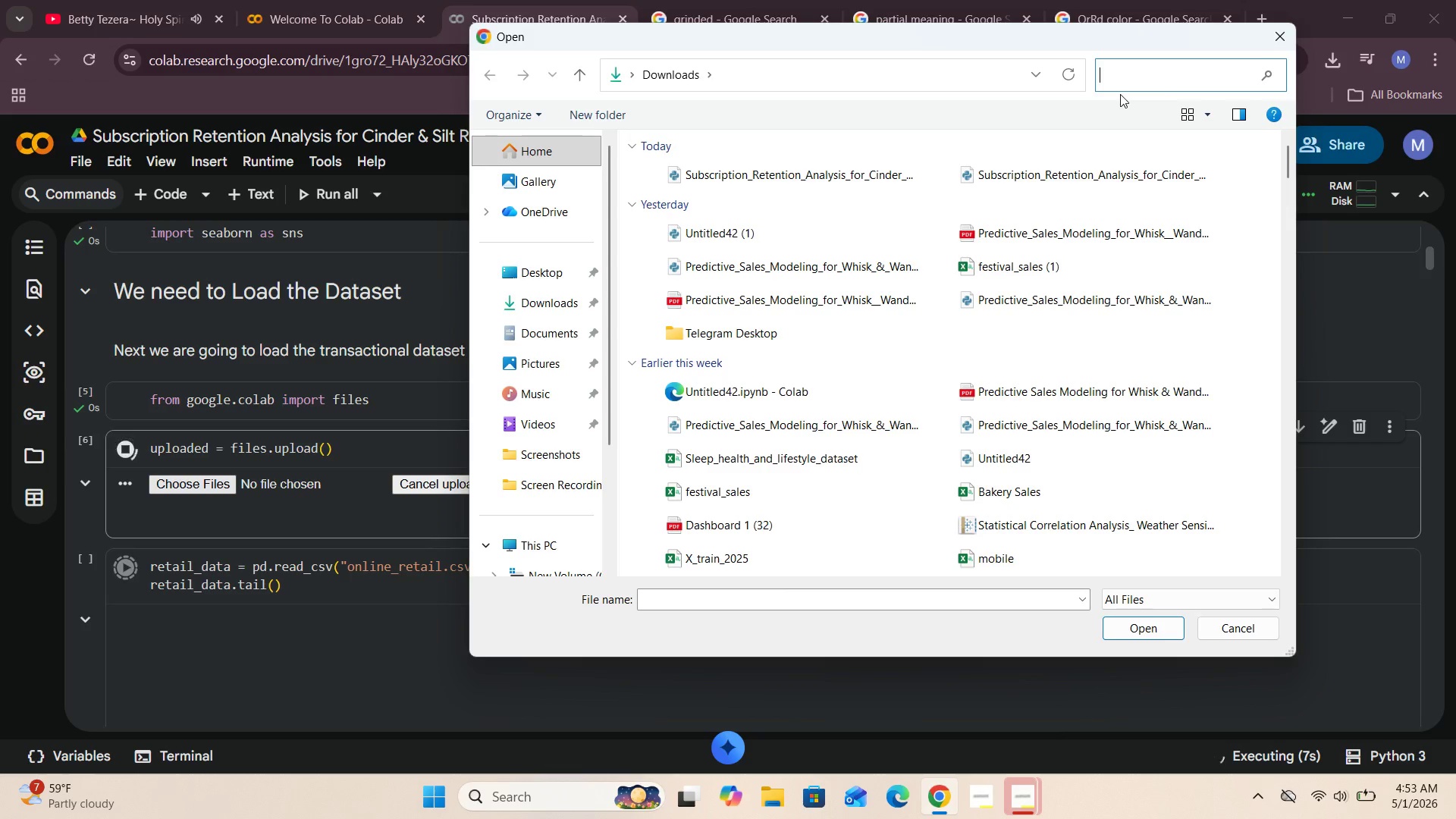 
key(O)
 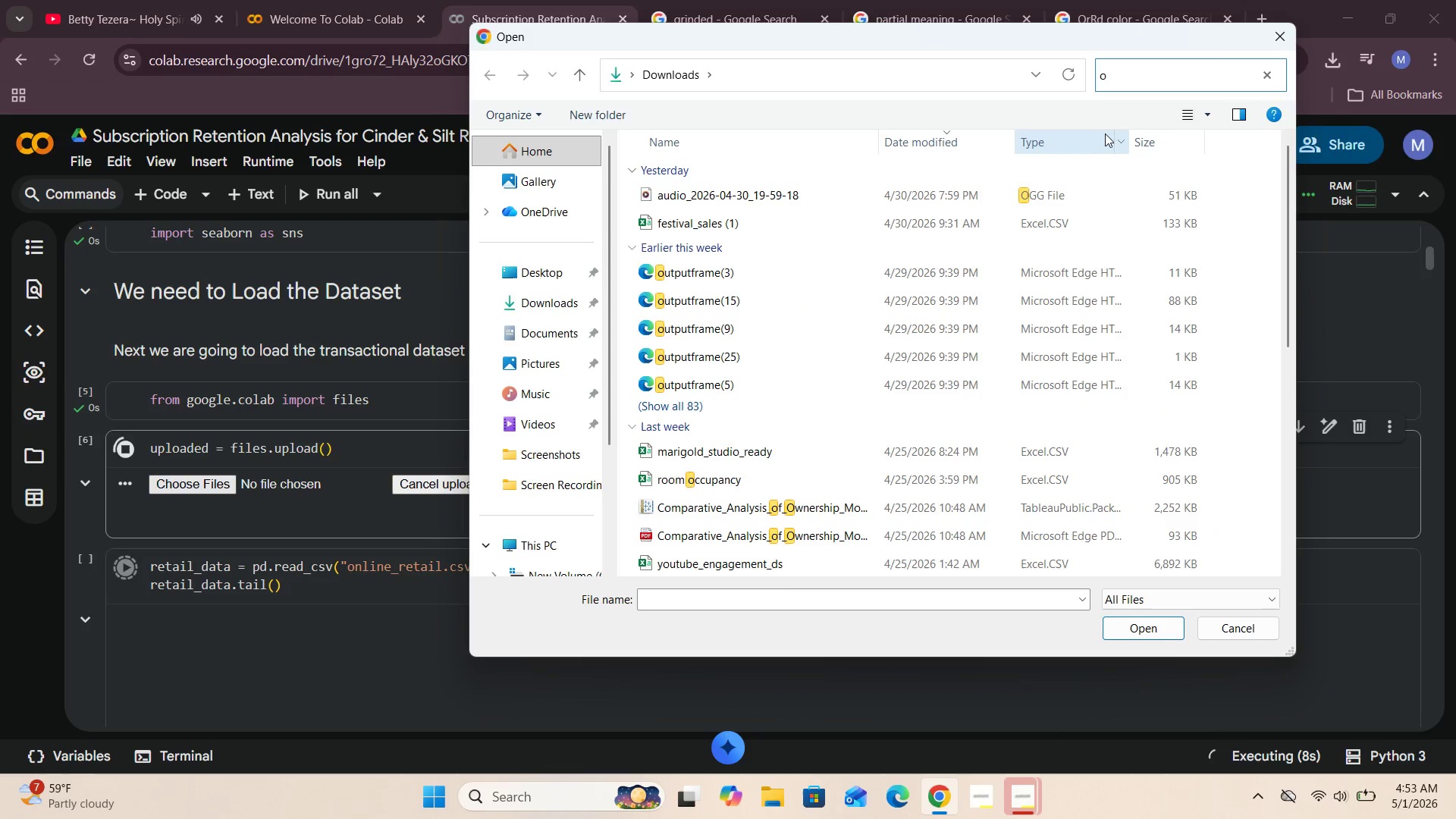 
key(N)
 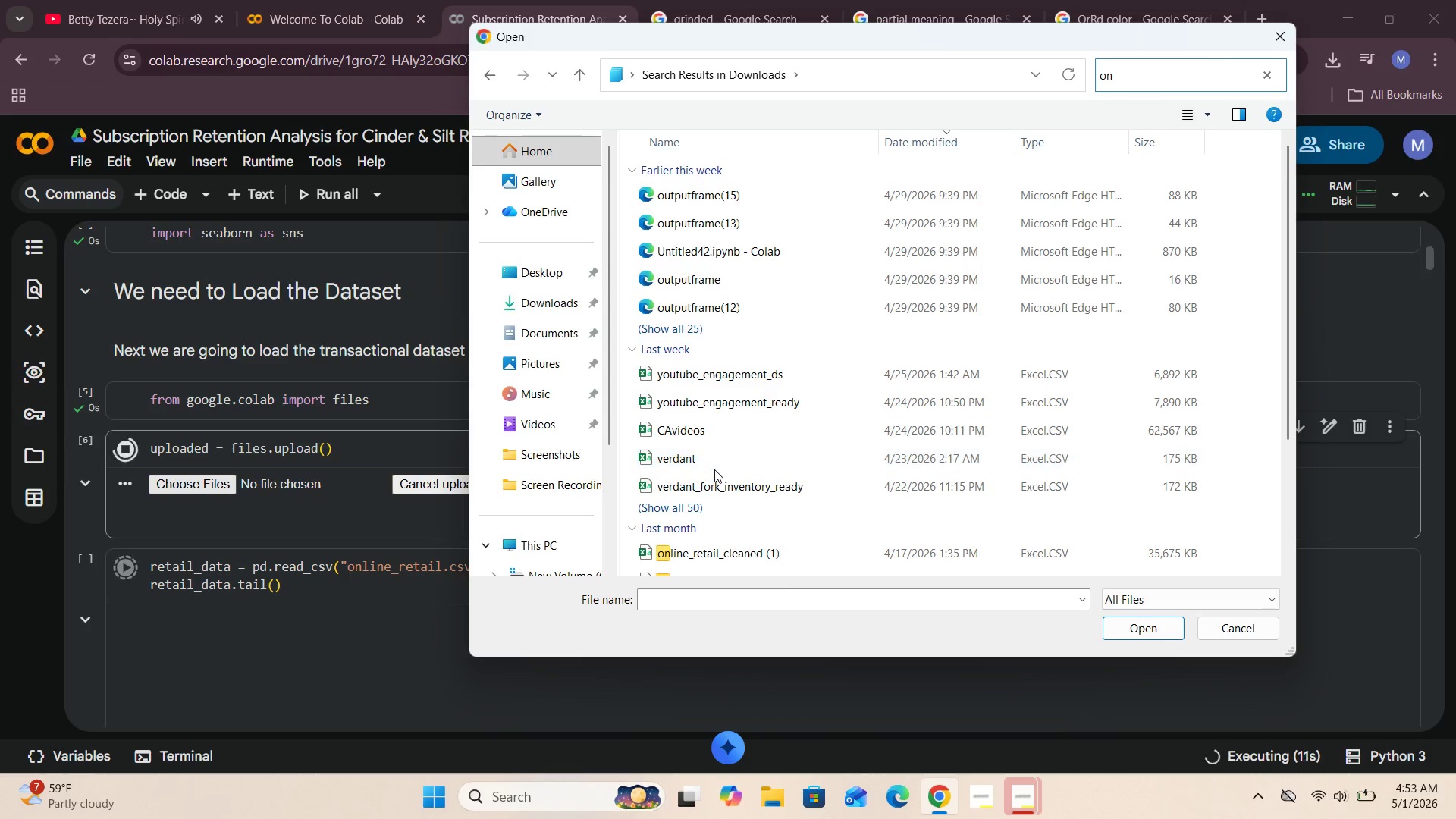 
scroll: coordinate [724, 472], scroll_direction: down, amount: 2.0
 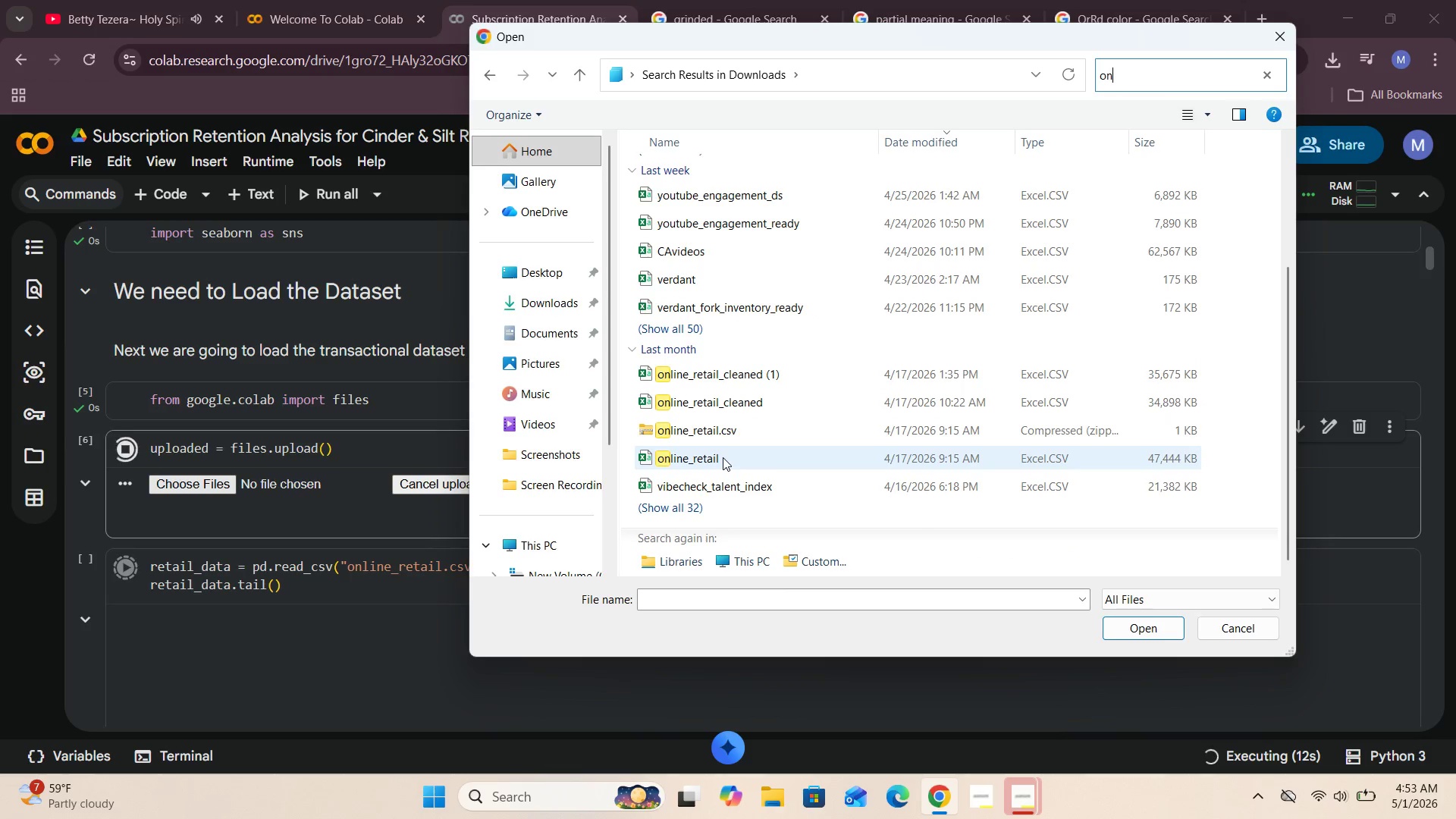 
left_click([723, 457])
 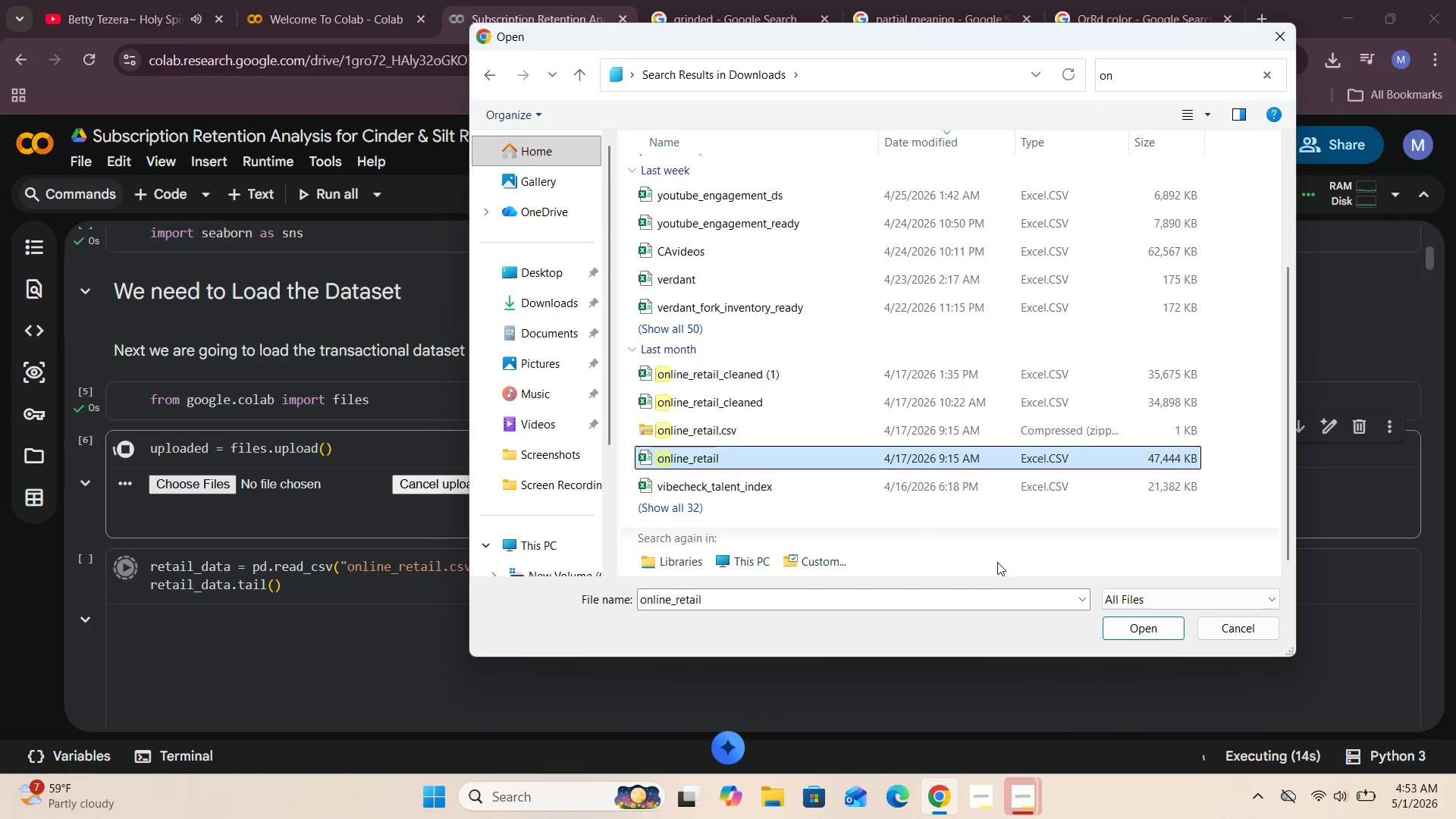 
left_click([1131, 627])
 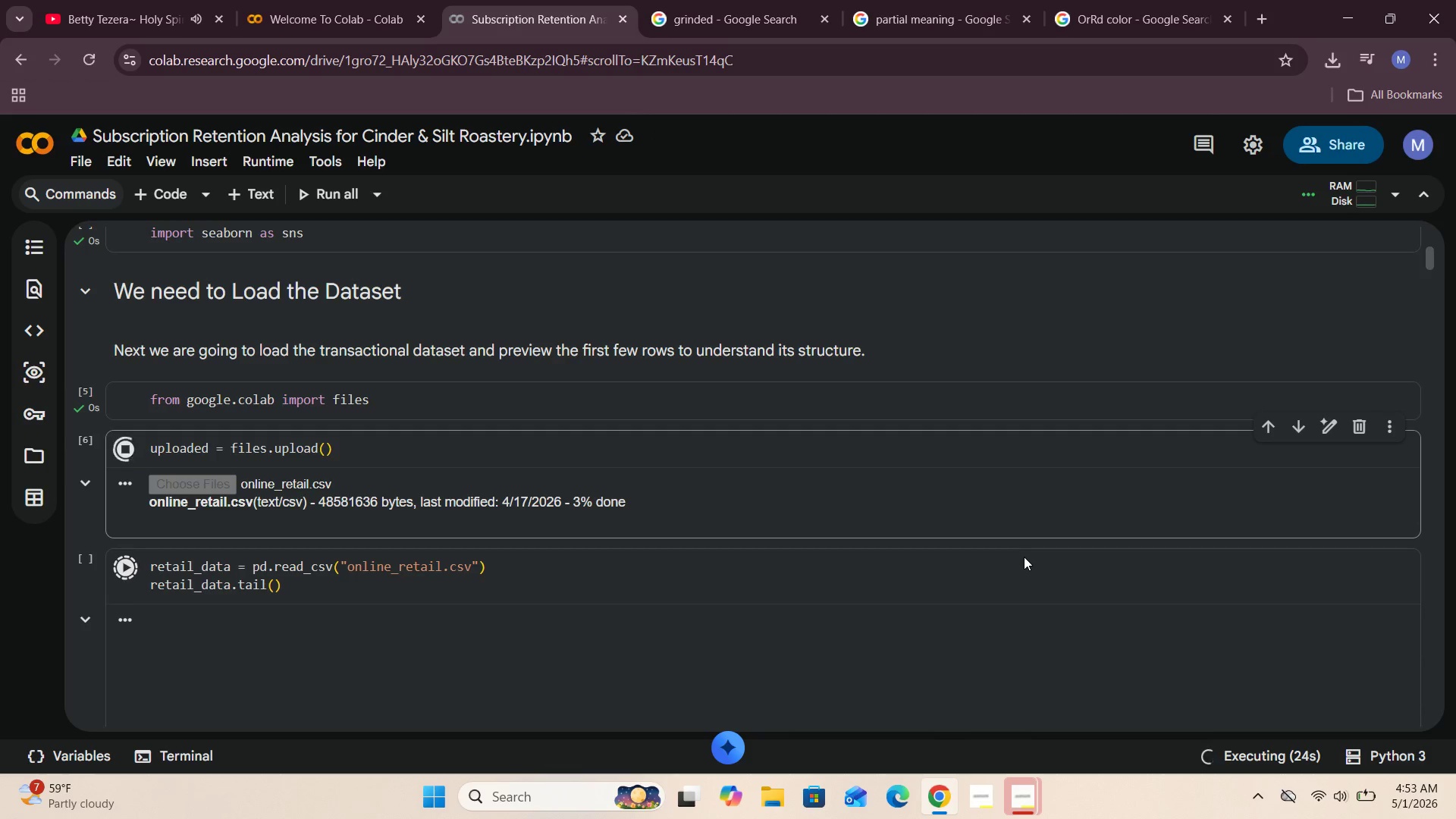 
wait(14.52)
 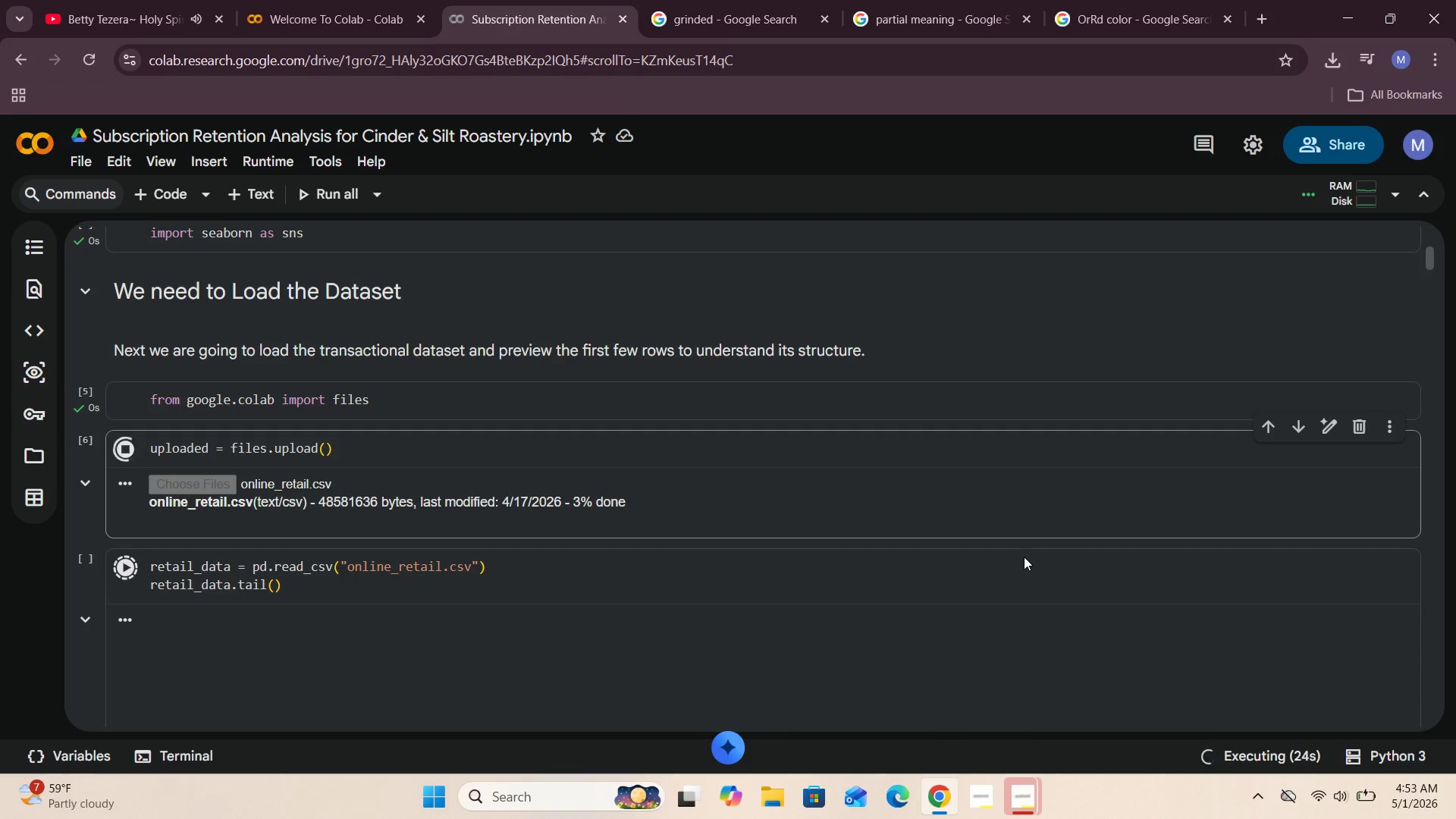 
left_click([111, 7])
 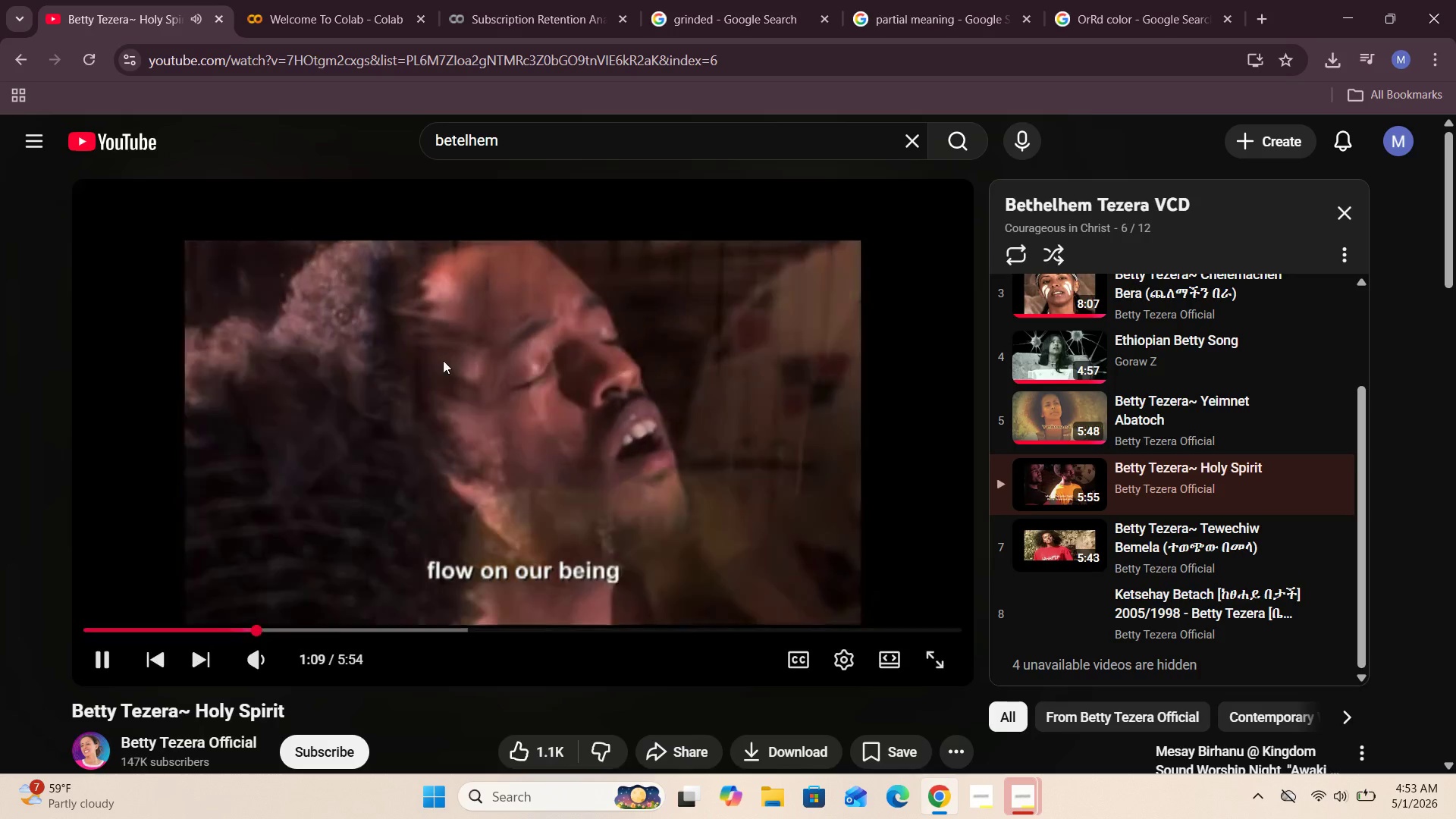 
left_click([447, 367])
 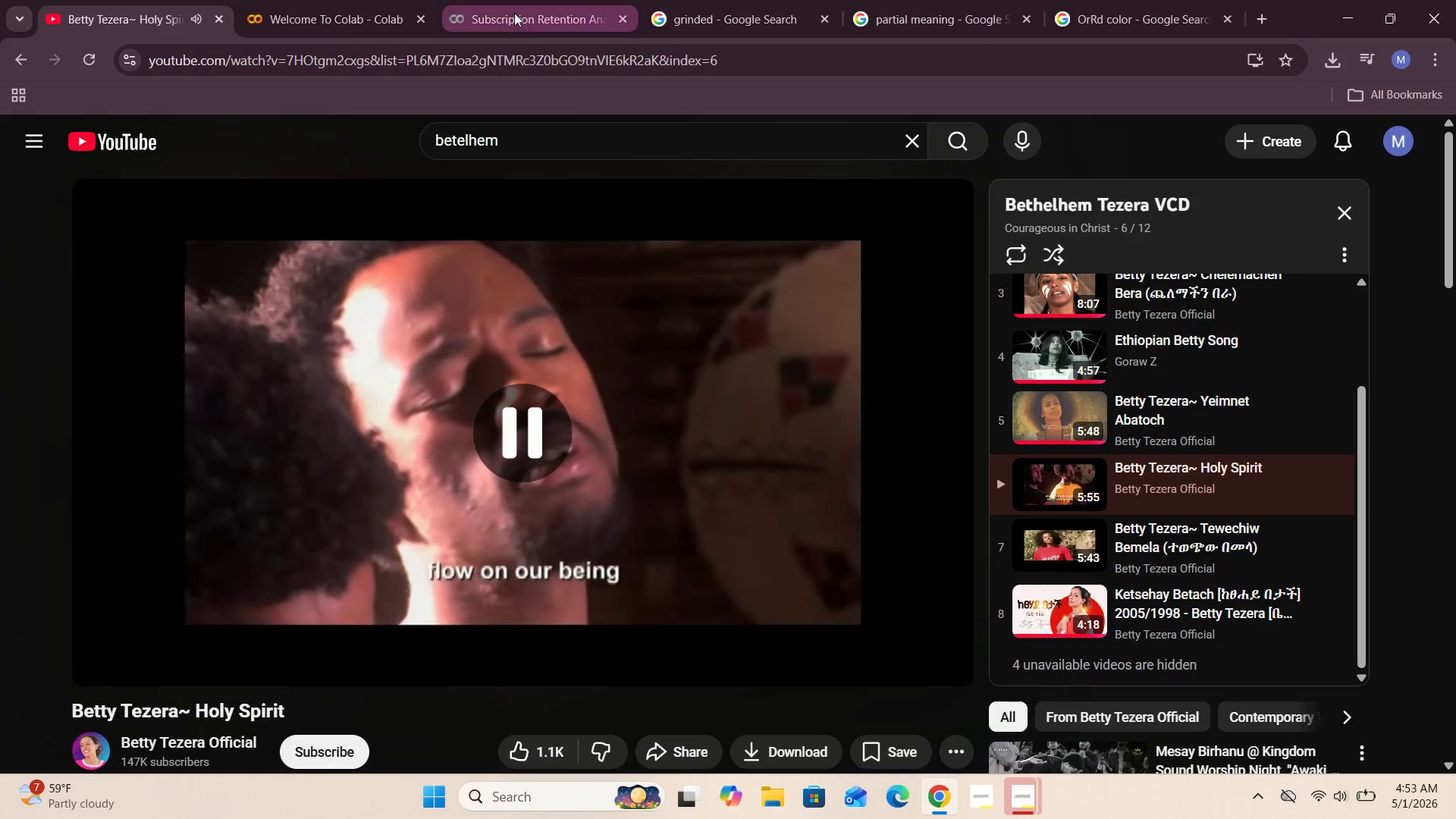 
left_click([516, 10])
 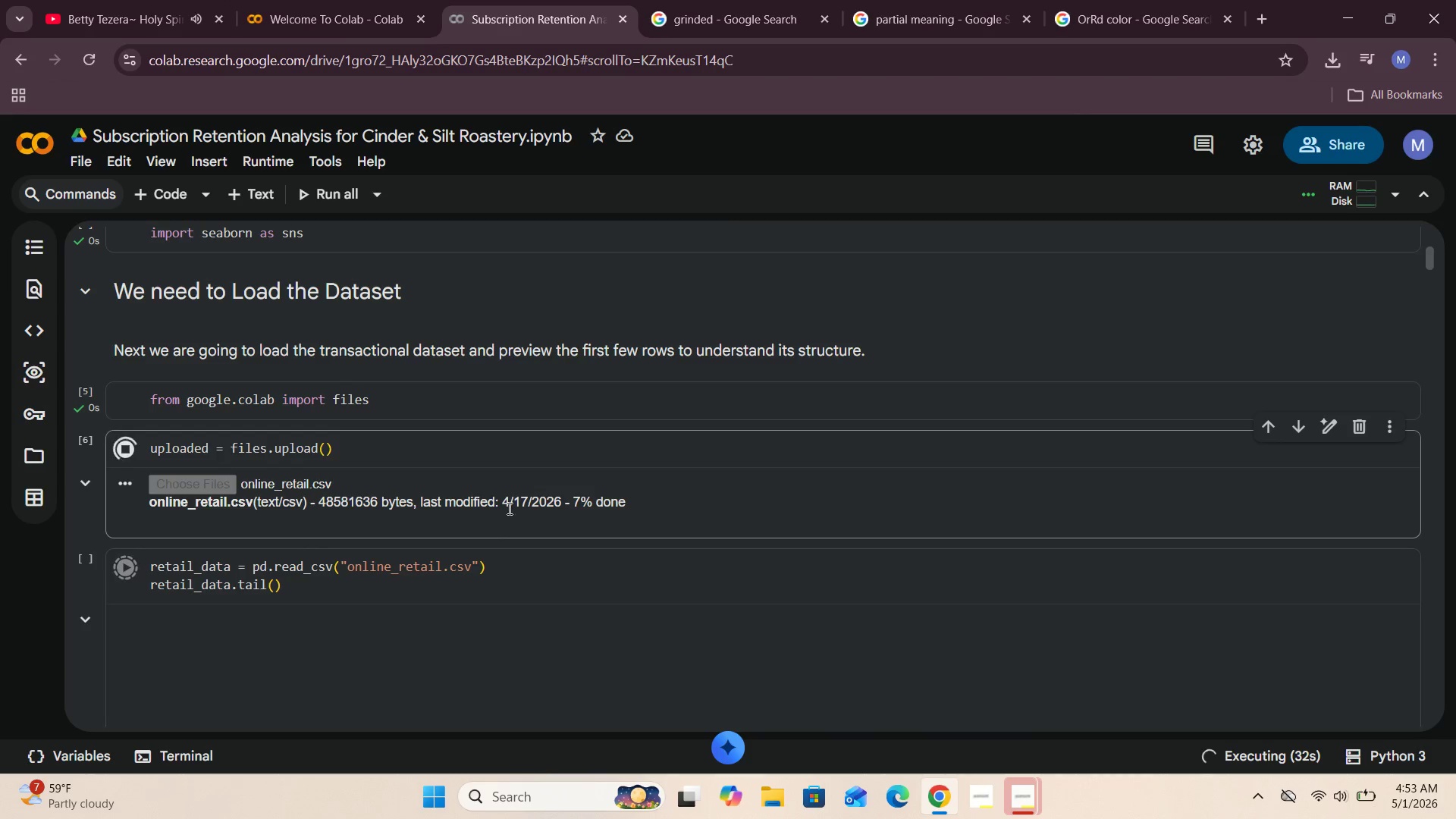 
scroll: coordinate [508, 508], scroll_direction: down, amount: 1.0
 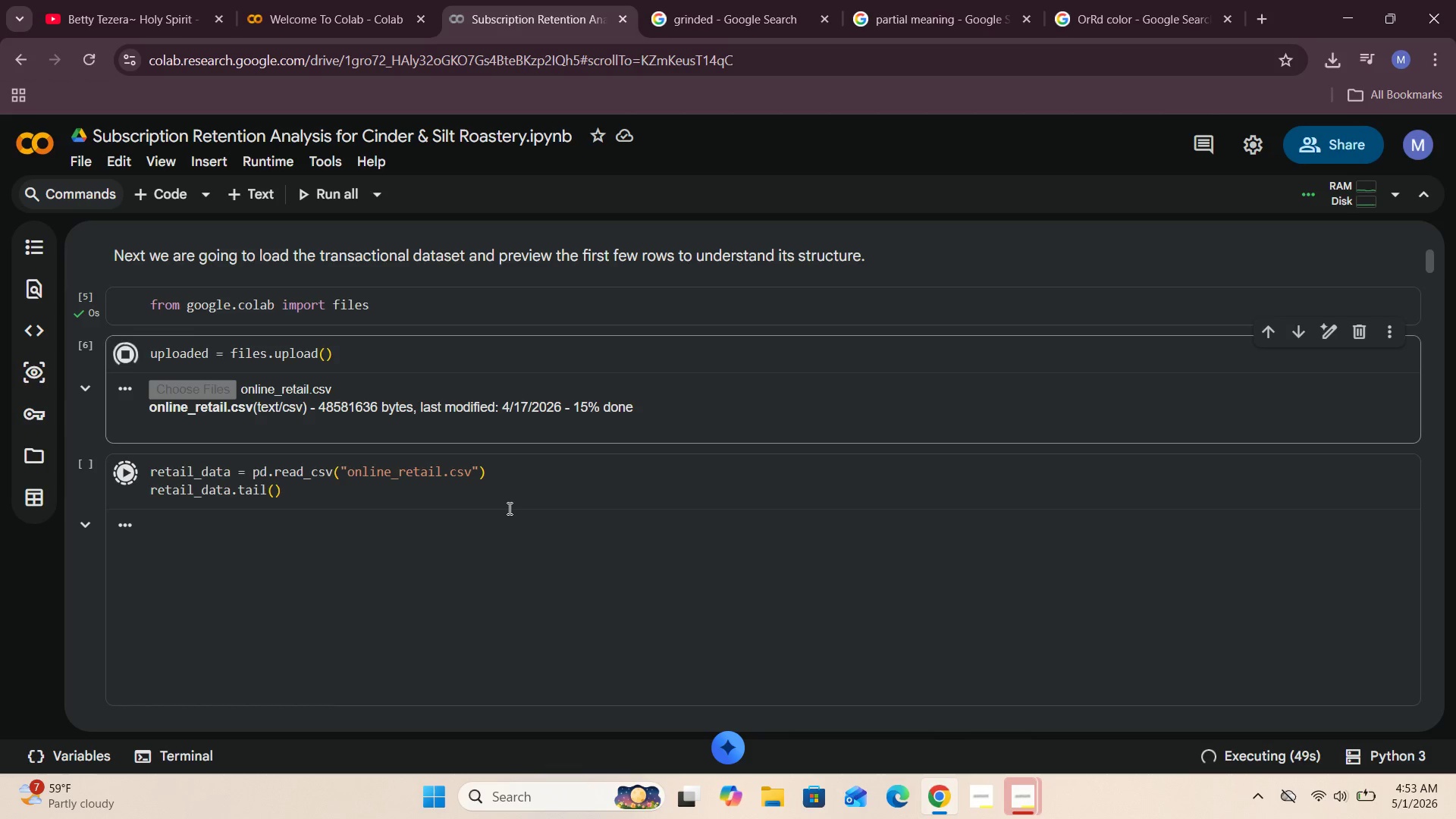 
wait(21.85)
 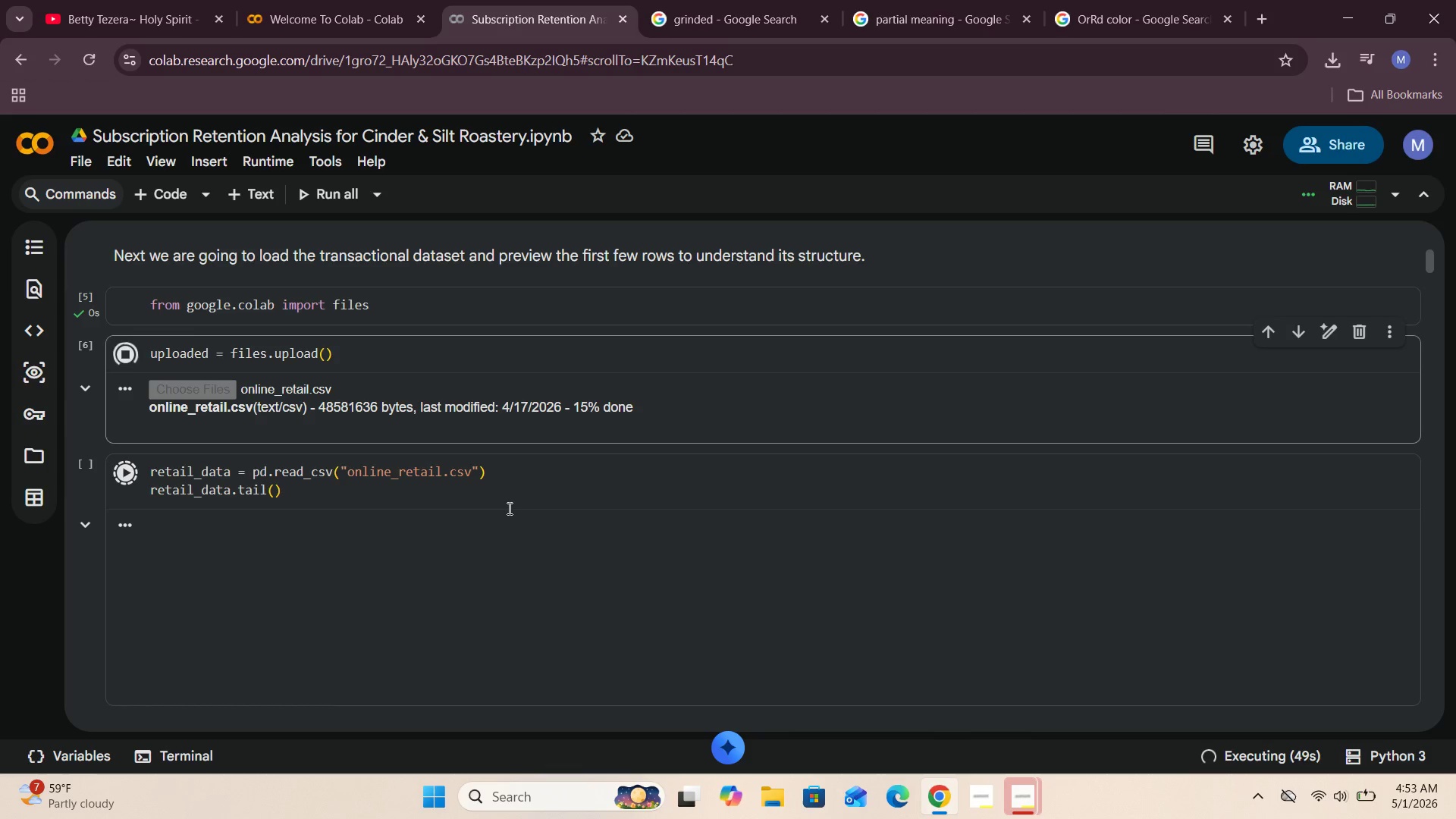 
scroll: coordinate [428, 535], scroll_direction: down, amount: 22.0
 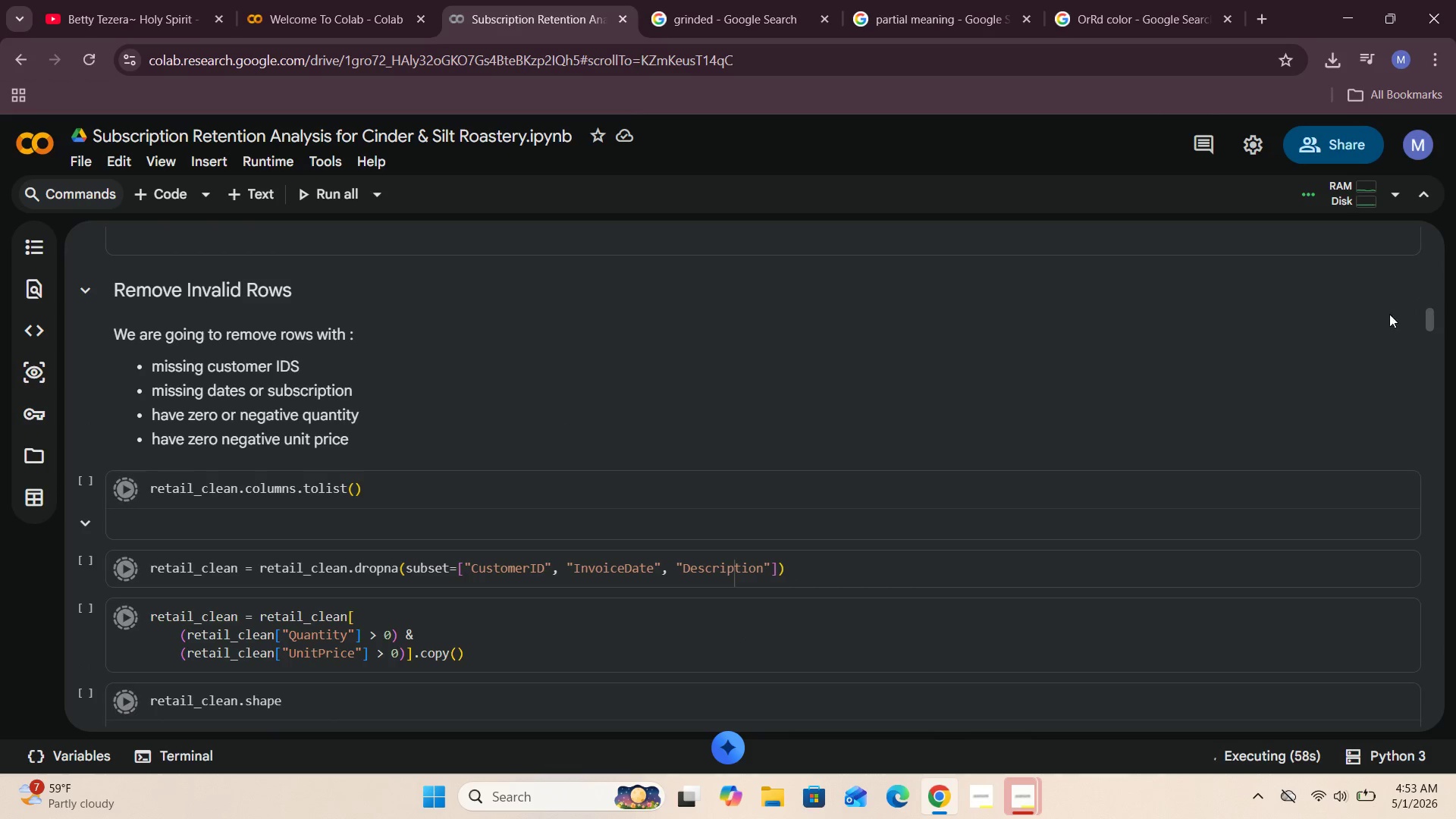 
left_click_drag(start_coordinate=[1429, 312], to_coordinate=[1439, 693])
 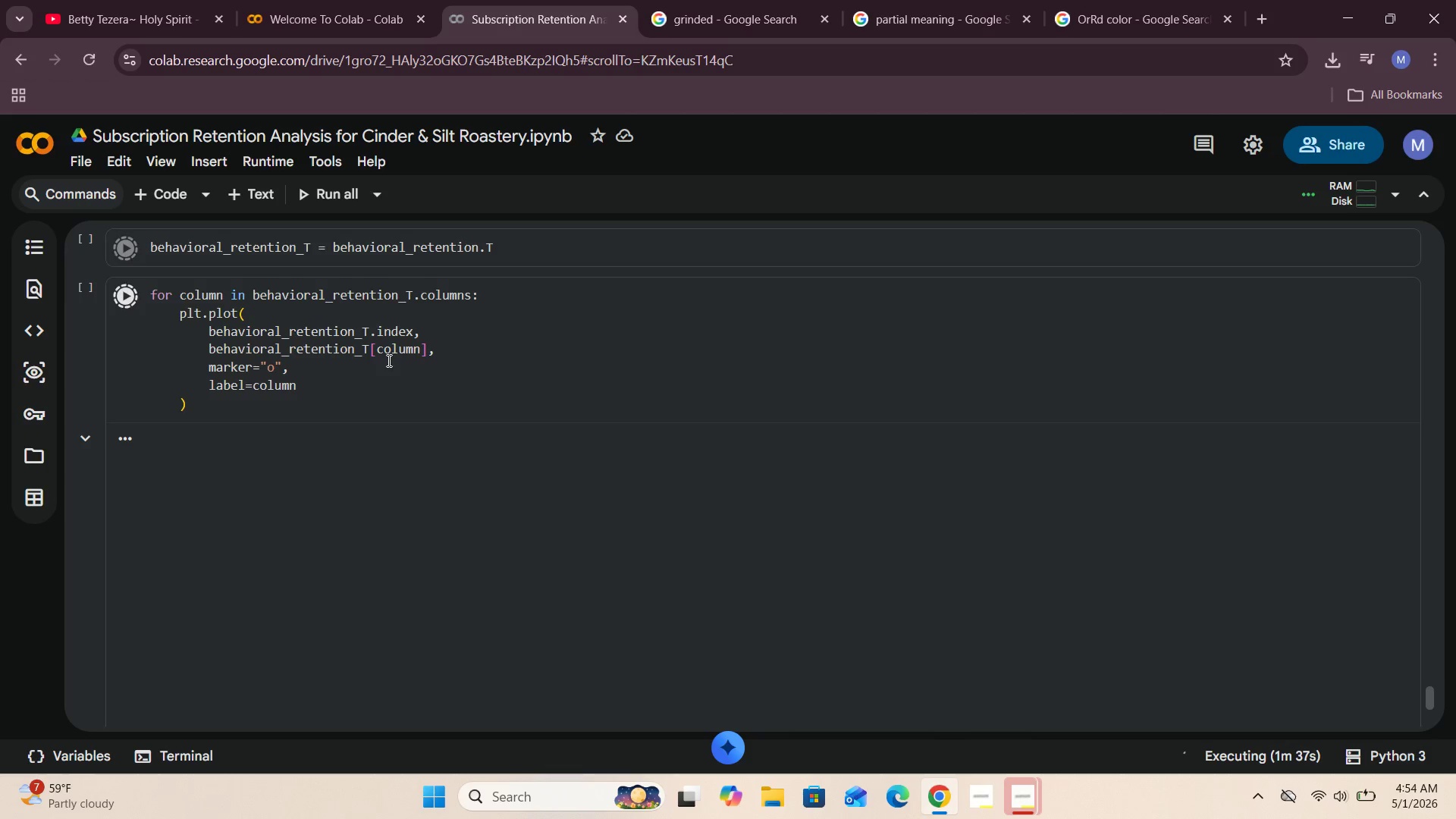 
wait(39.41)
 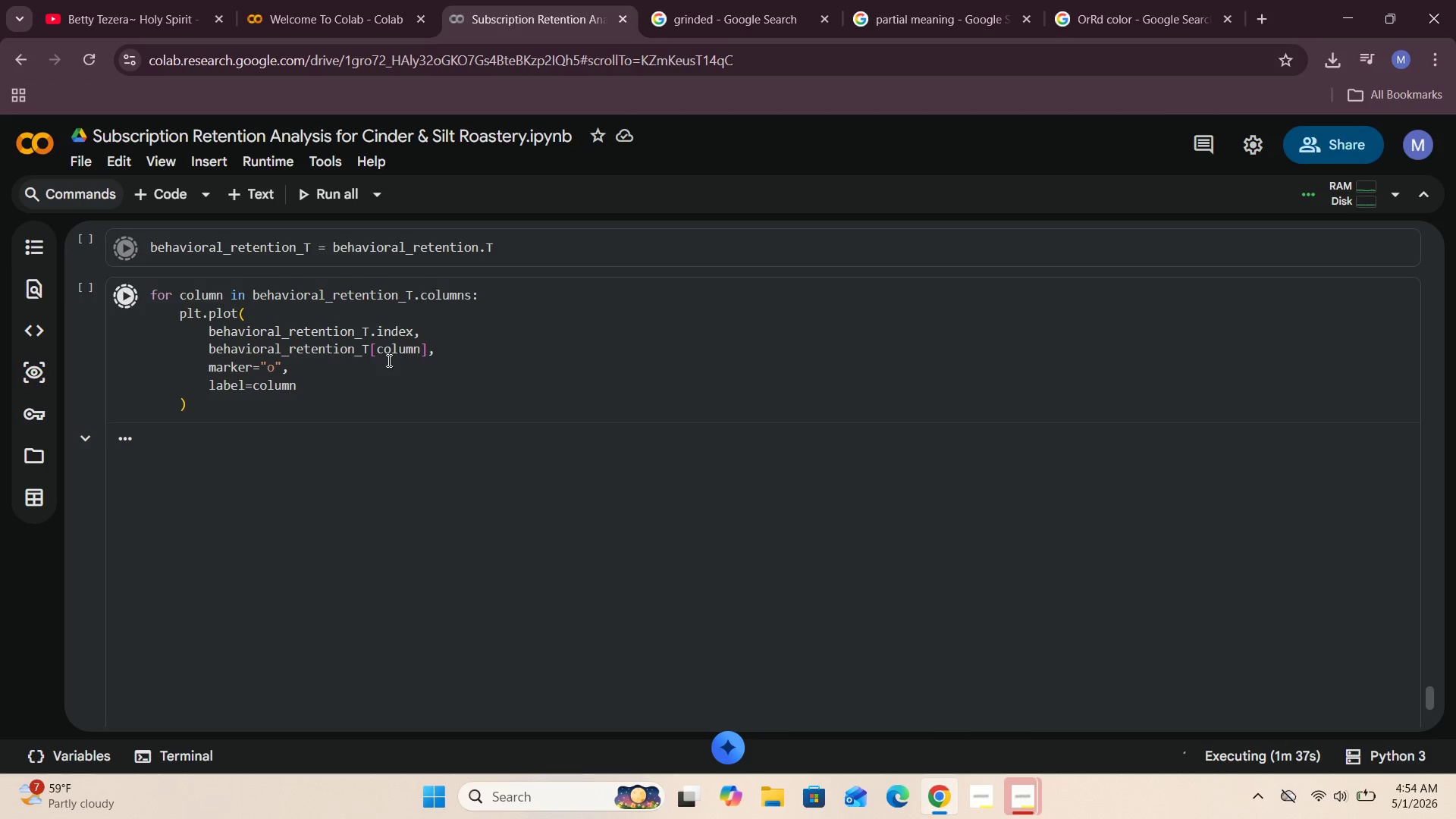 
scroll: coordinate [388, 360], scroll_direction: up, amount: 5.0
 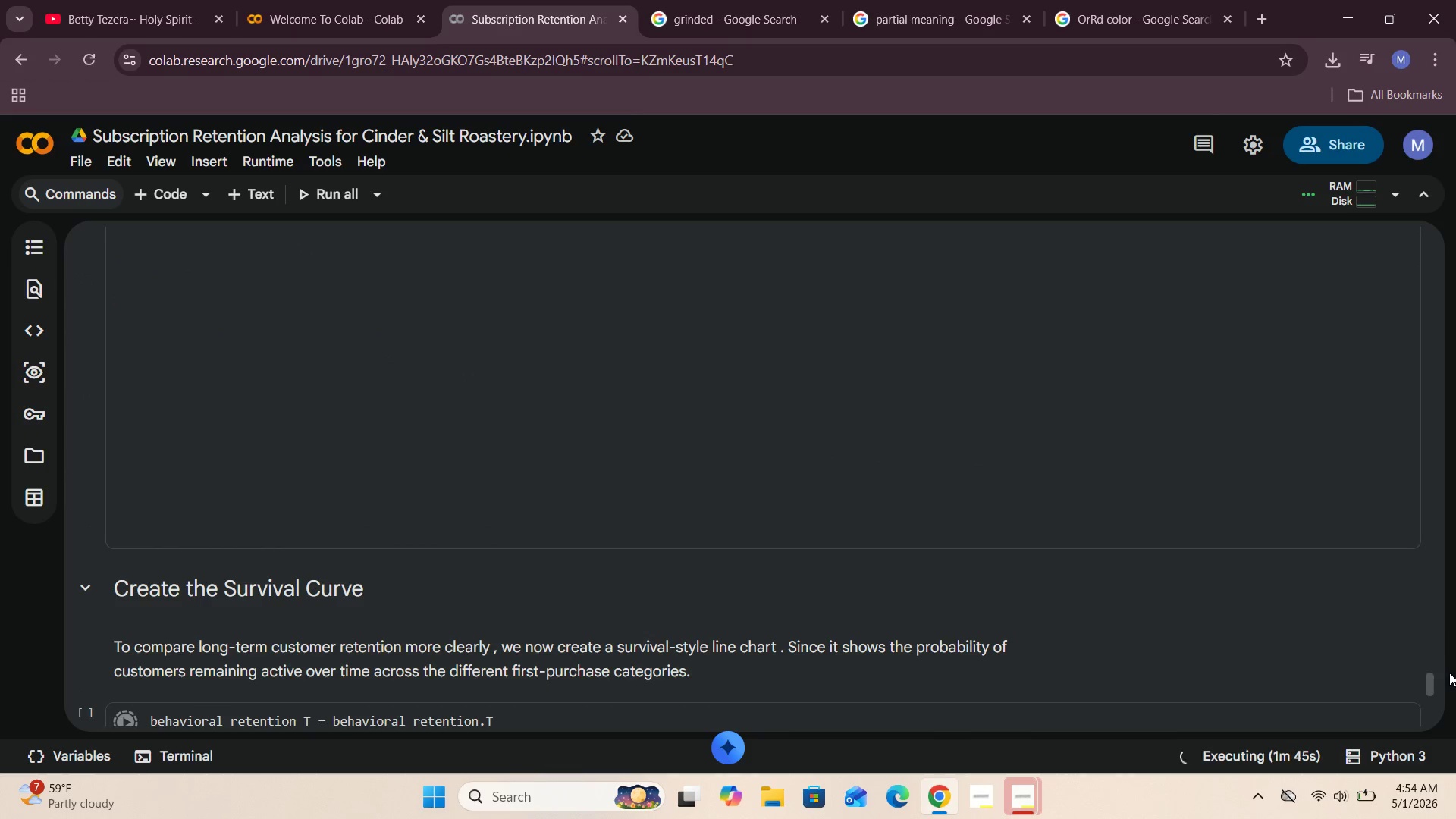 
left_click_drag(start_coordinate=[1432, 691], to_coordinate=[1420, 278])
 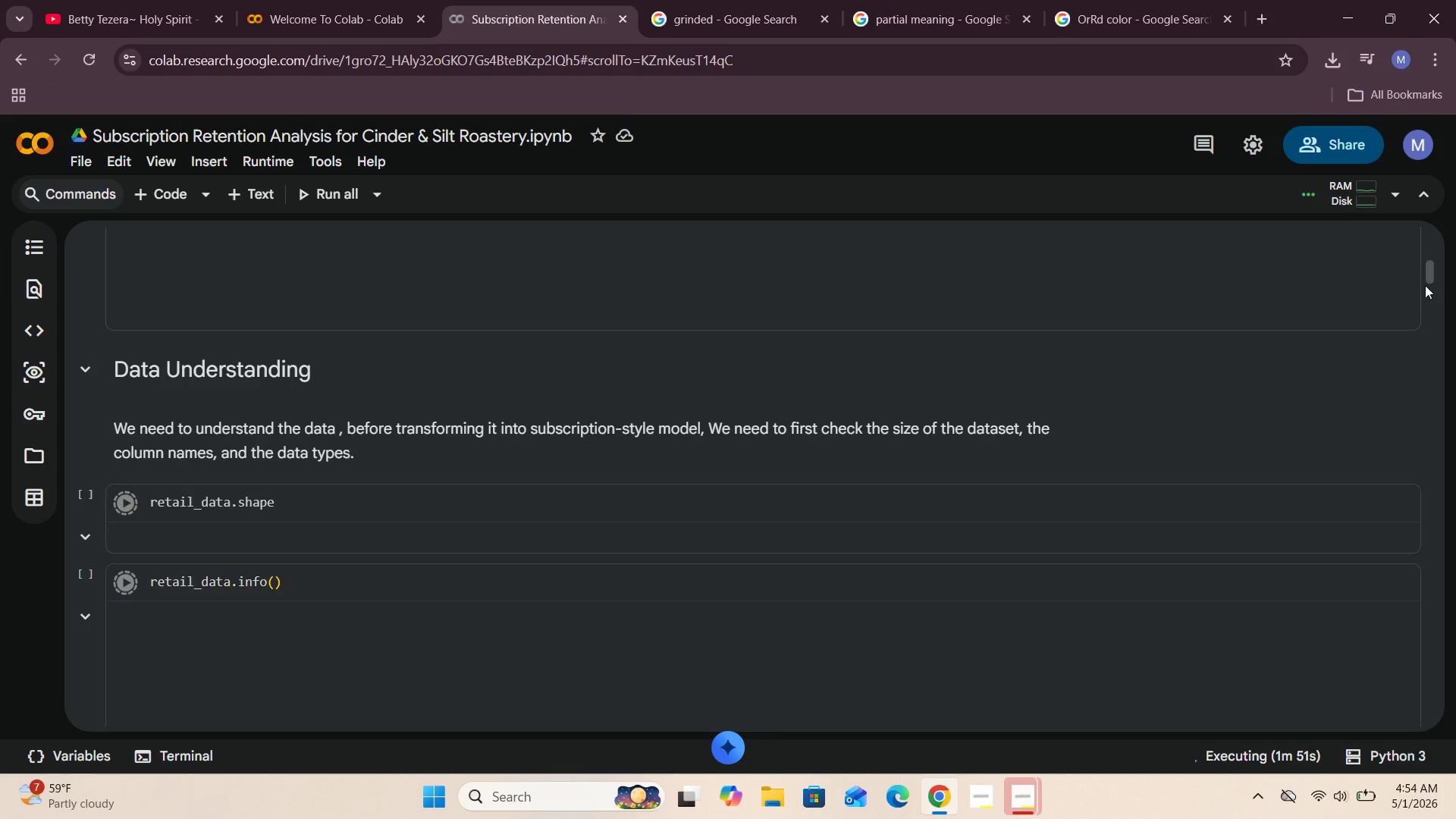 
left_click_drag(start_coordinate=[1426, 275], to_coordinate=[1426, 259])
 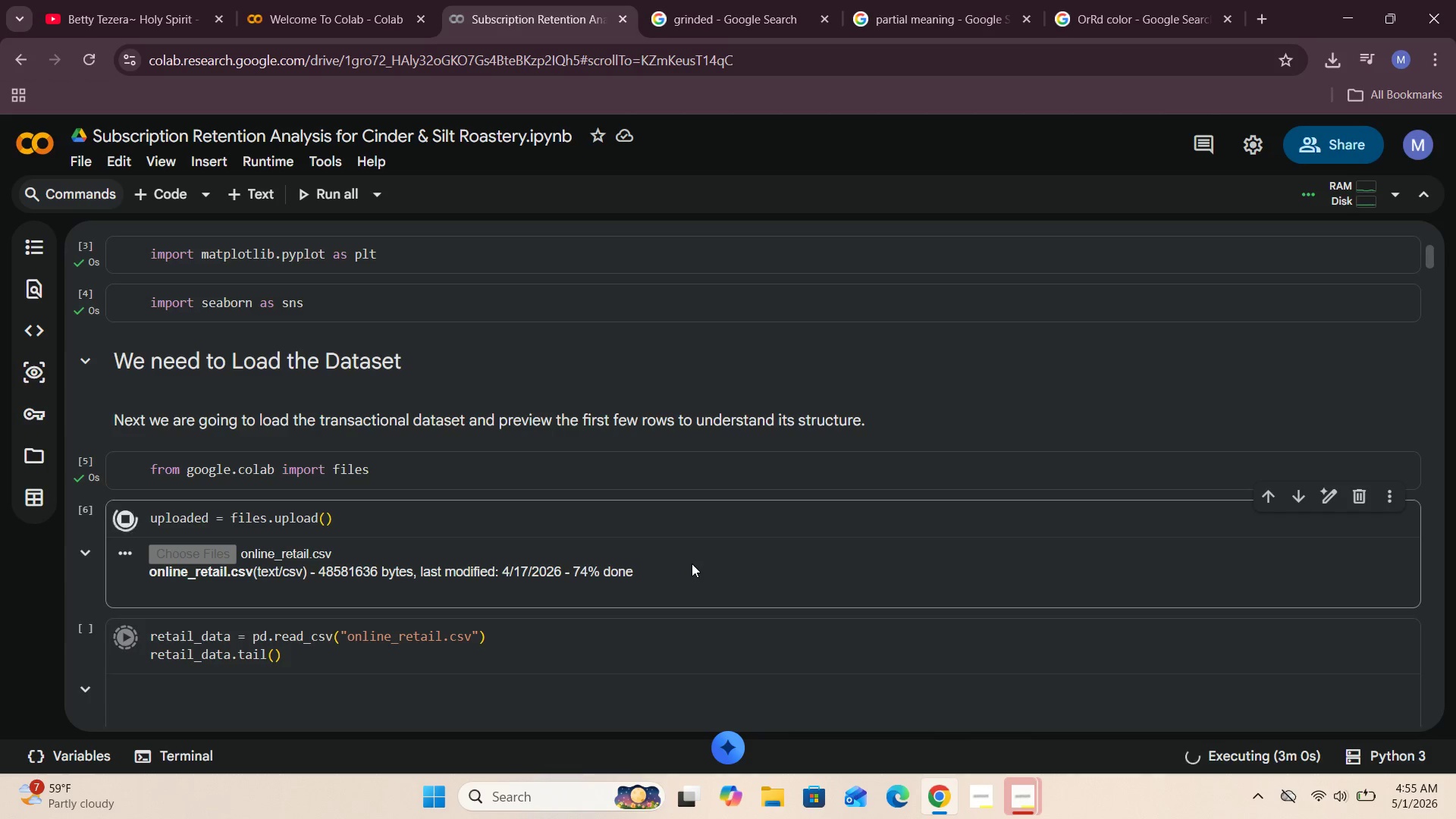 
wait(71.88)
 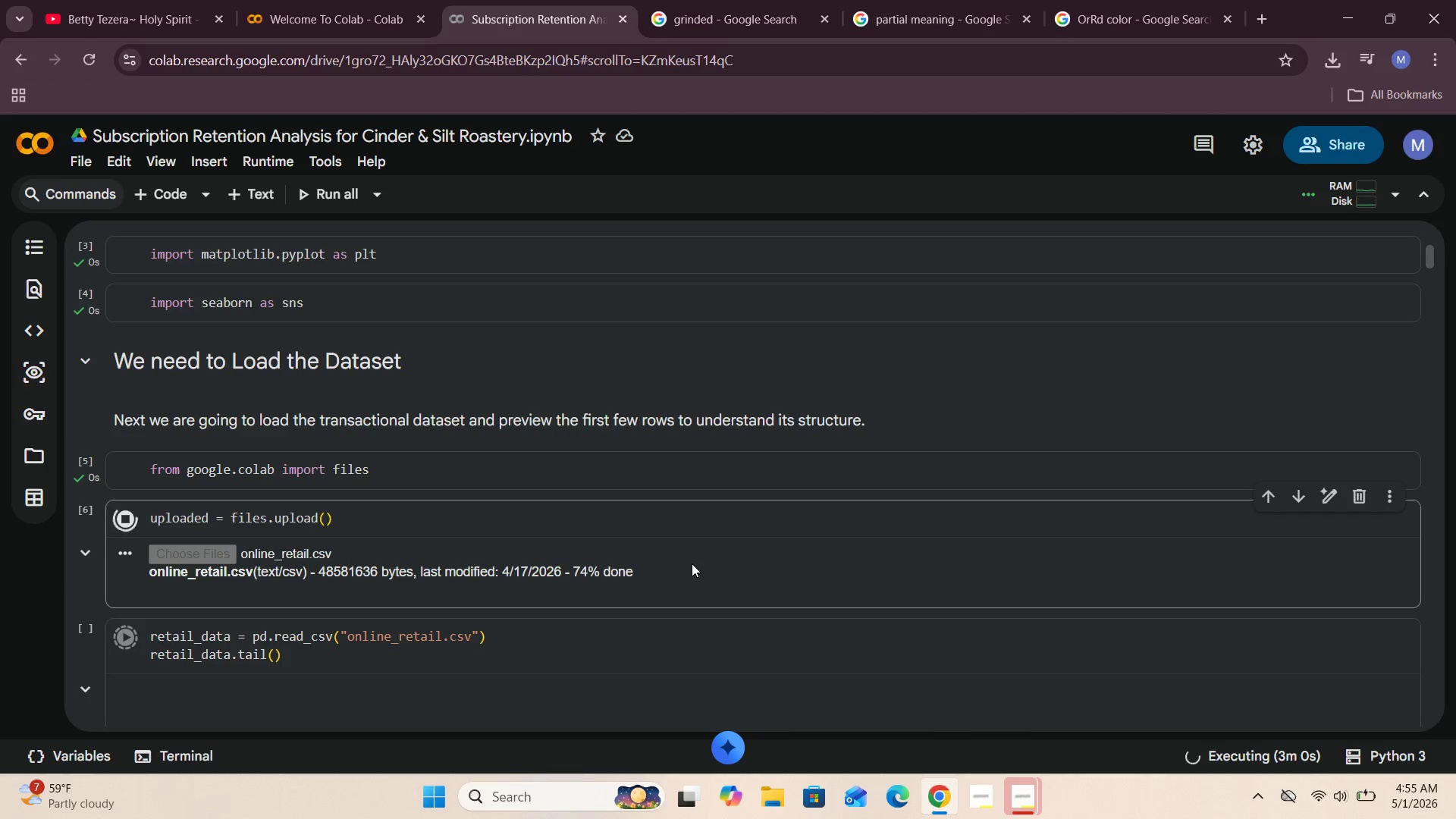 
scroll: coordinate [692, 563], scroll_direction: down, amount: 1.0
 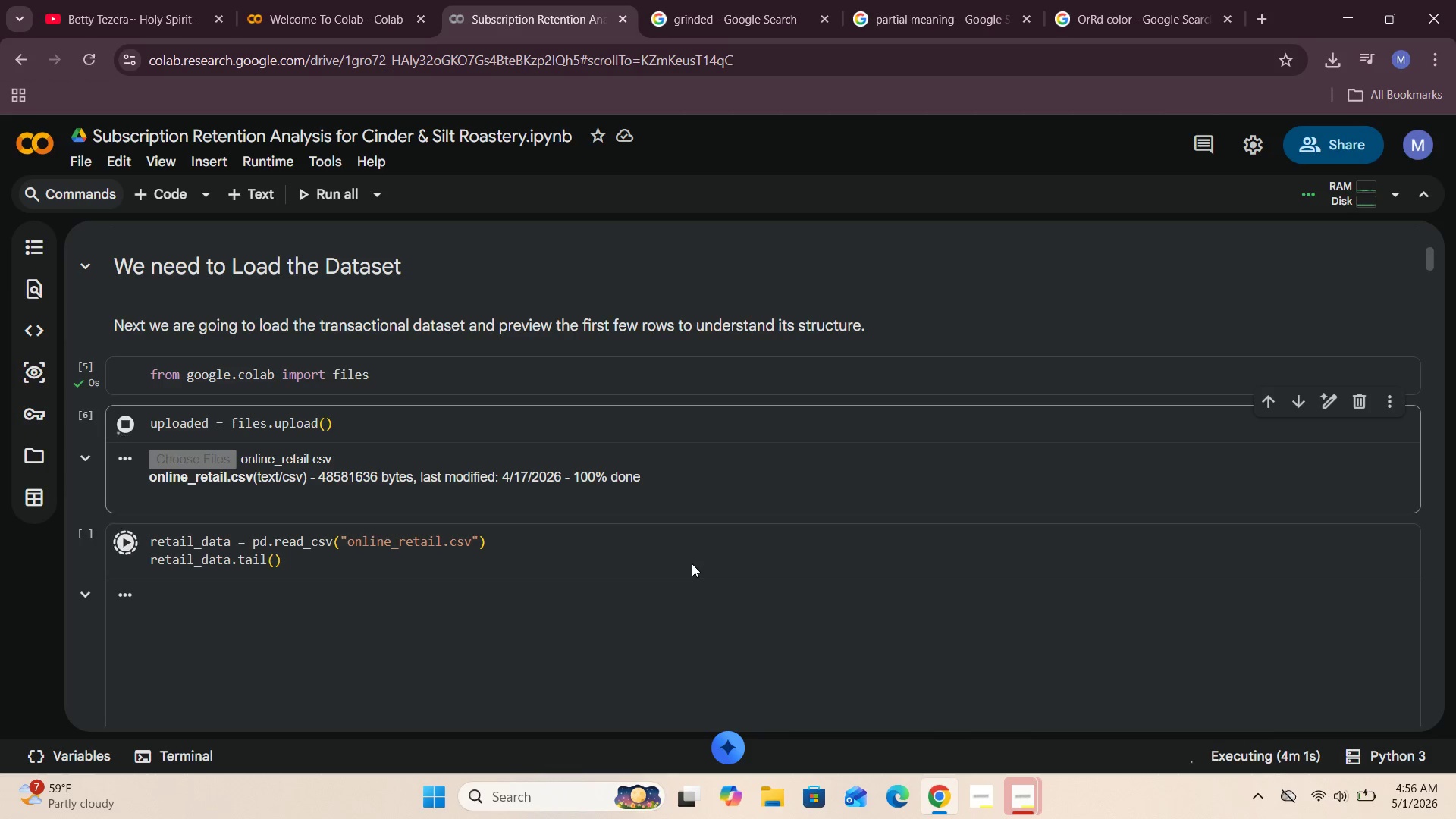 
wait(60.53)
 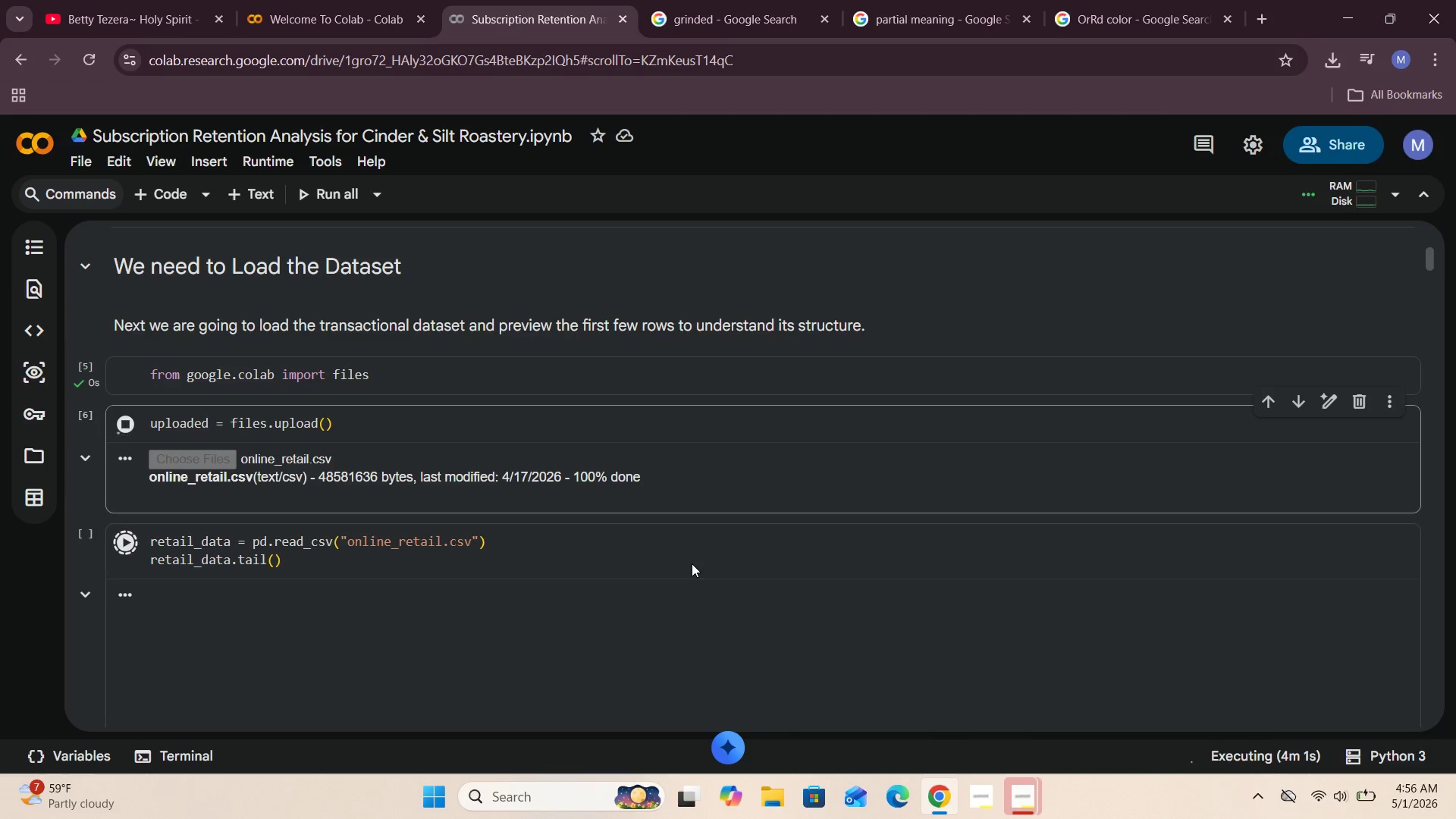 
scroll: coordinate [705, 554], scroll_direction: down, amount: 17.0
 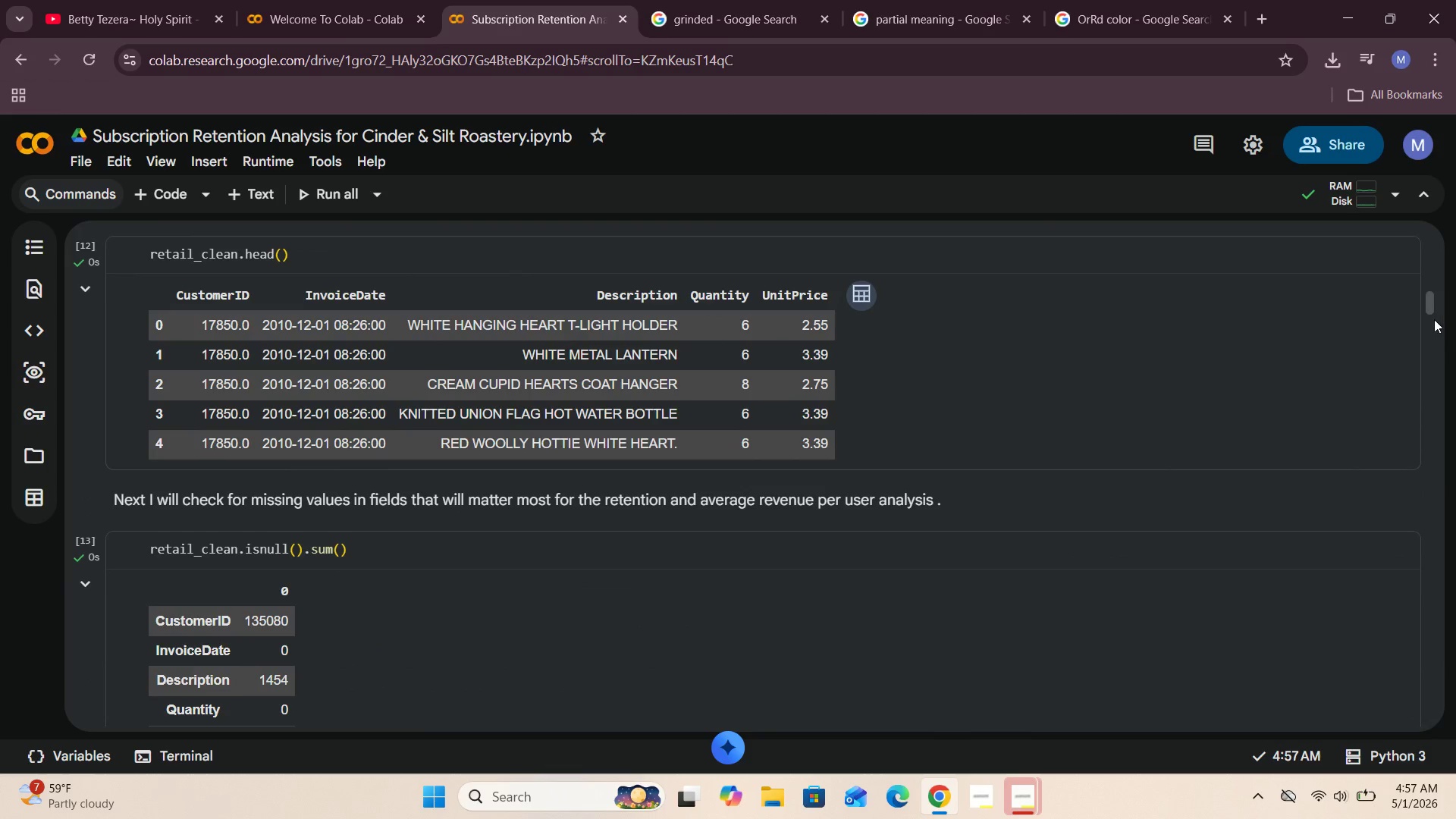 
left_click_drag(start_coordinate=[1429, 300], to_coordinate=[1445, 699])
 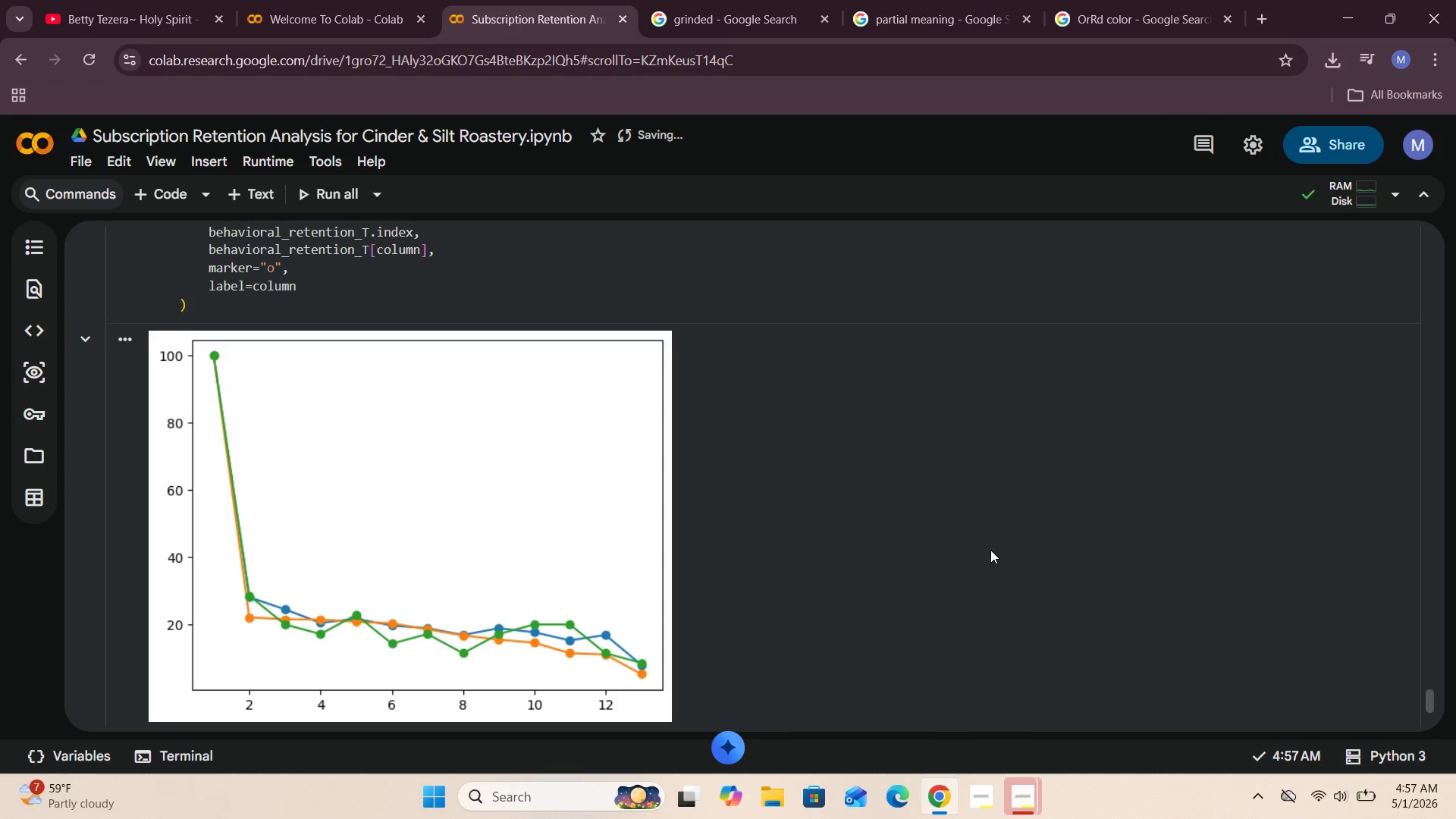 
wait(14.49)
 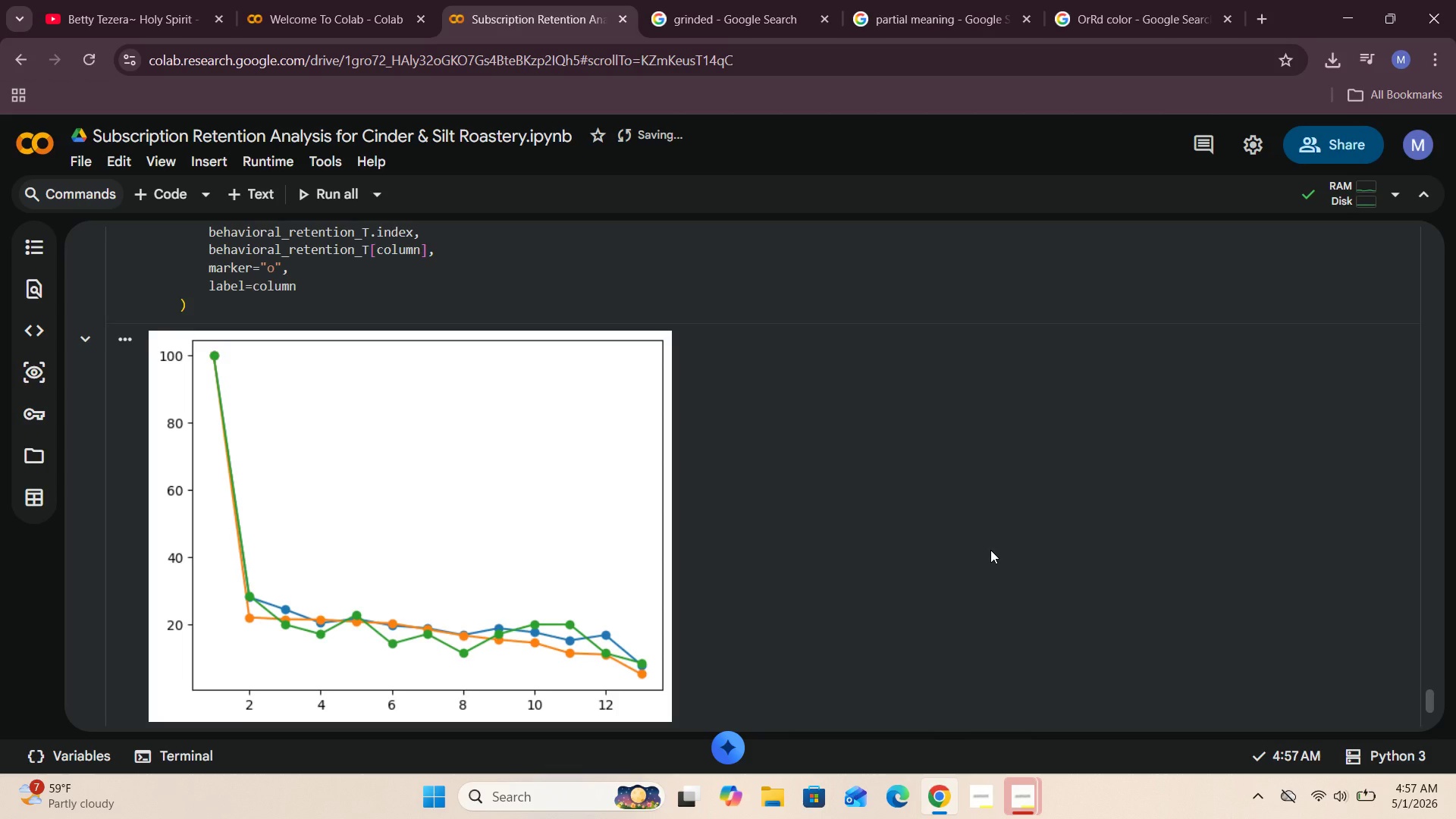 
scroll: coordinate [981, 521], scroll_direction: up, amount: 1.0
 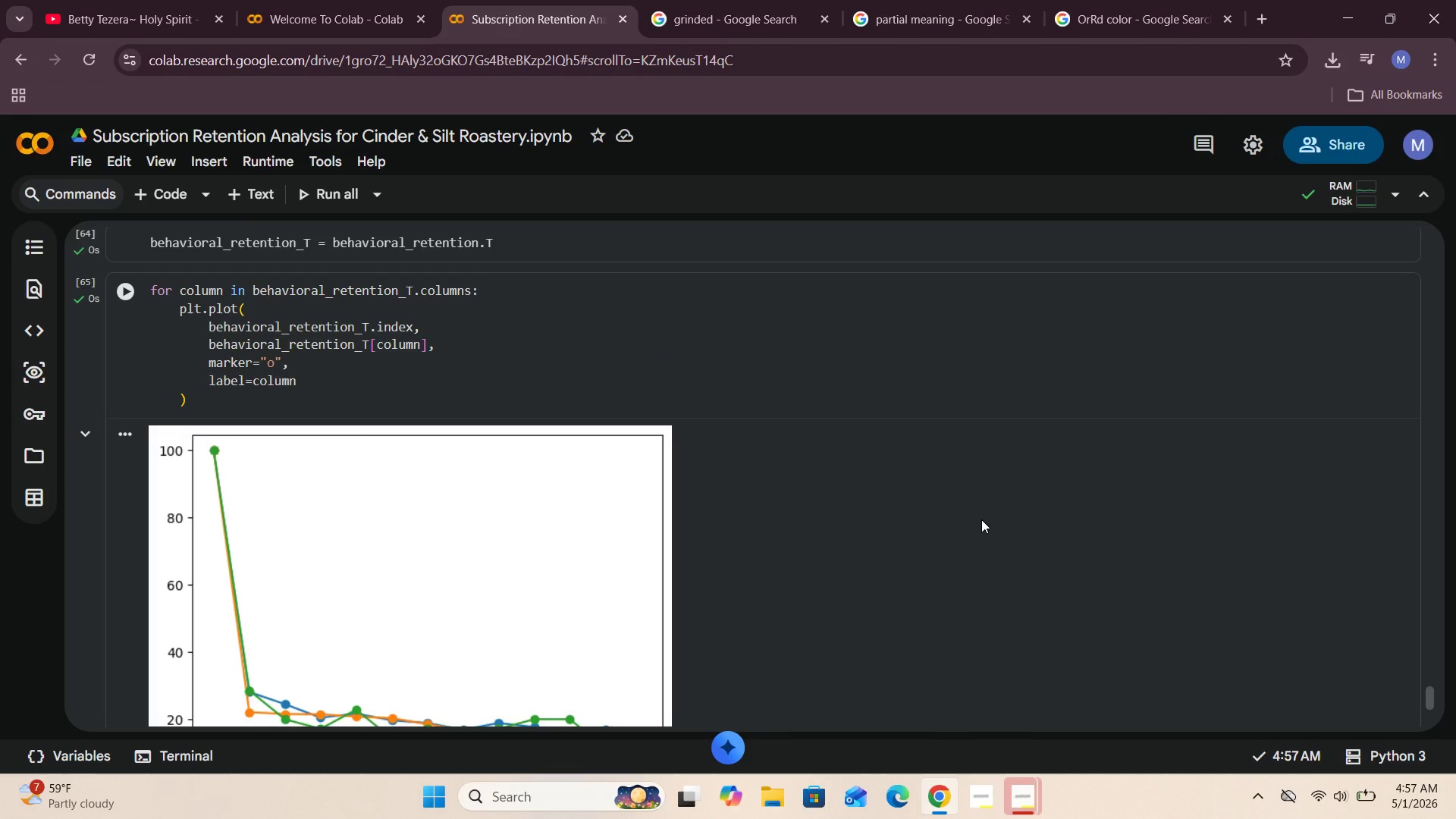 
scroll: coordinate [981, 519], scroll_direction: down, amount: 3.0
 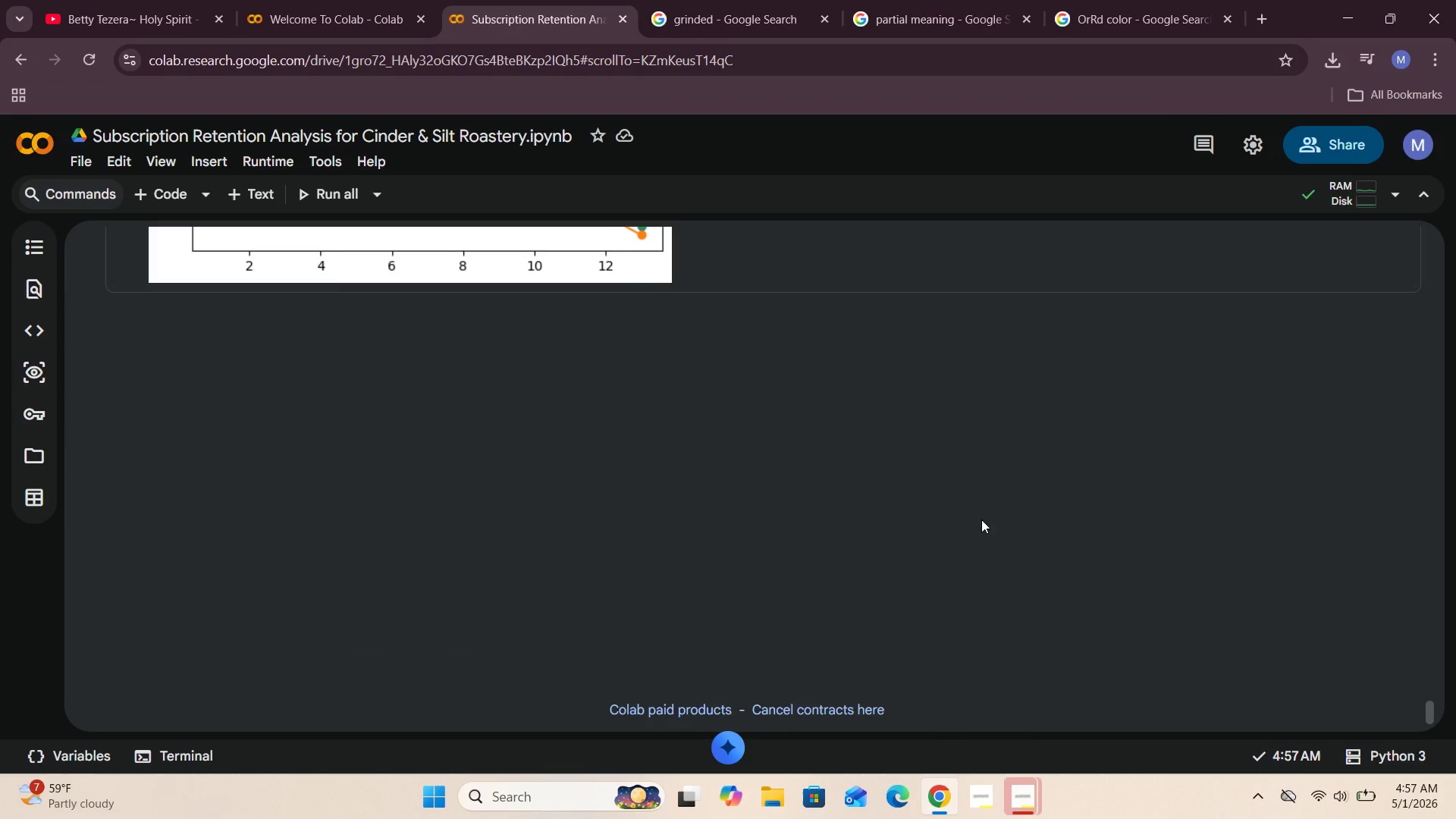 
scroll: coordinate [633, 529], scroll_direction: up, amount: 7.0
 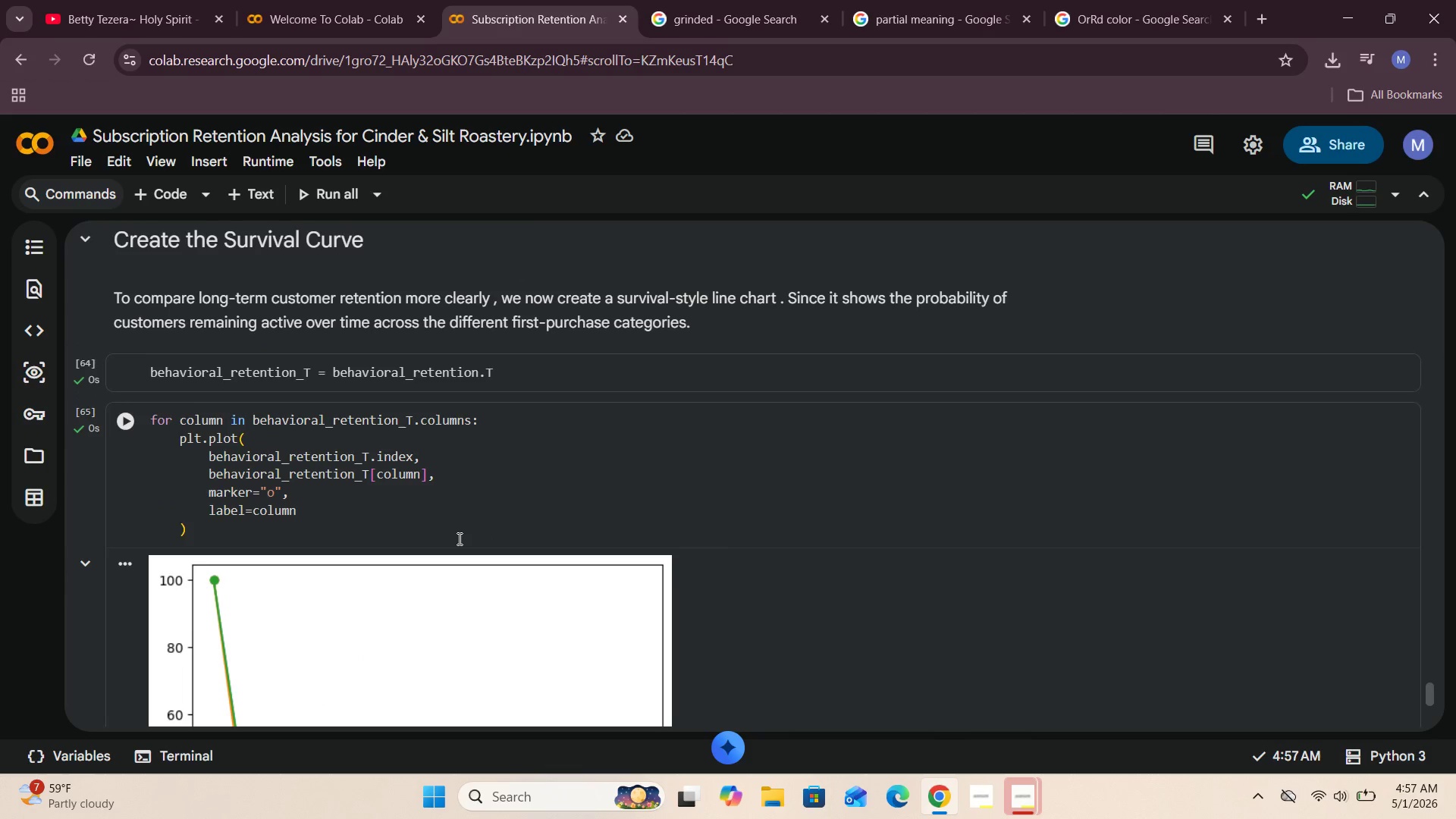 
scroll: coordinate [466, 535], scroll_direction: down, amount: 3.0
 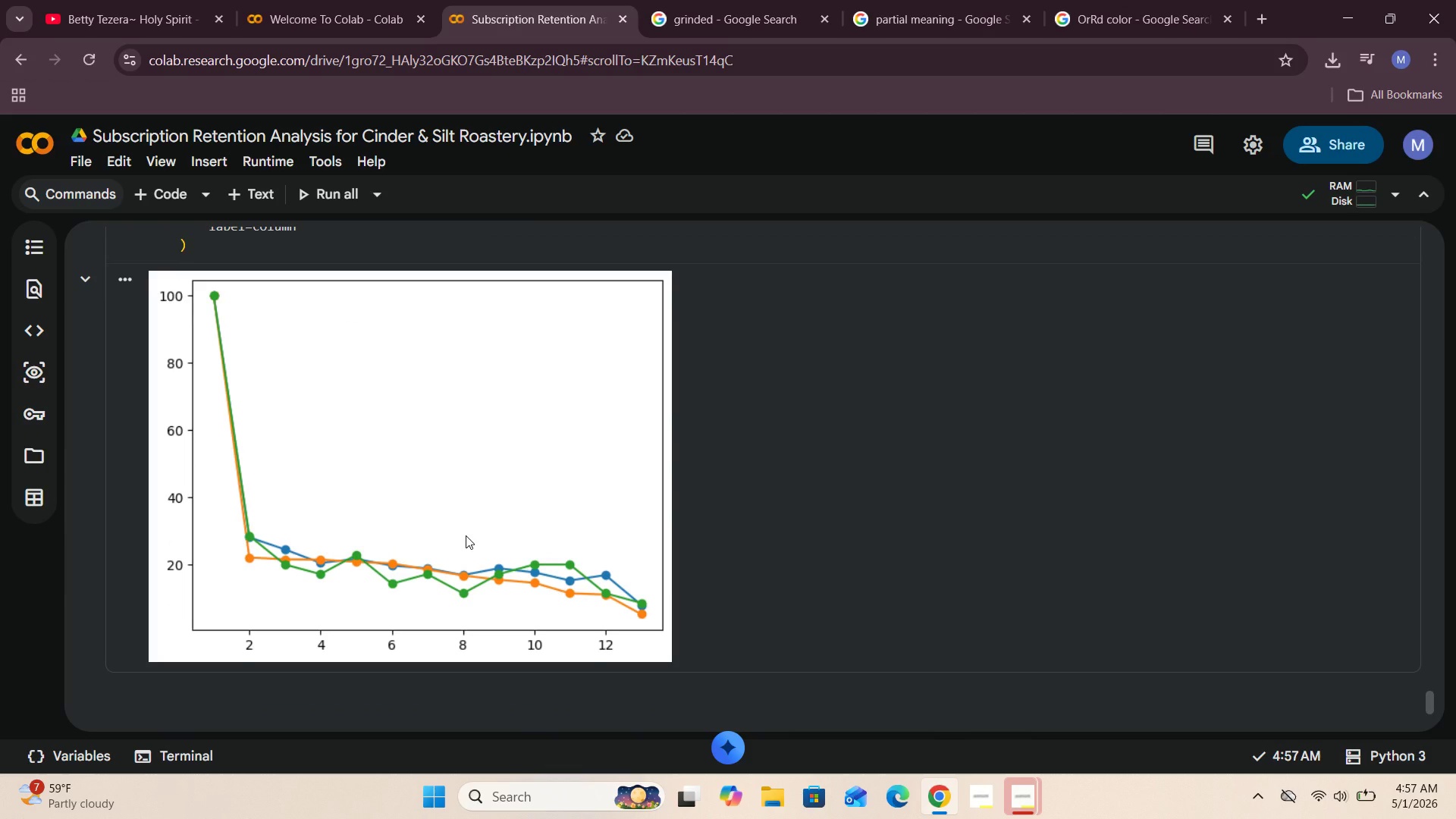 
scroll: coordinate [466, 535], scroll_direction: up, amount: 2.0
 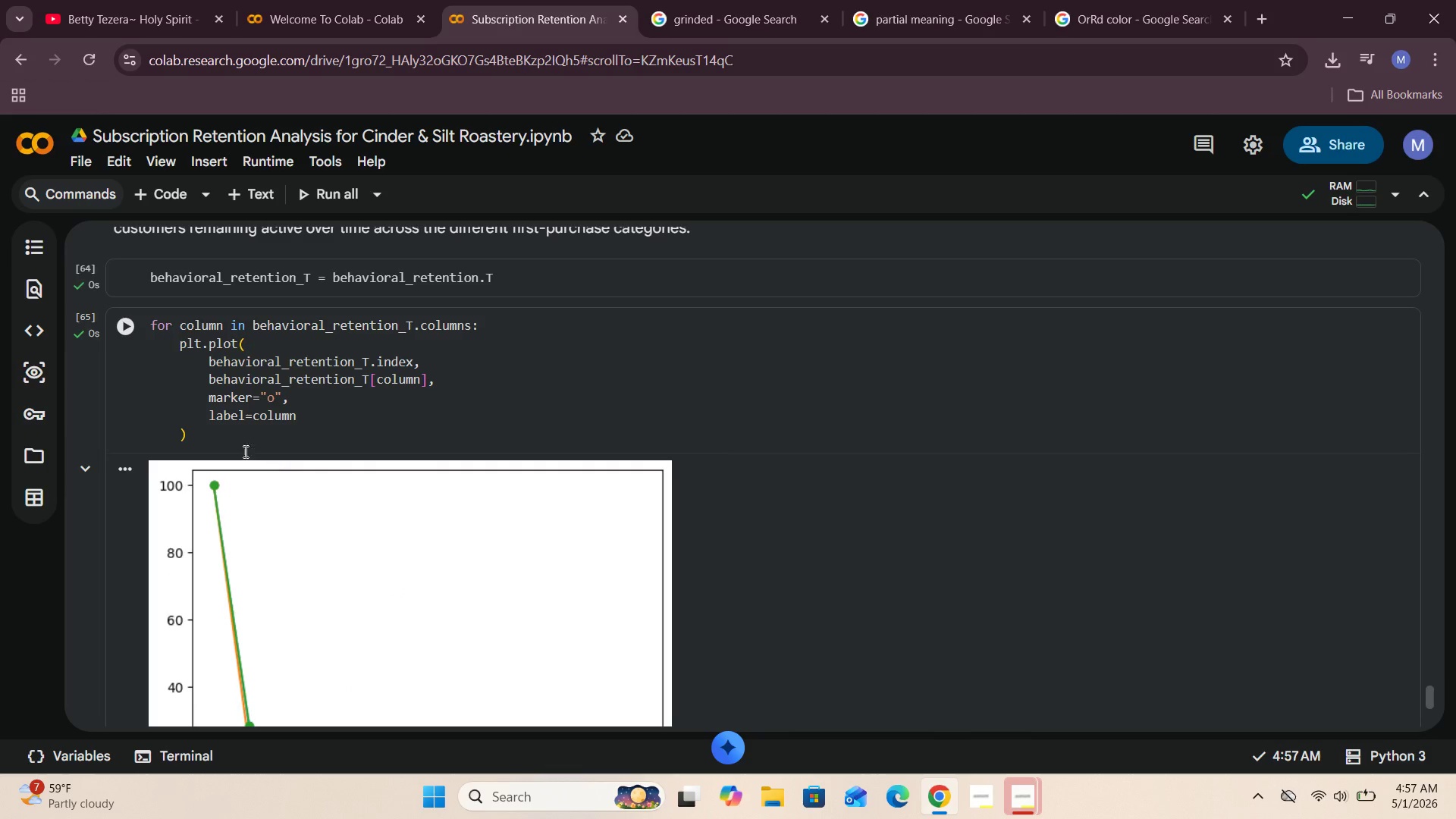 
left_click([209, 436])
 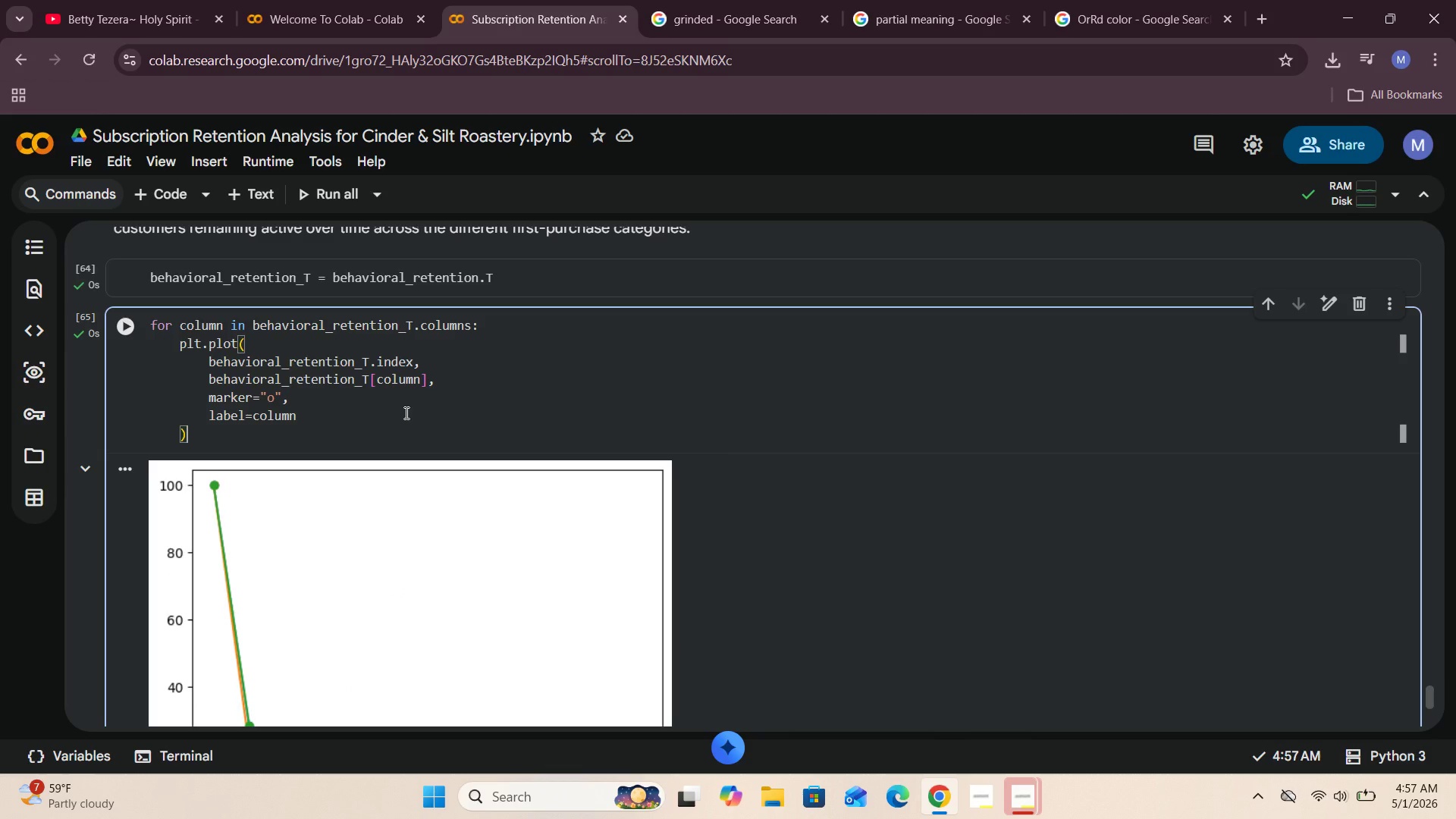 
key(Enter)
 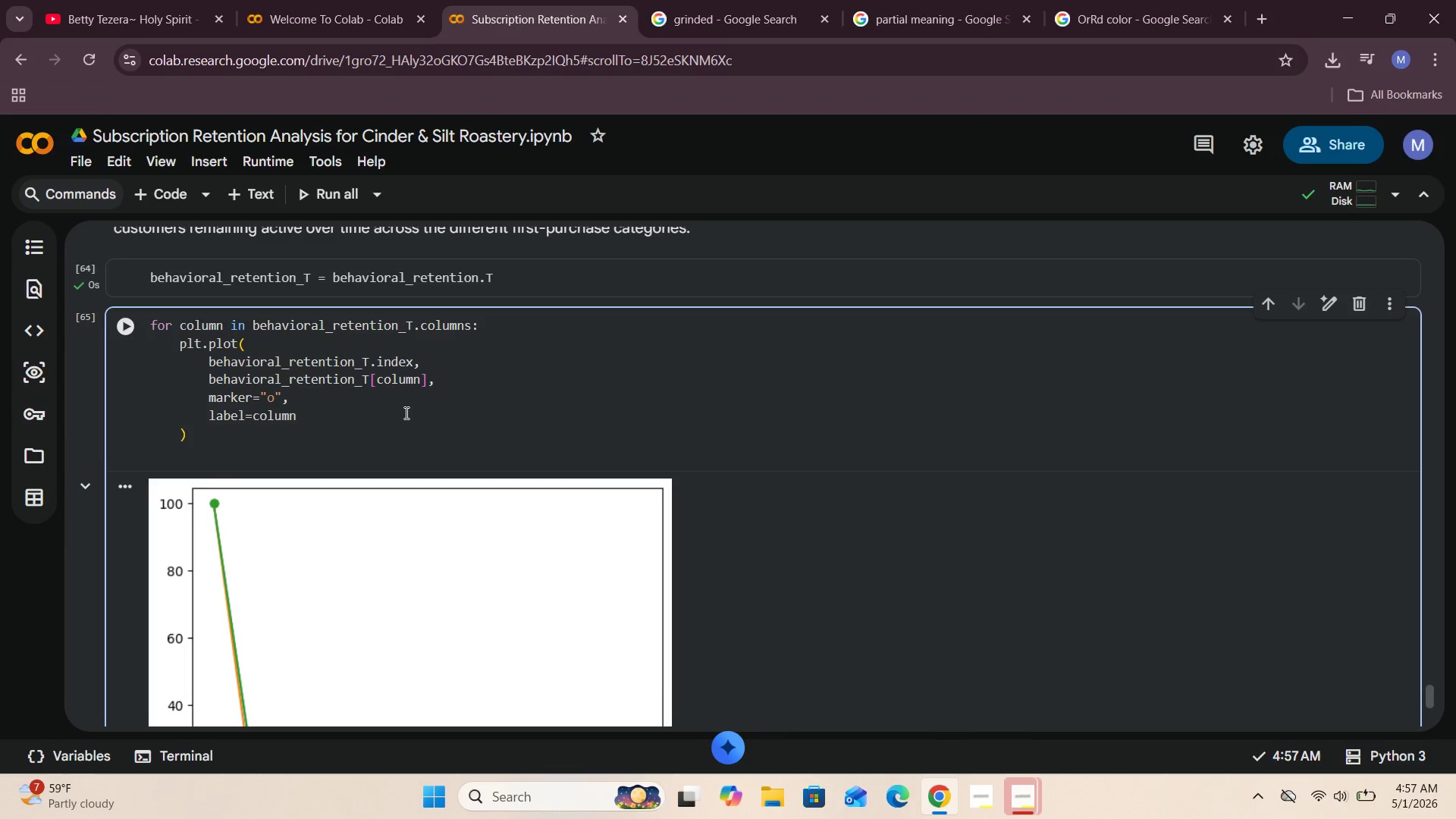 
key(Enter)
 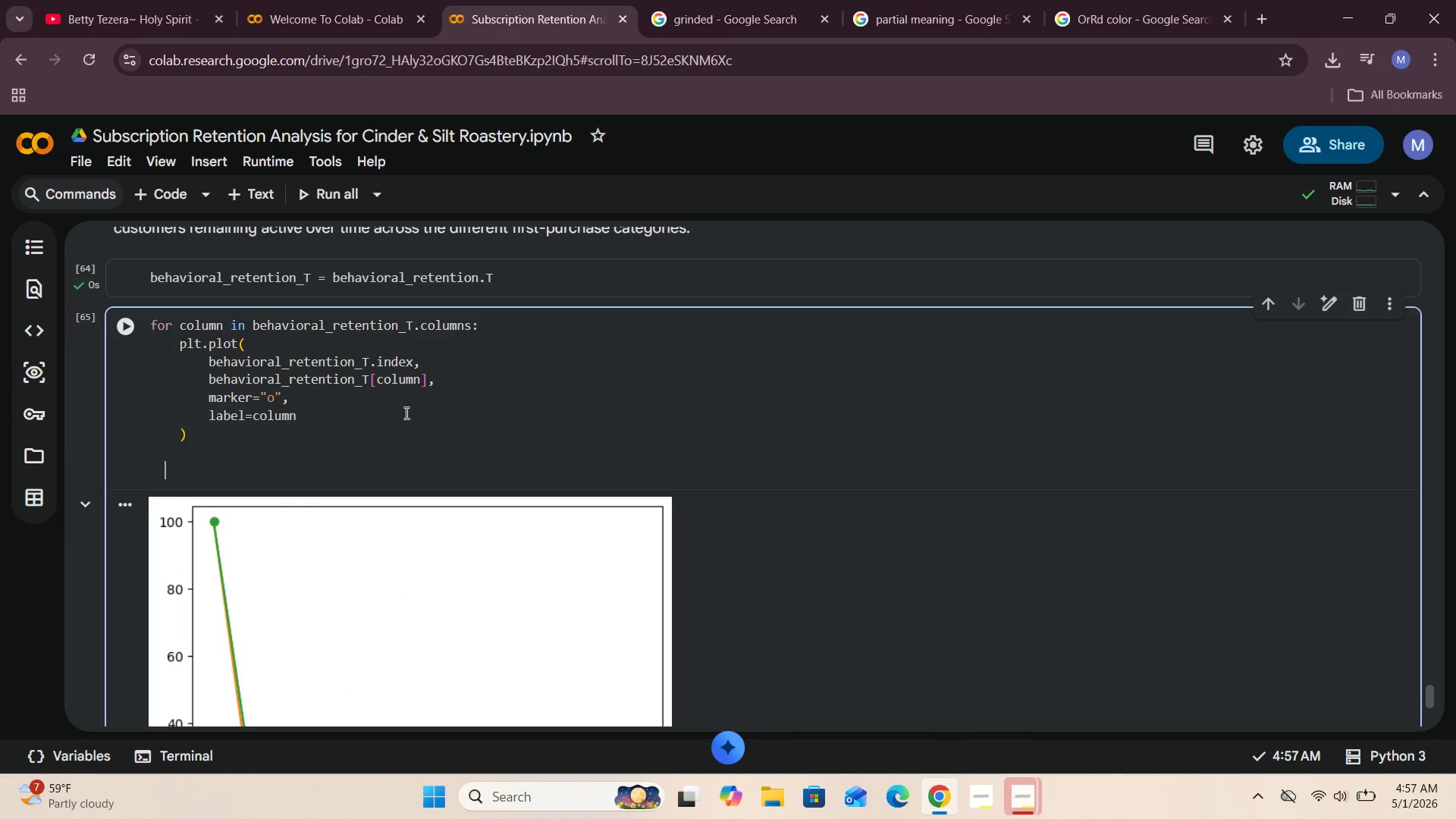 
key(Backspace)
key(Backspace)
type(plt.title("Surcu)
key(Backspace)
key(Backspace)
type(vival Curve by First Purchase Category)
 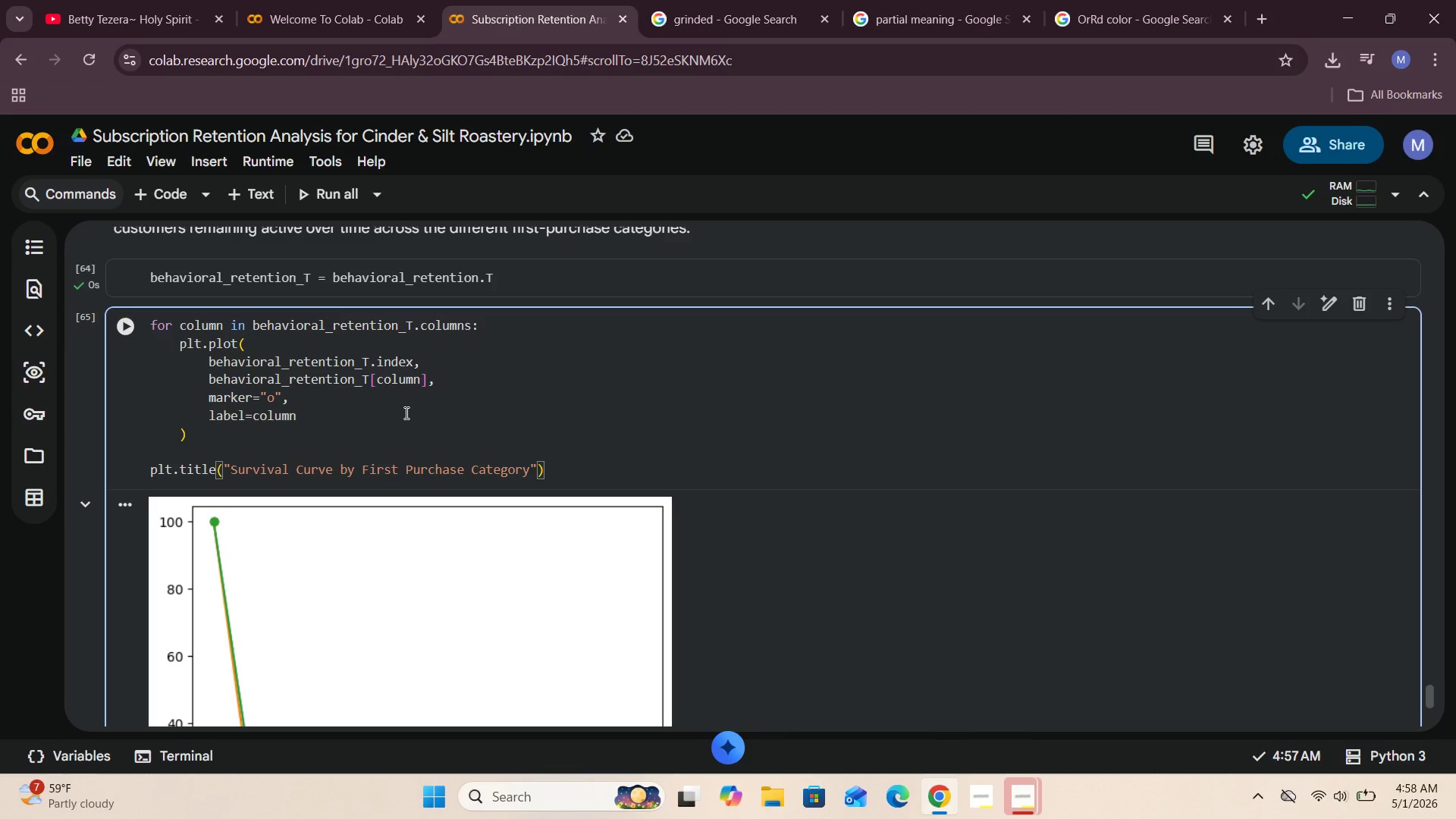 
key(Shift+ShiftRight)
 